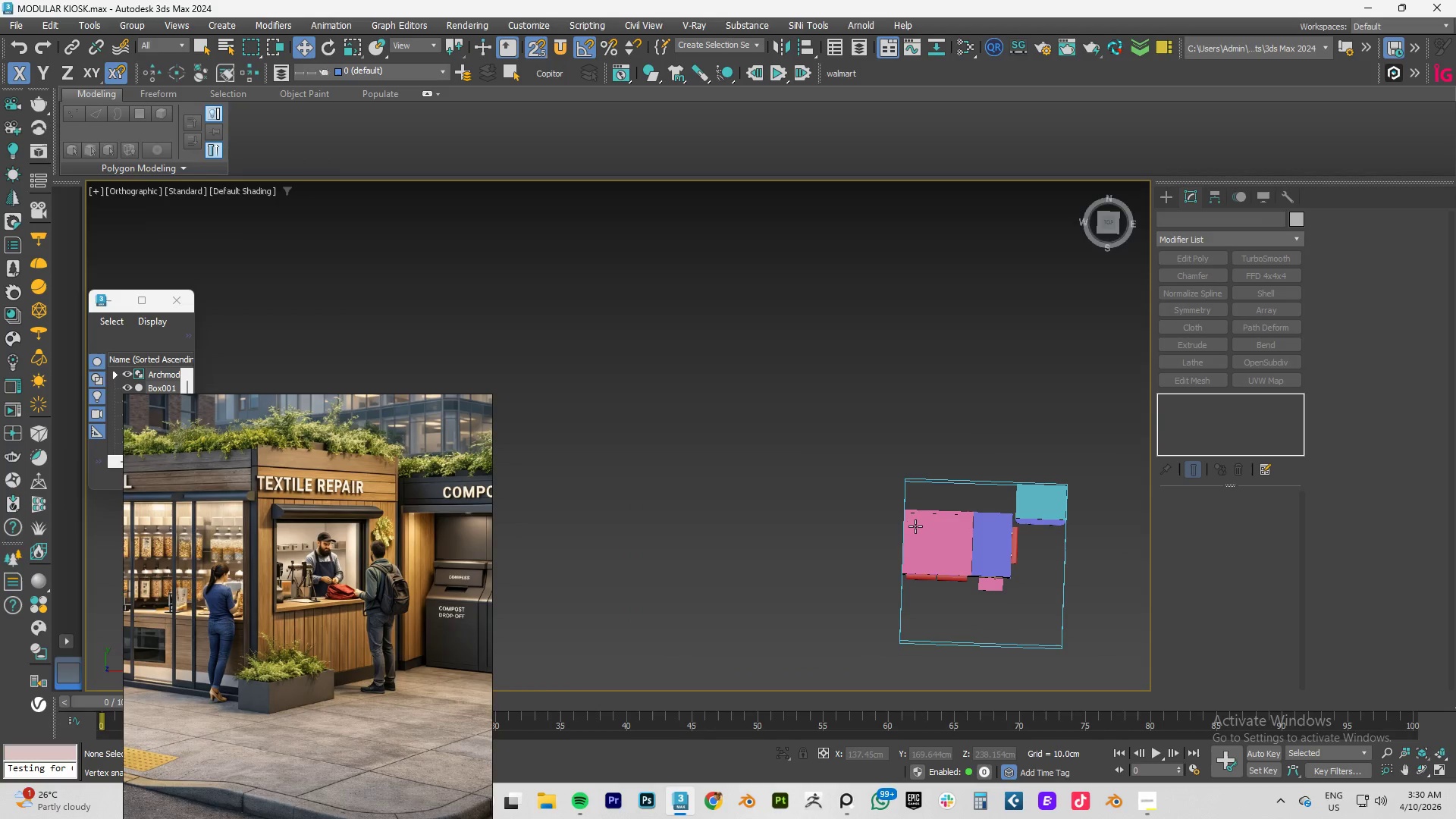 
scroll: coordinate [876, 507], scroll_direction: down, amount: 3.0
 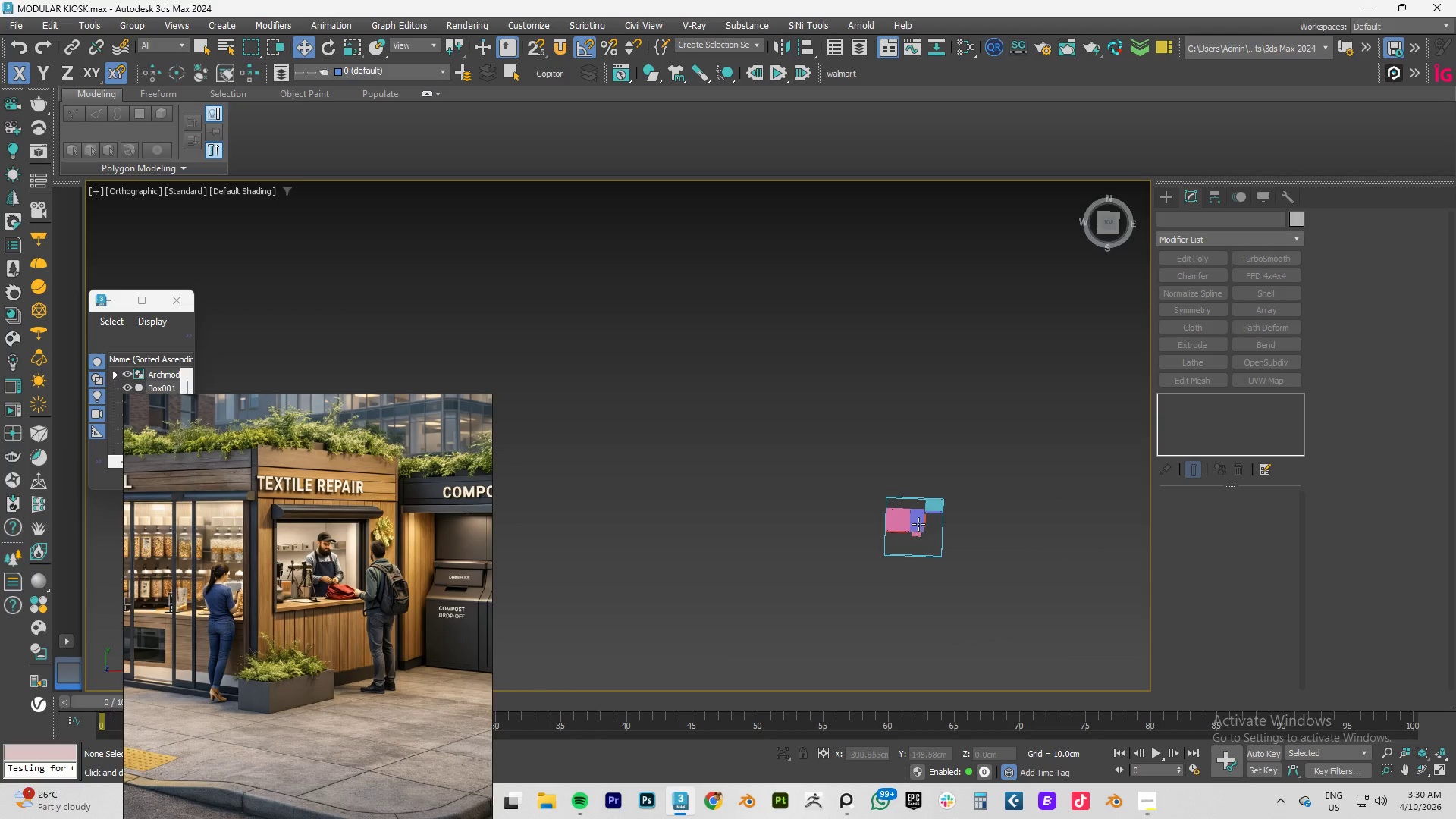 
left_click([906, 524])
 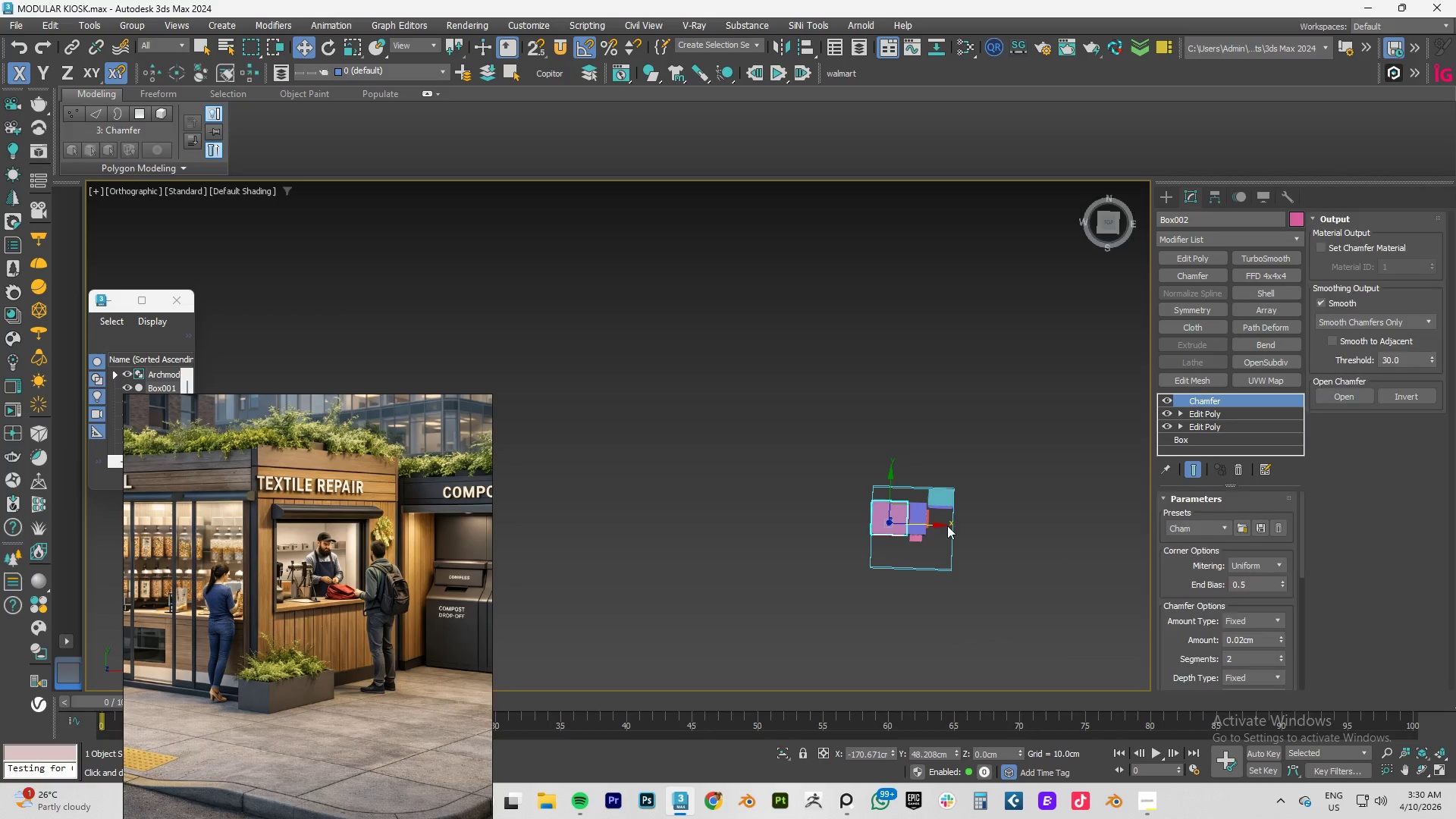 
scroll: coordinate [918, 524], scroll_direction: up, amount: 3.0
 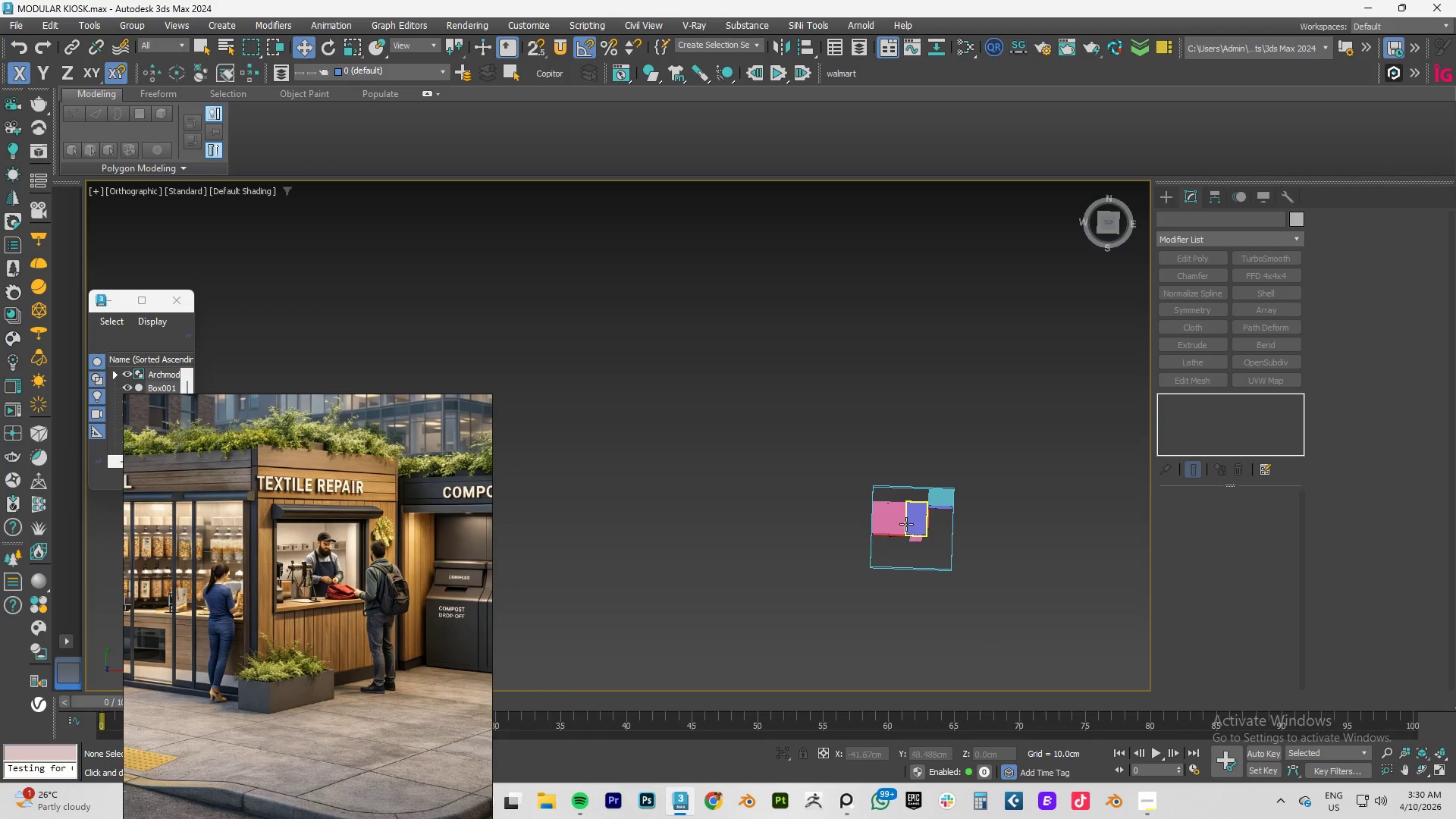 
hold_key(key=AltLeft, duration=0.64)
scroll: coordinate [804, 573], scroll_direction: up, amount: 6.0
 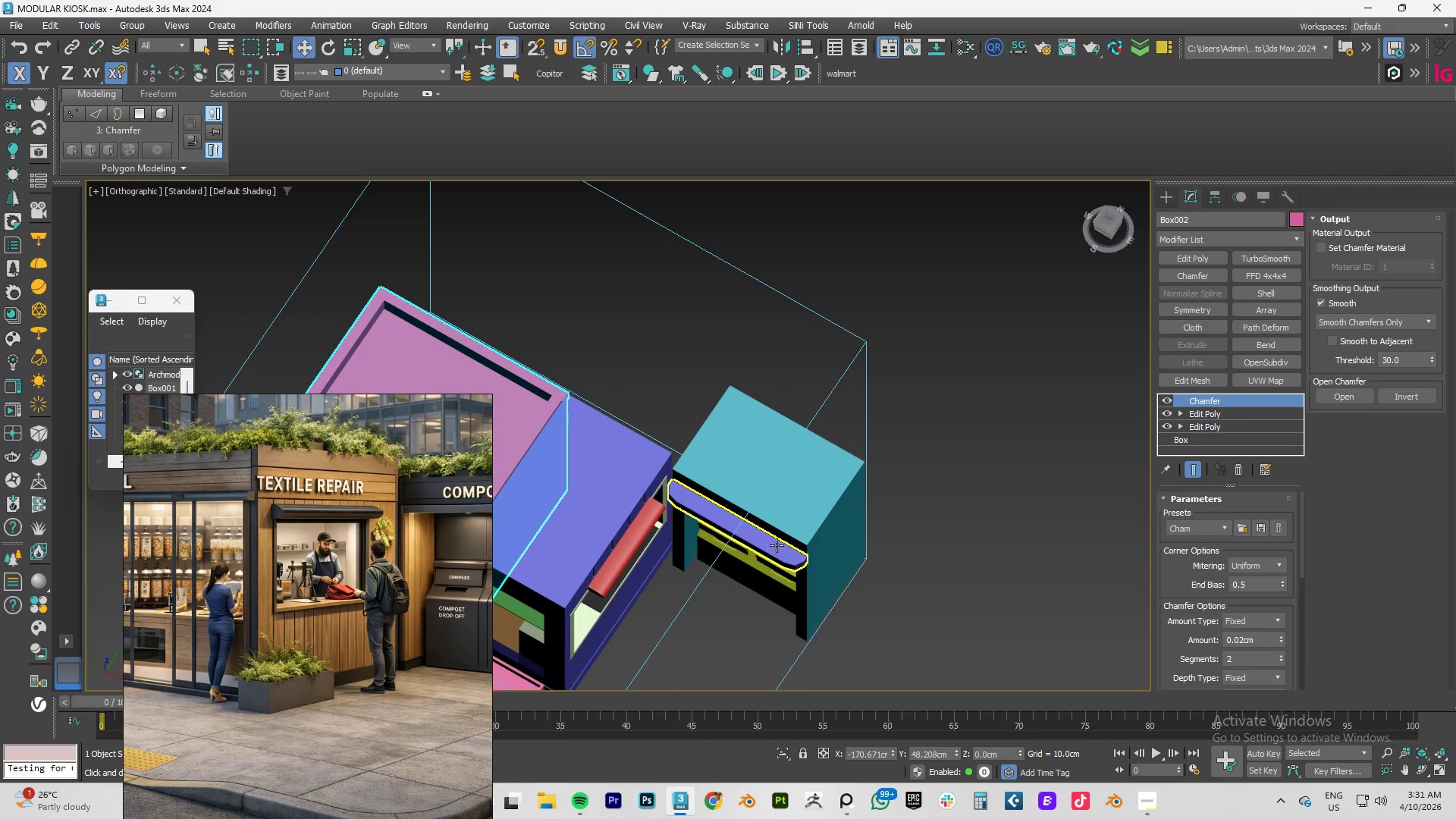 
hold_key(key=AltLeft, duration=1.5)
 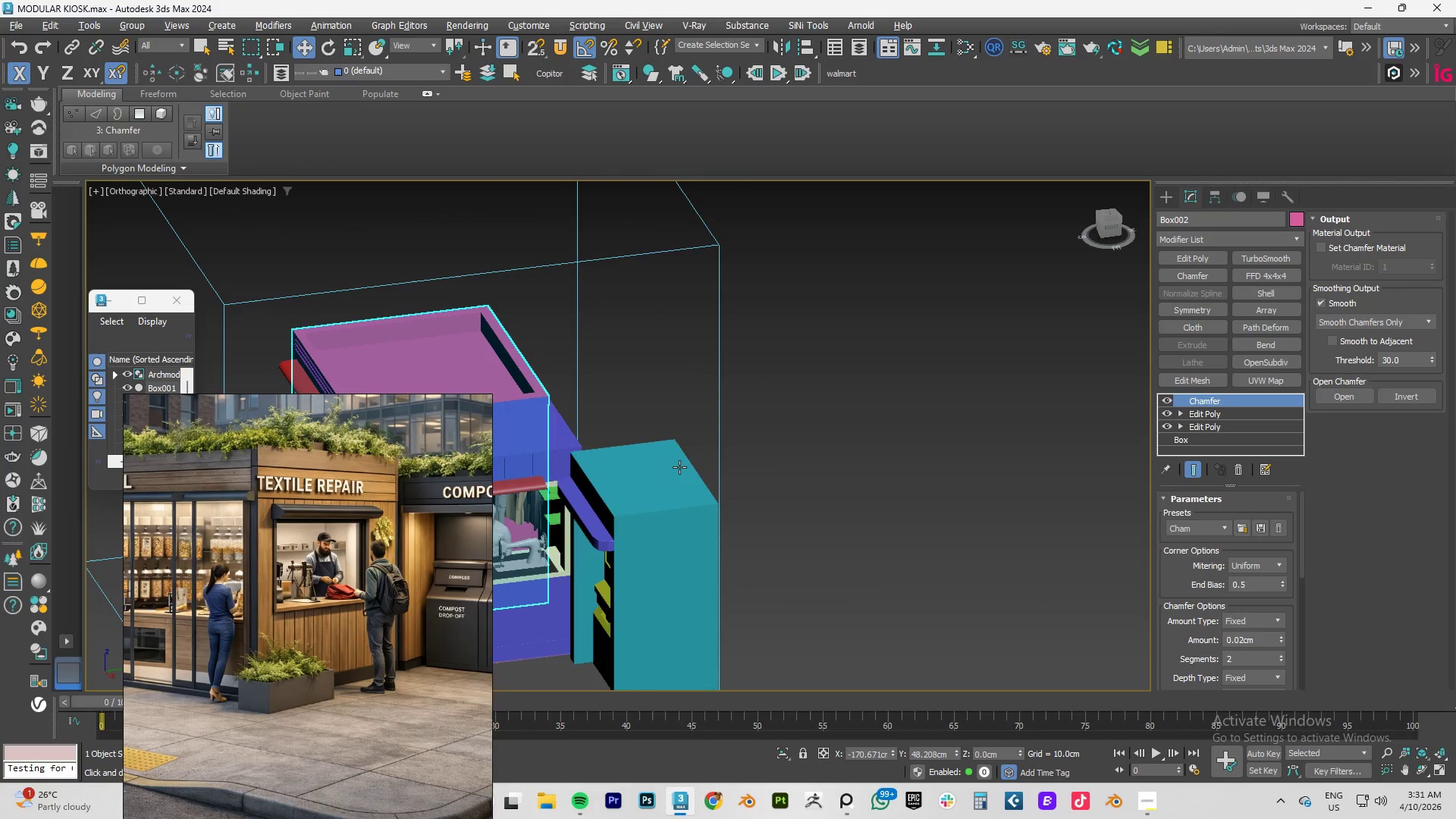 
hold_key(key=AltLeft, duration=1.51)
 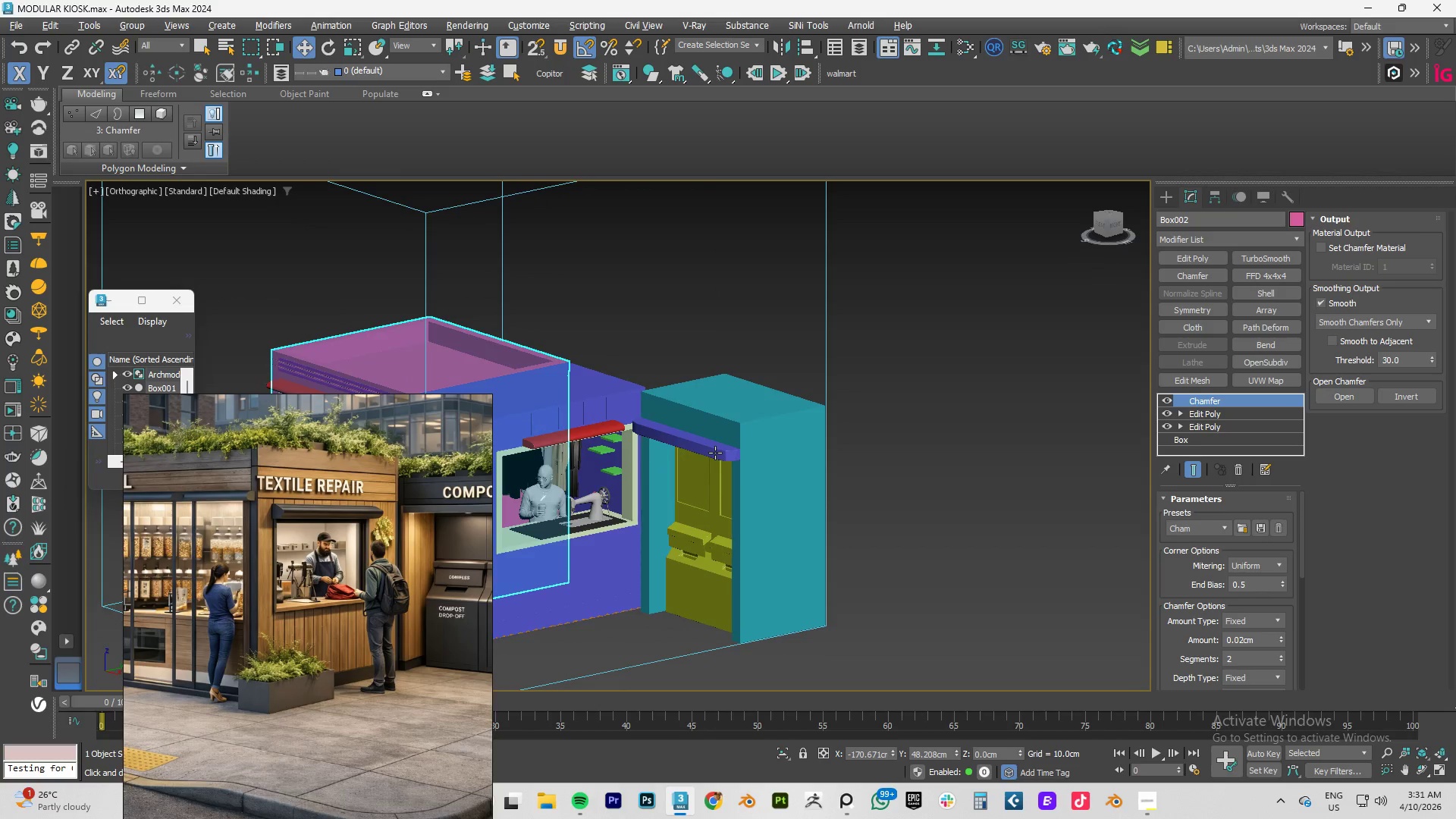 
hold_key(key=AltLeft, duration=0.69)
 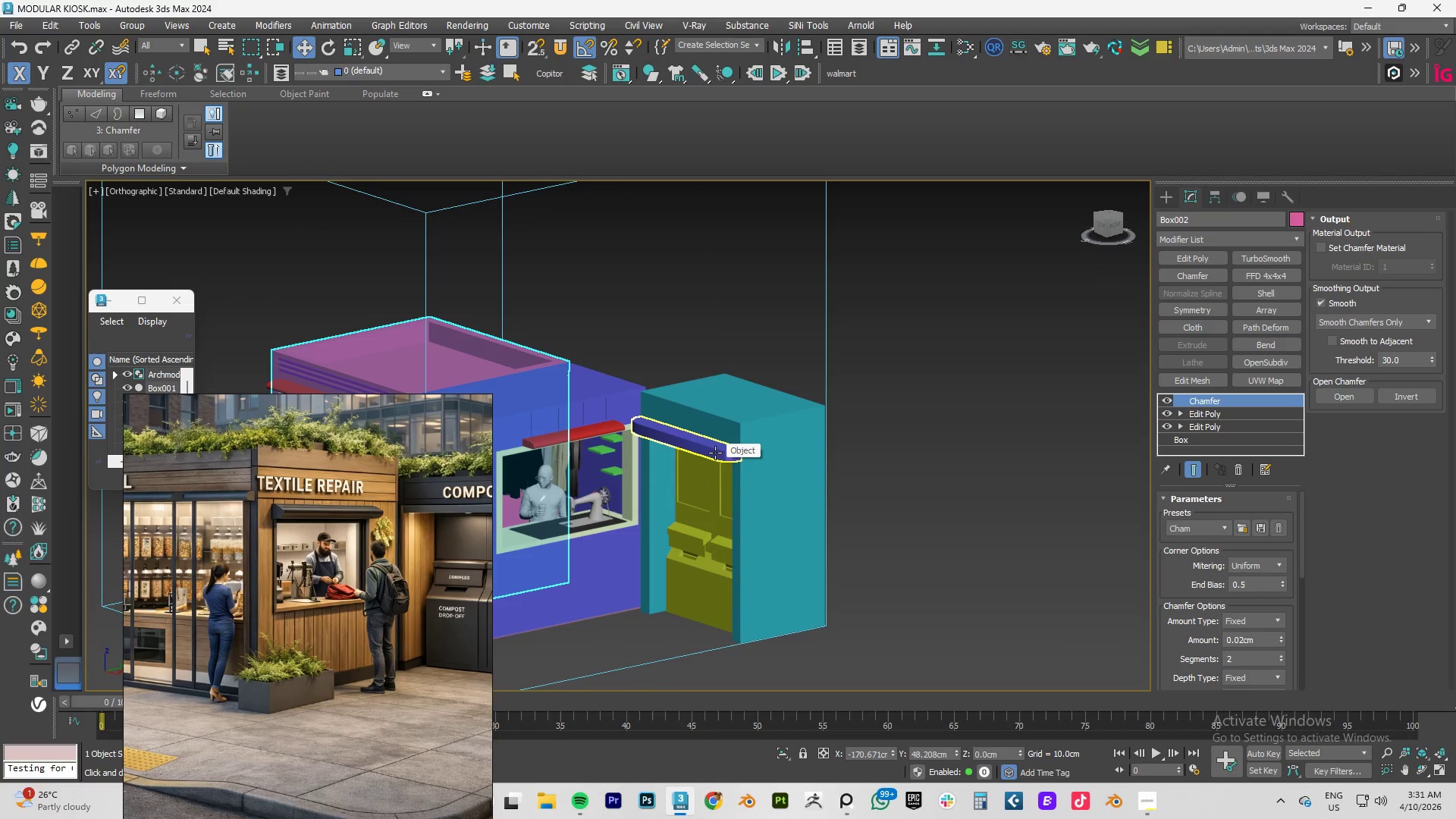 
scroll: coordinate [715, 453], scroll_direction: down, amount: 2.0
 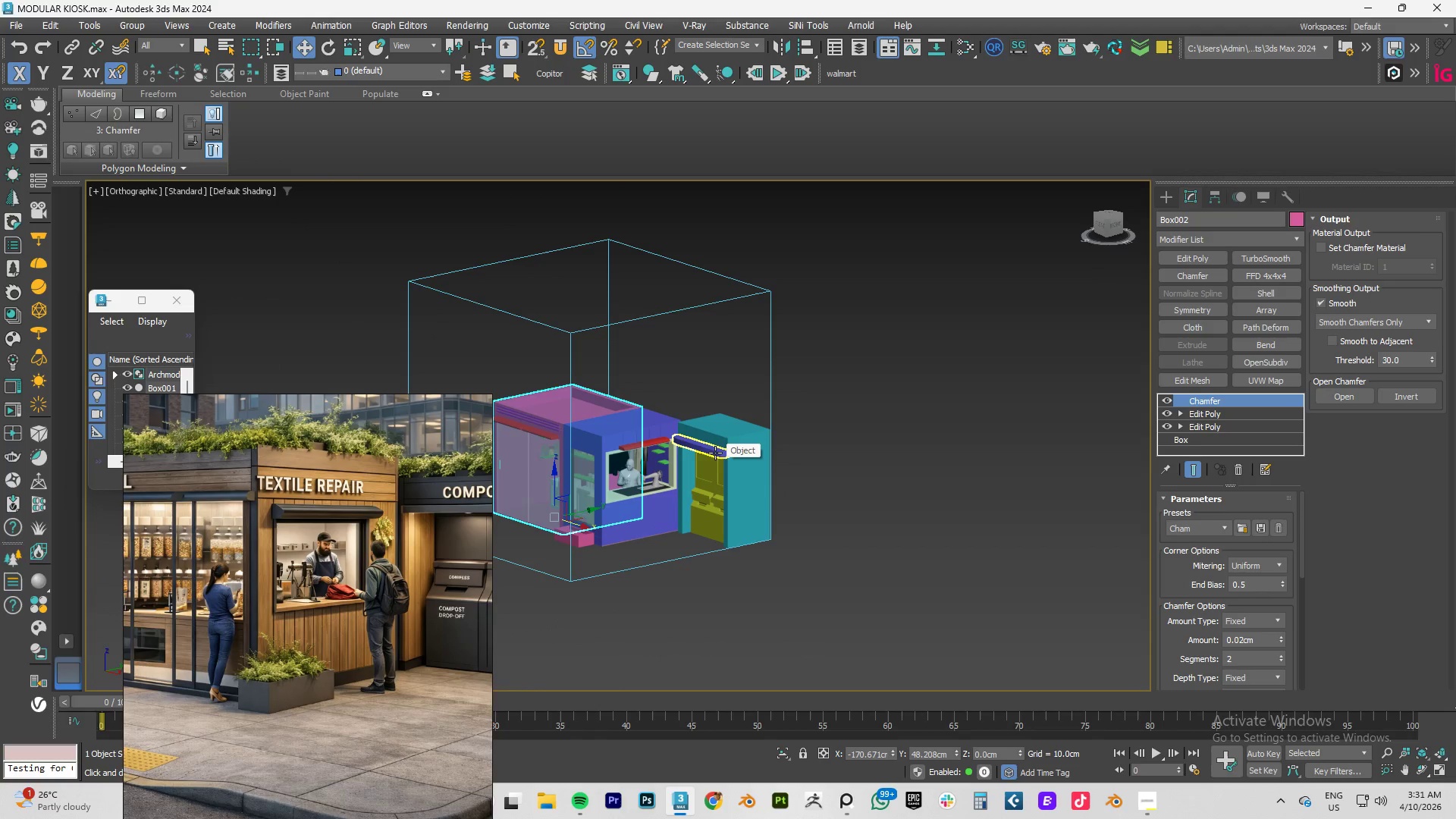 
hold_key(key=AltLeft, duration=1.5)
 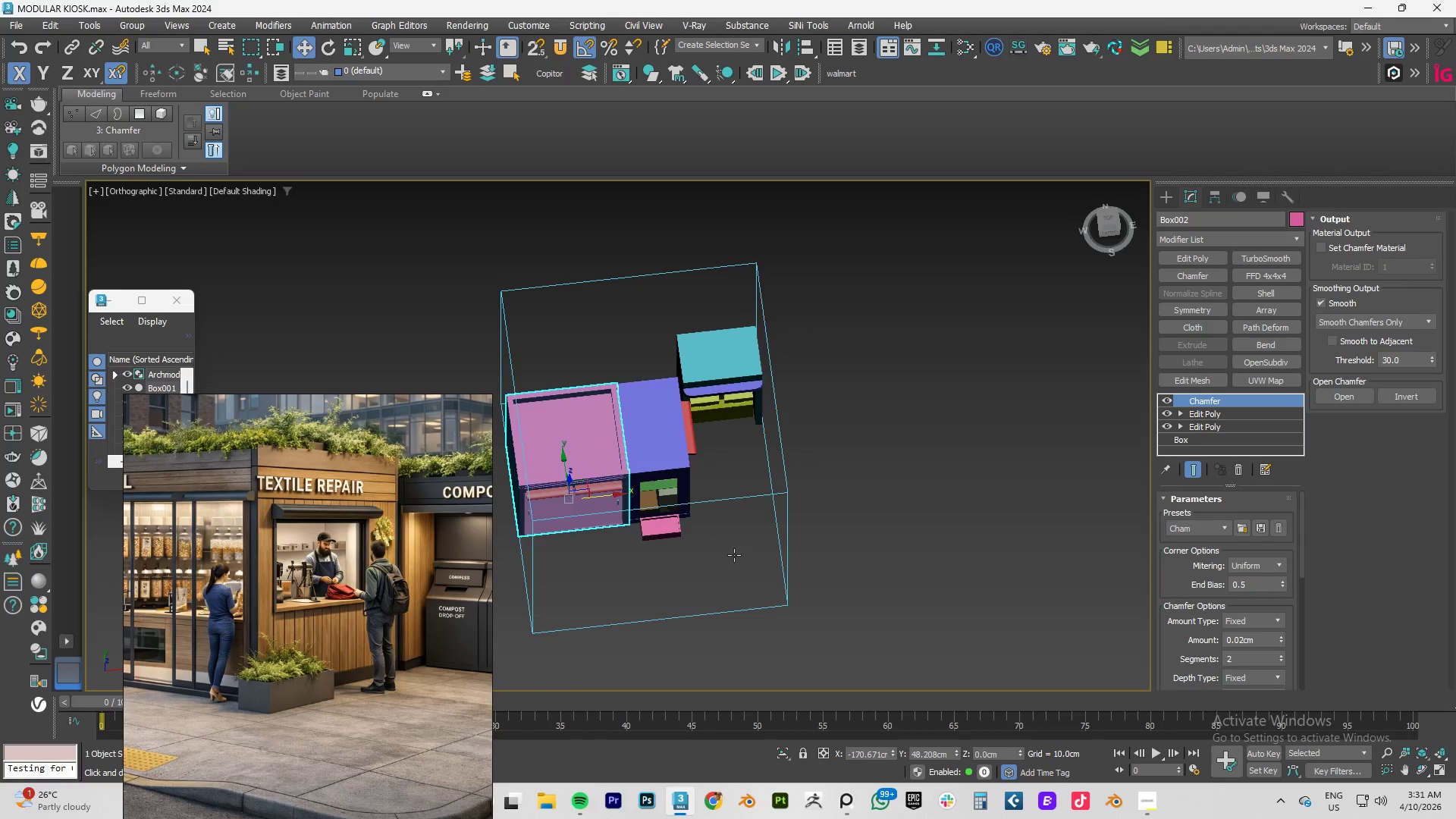 
hold_key(key=AltLeft, duration=1.12)
 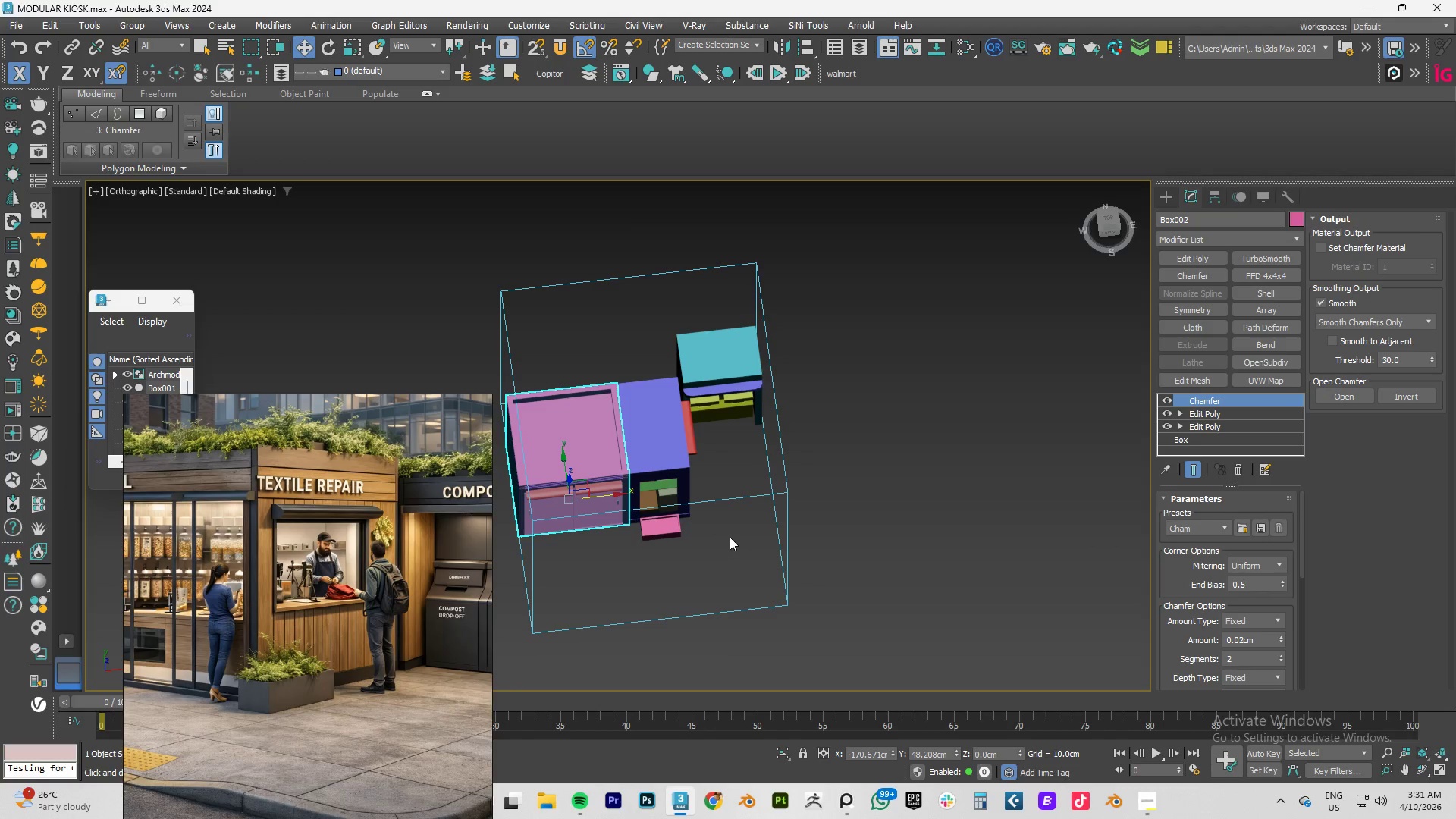 
hold_key(key=AltLeft, duration=1.5)
 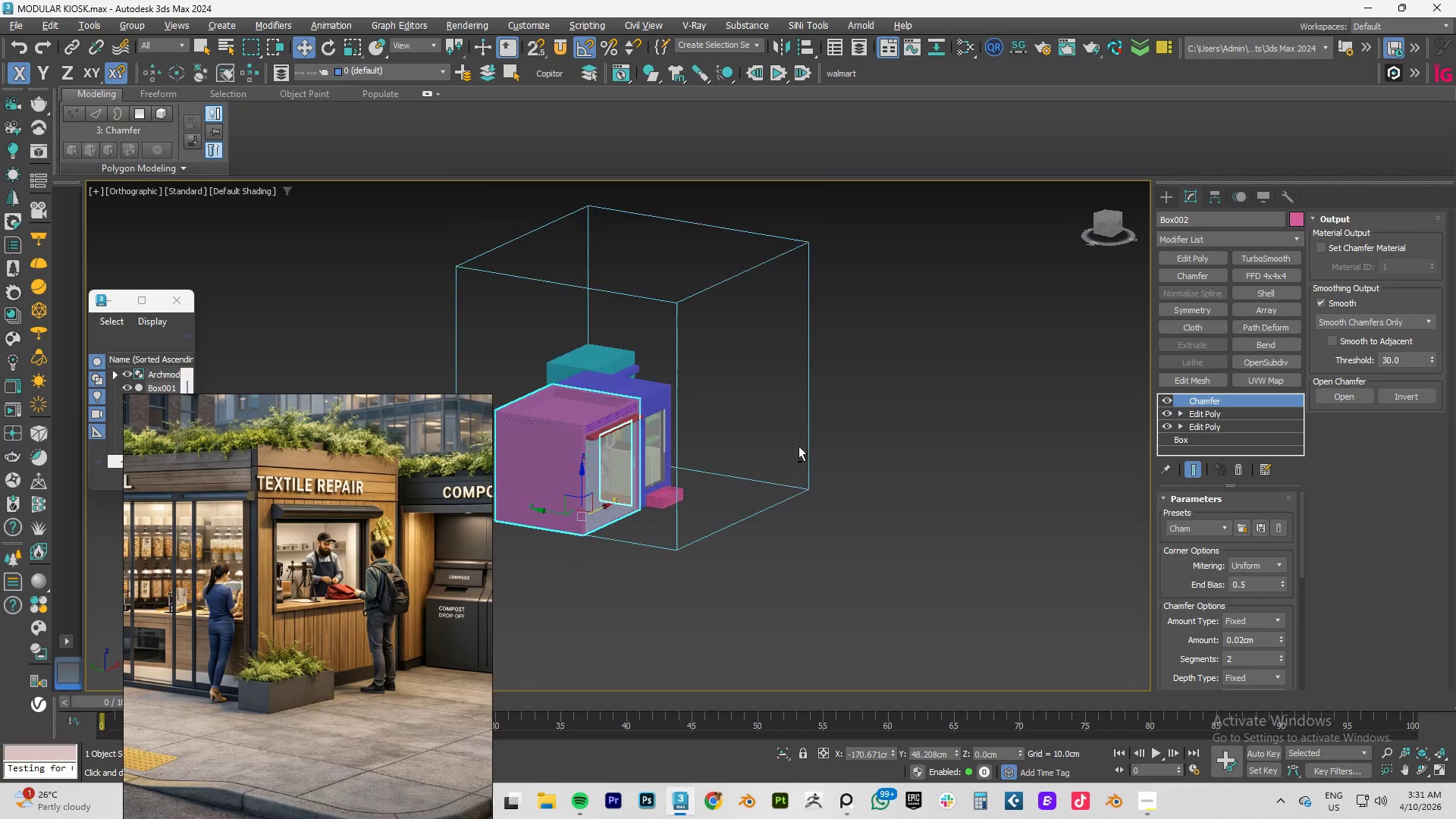 
hold_key(key=AltLeft, duration=1.53)
 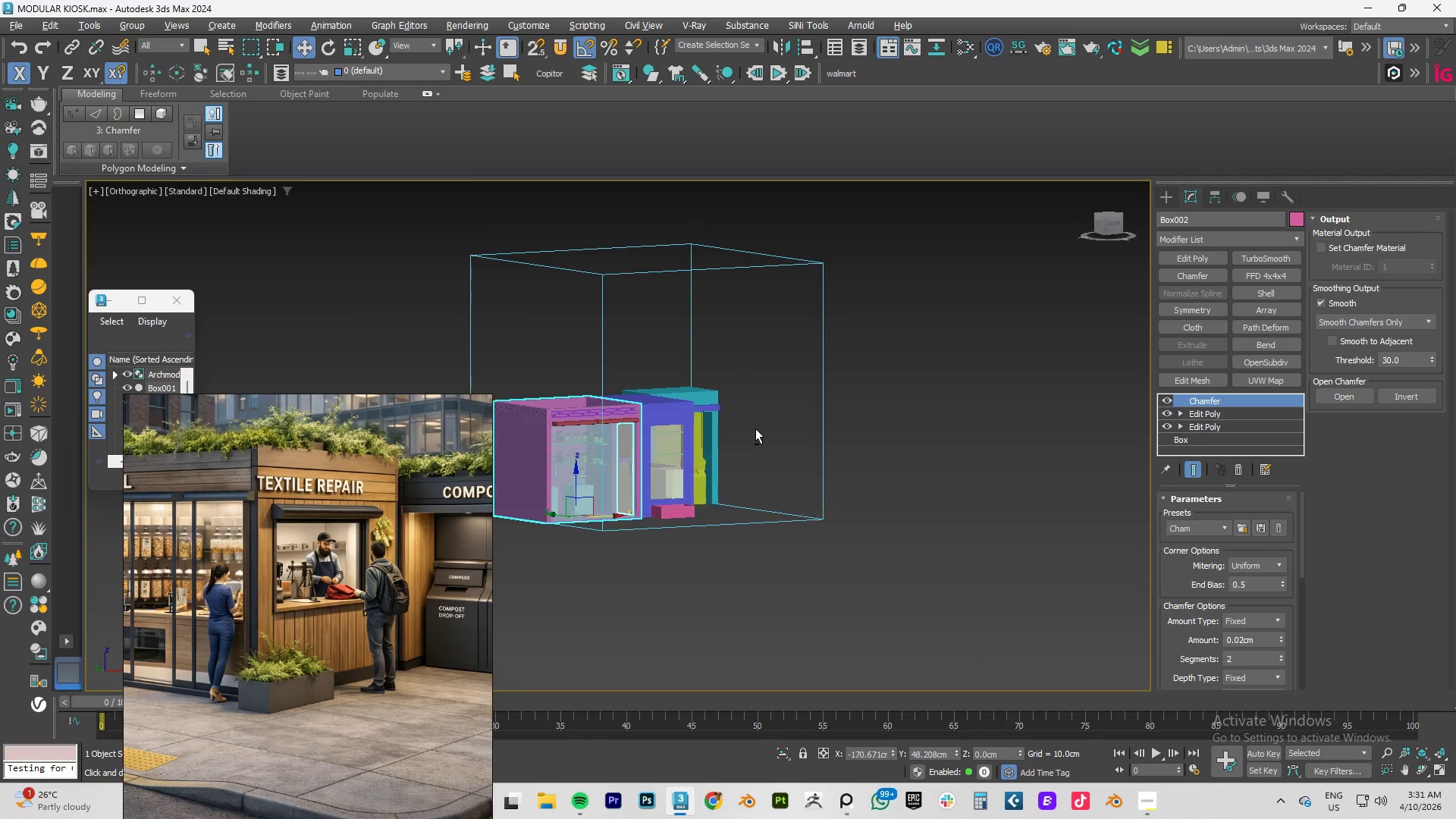 
hold_key(key=AltLeft, duration=1.5)
 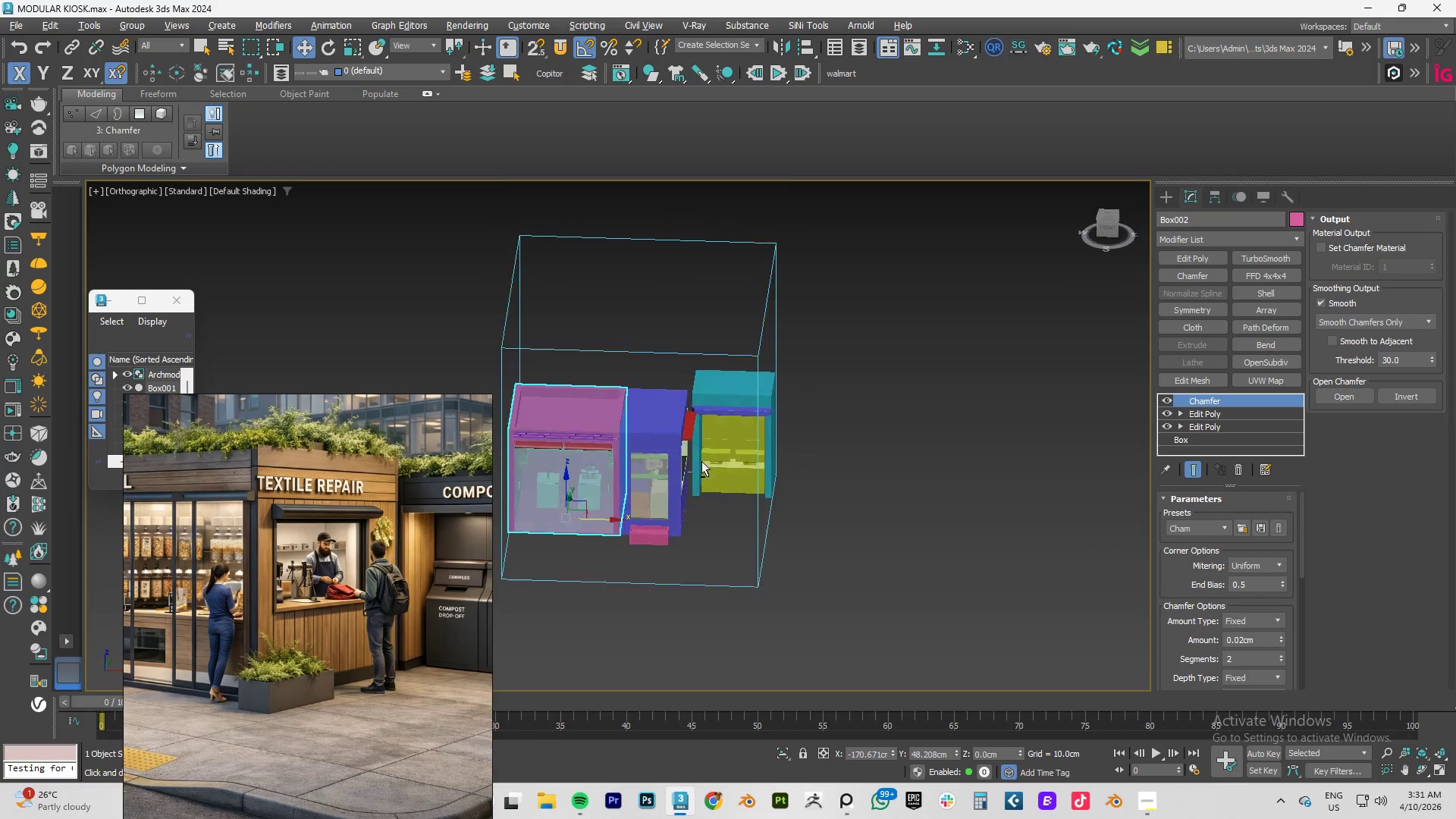 
hold_key(key=AltLeft, duration=1.5)
 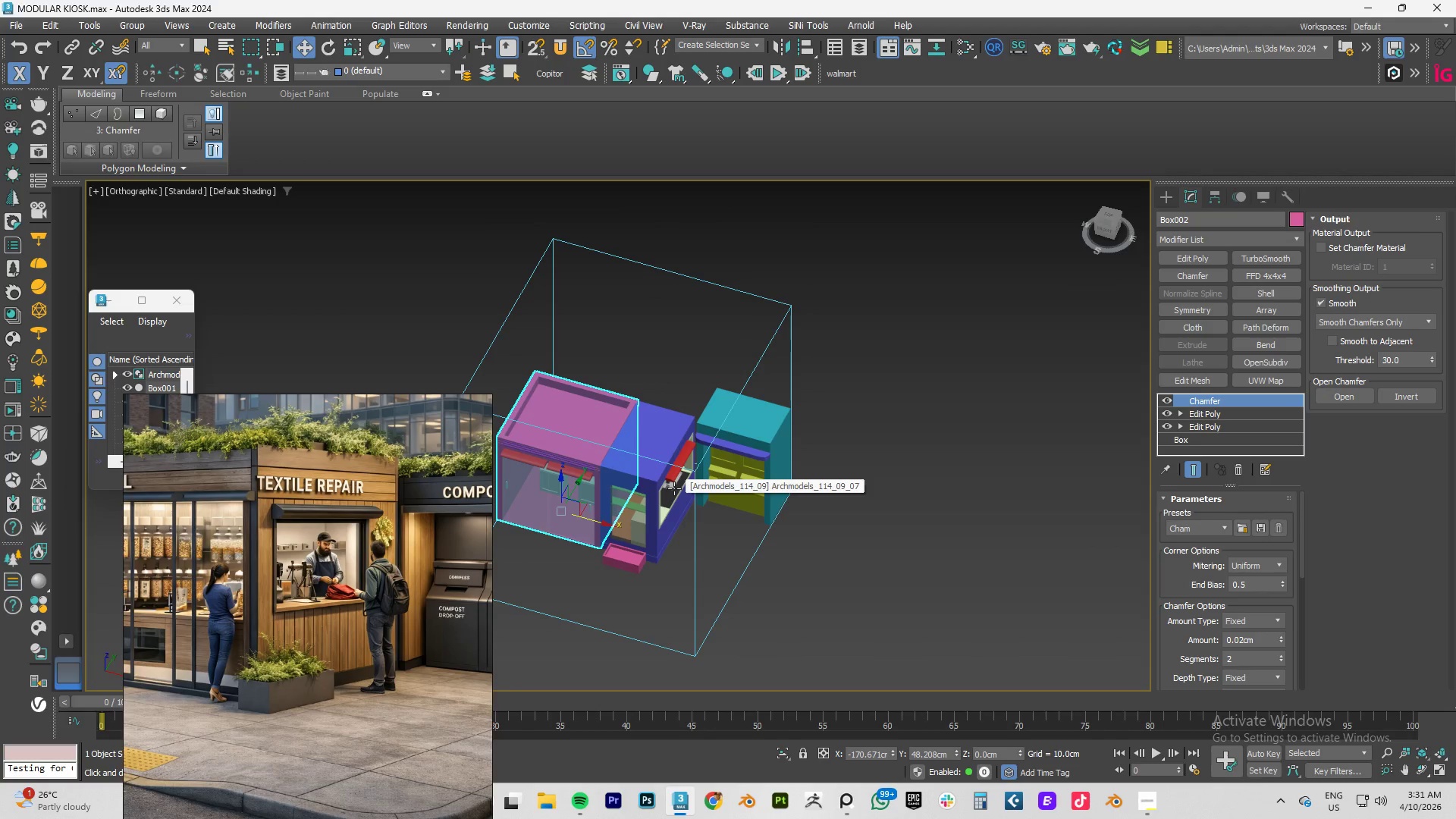 
key(Alt+AltLeft)
 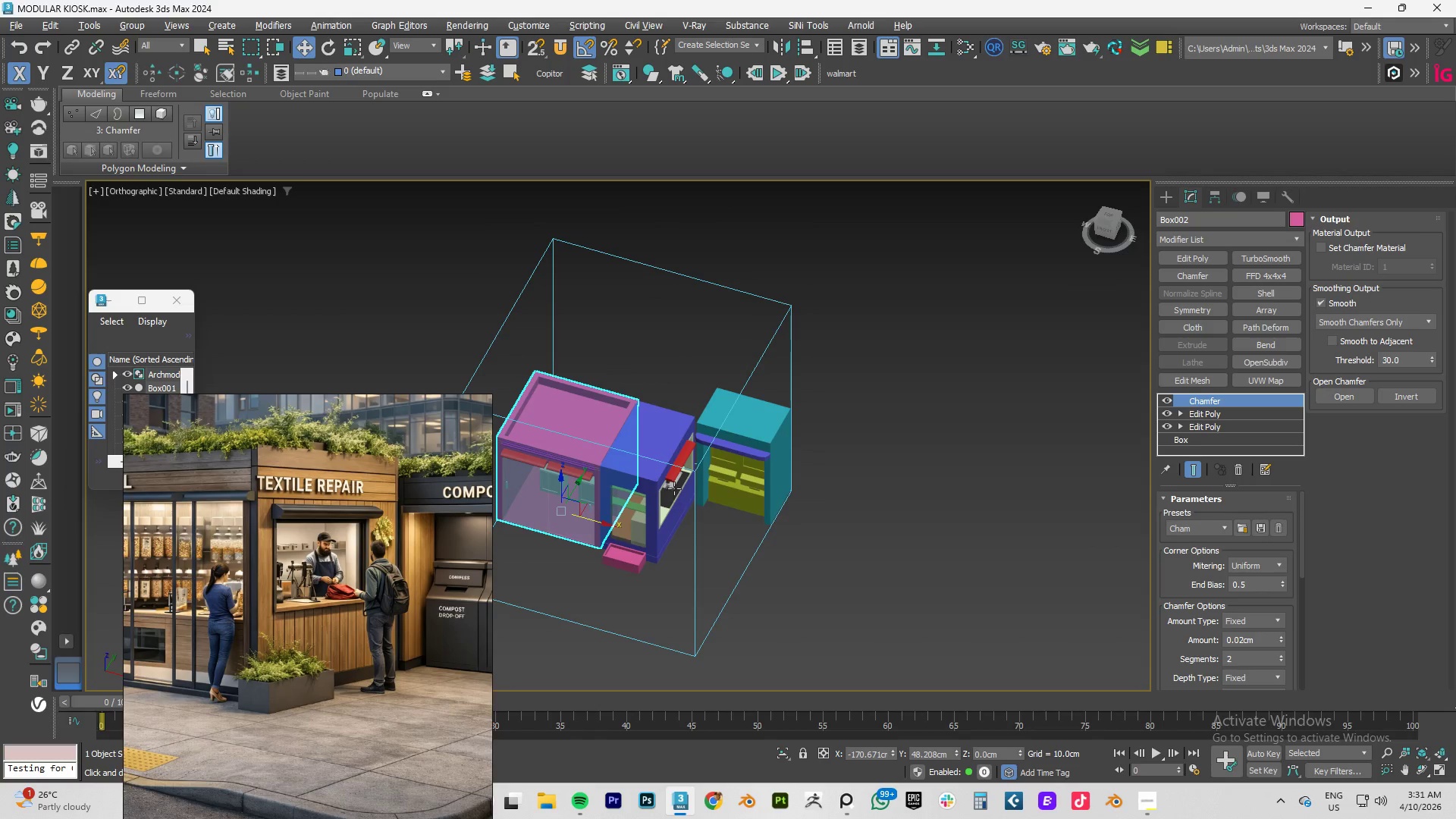 
key(Alt+AltLeft)
 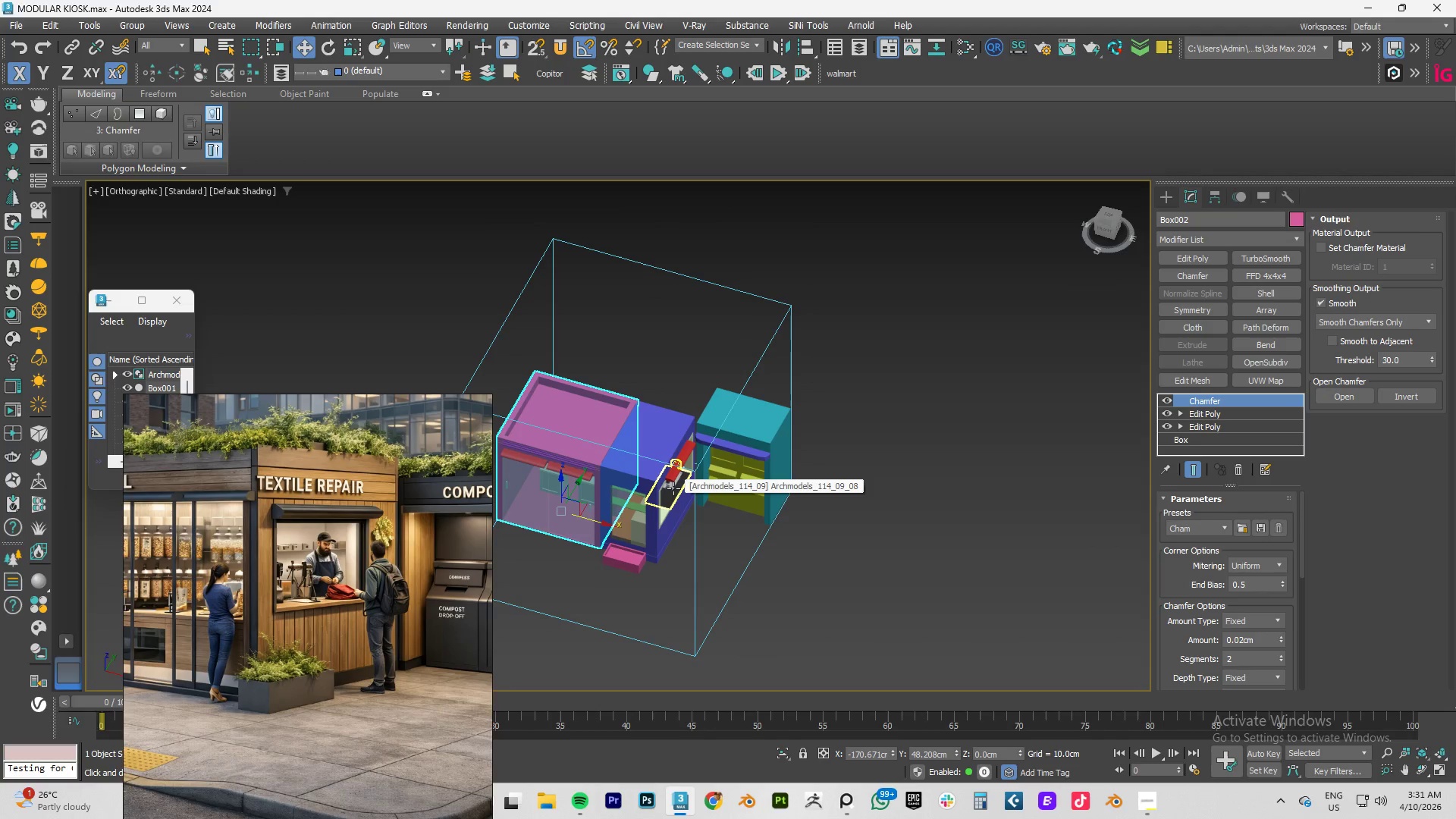 
type(tz)
 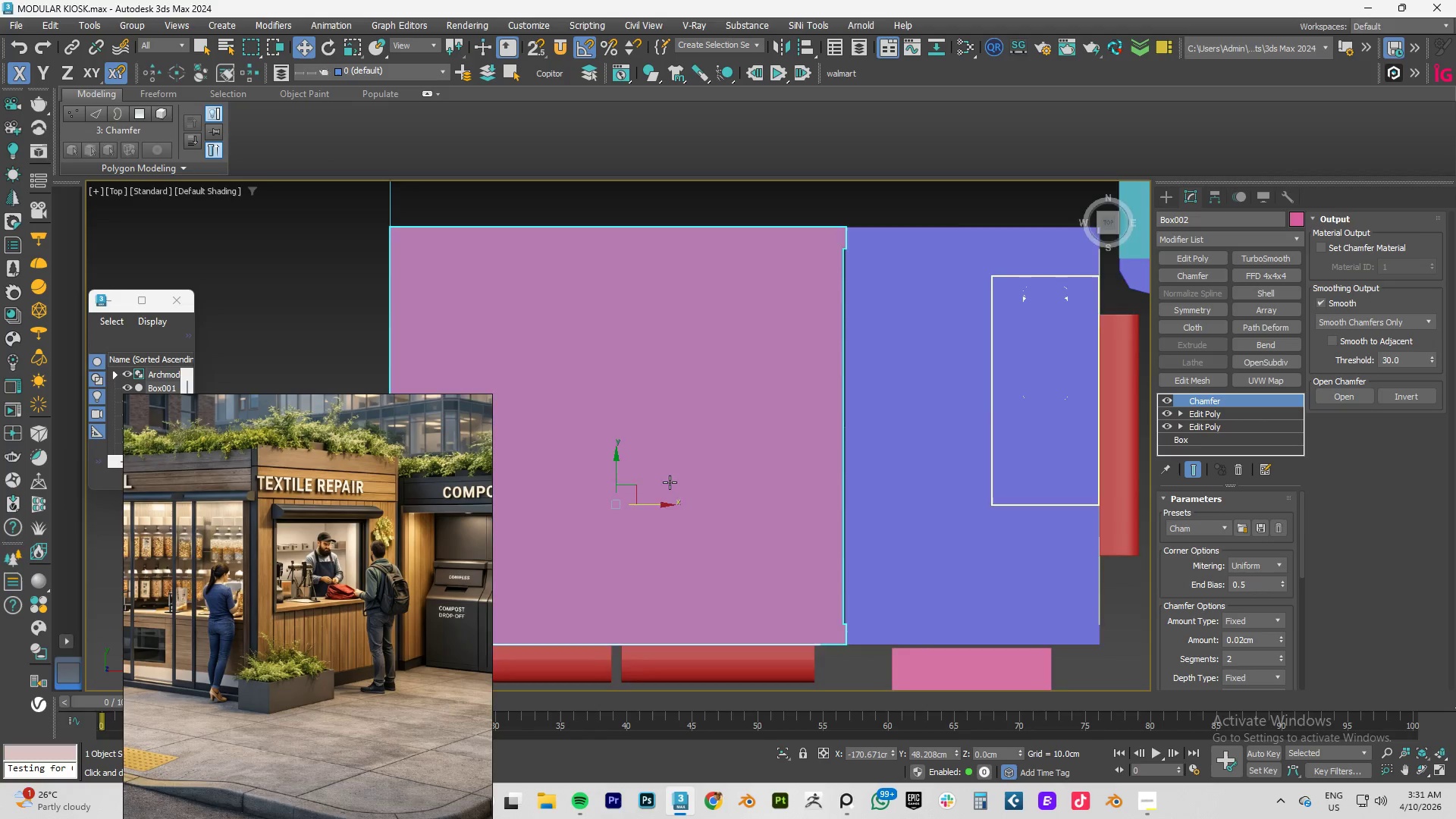 
scroll: coordinate [670, 482], scroll_direction: down, amount: 3.0
 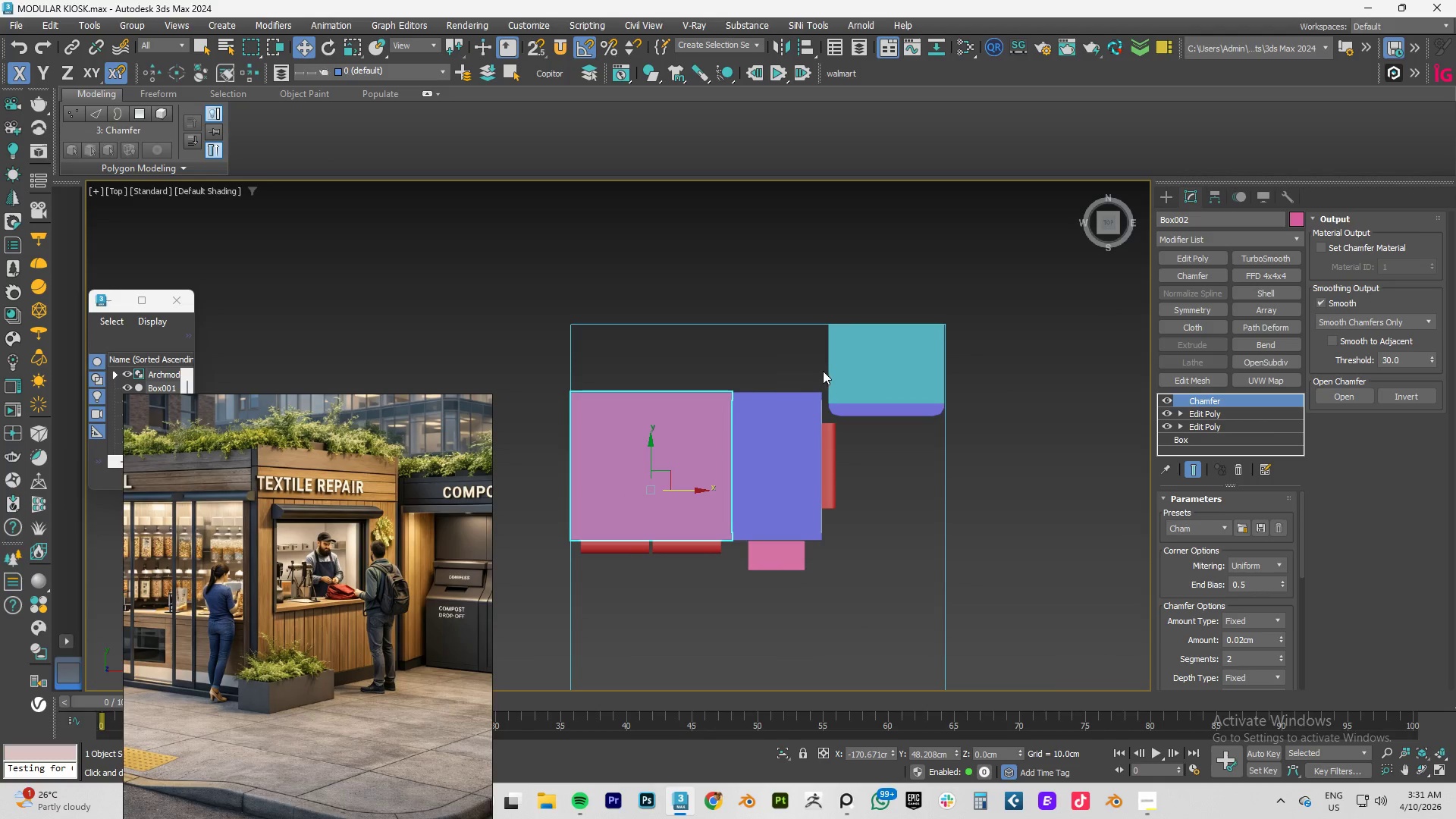 
left_click_drag(start_coordinate=[824, 369], to_coordinate=[580, 602])
 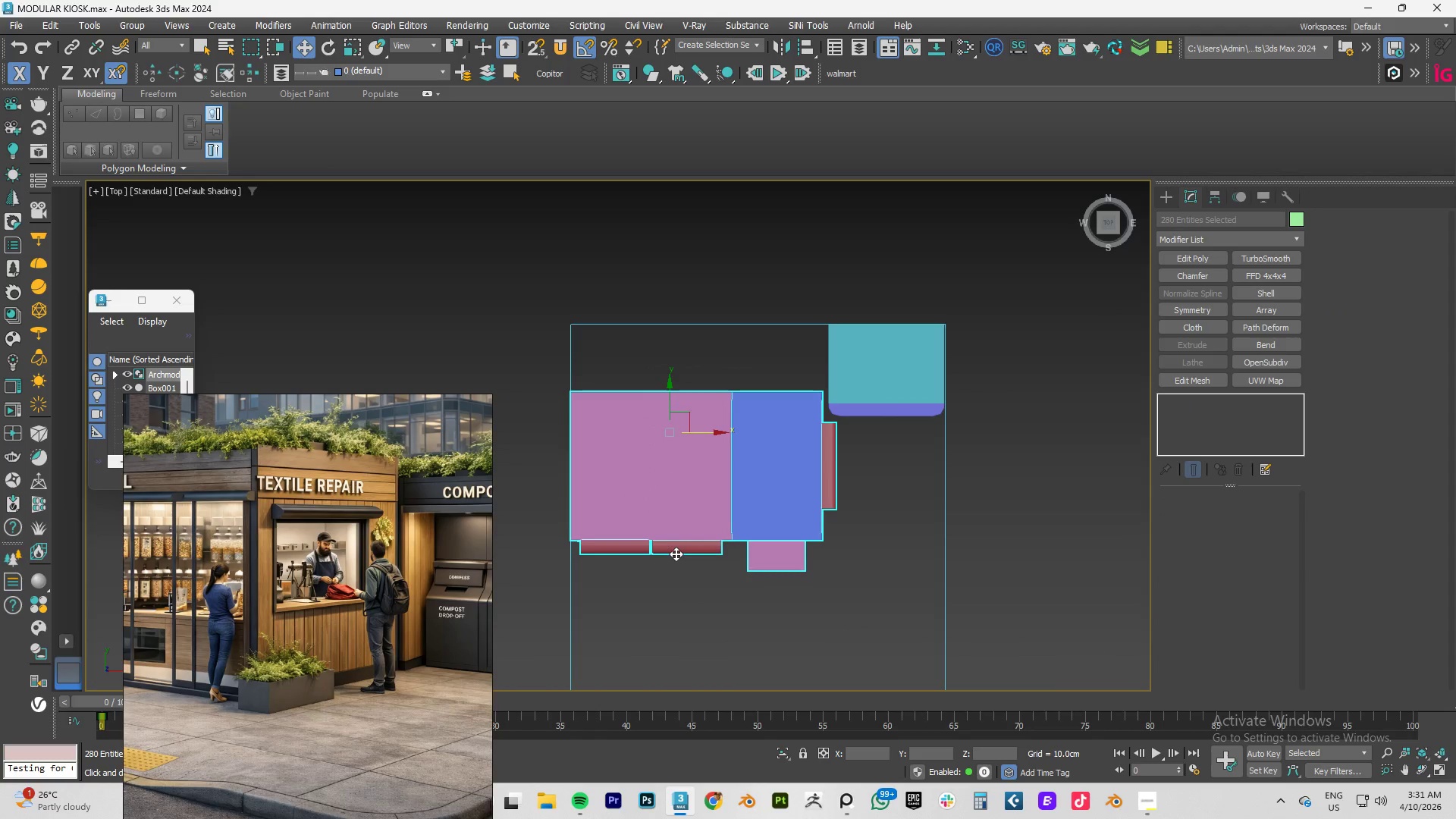 
key(E)
 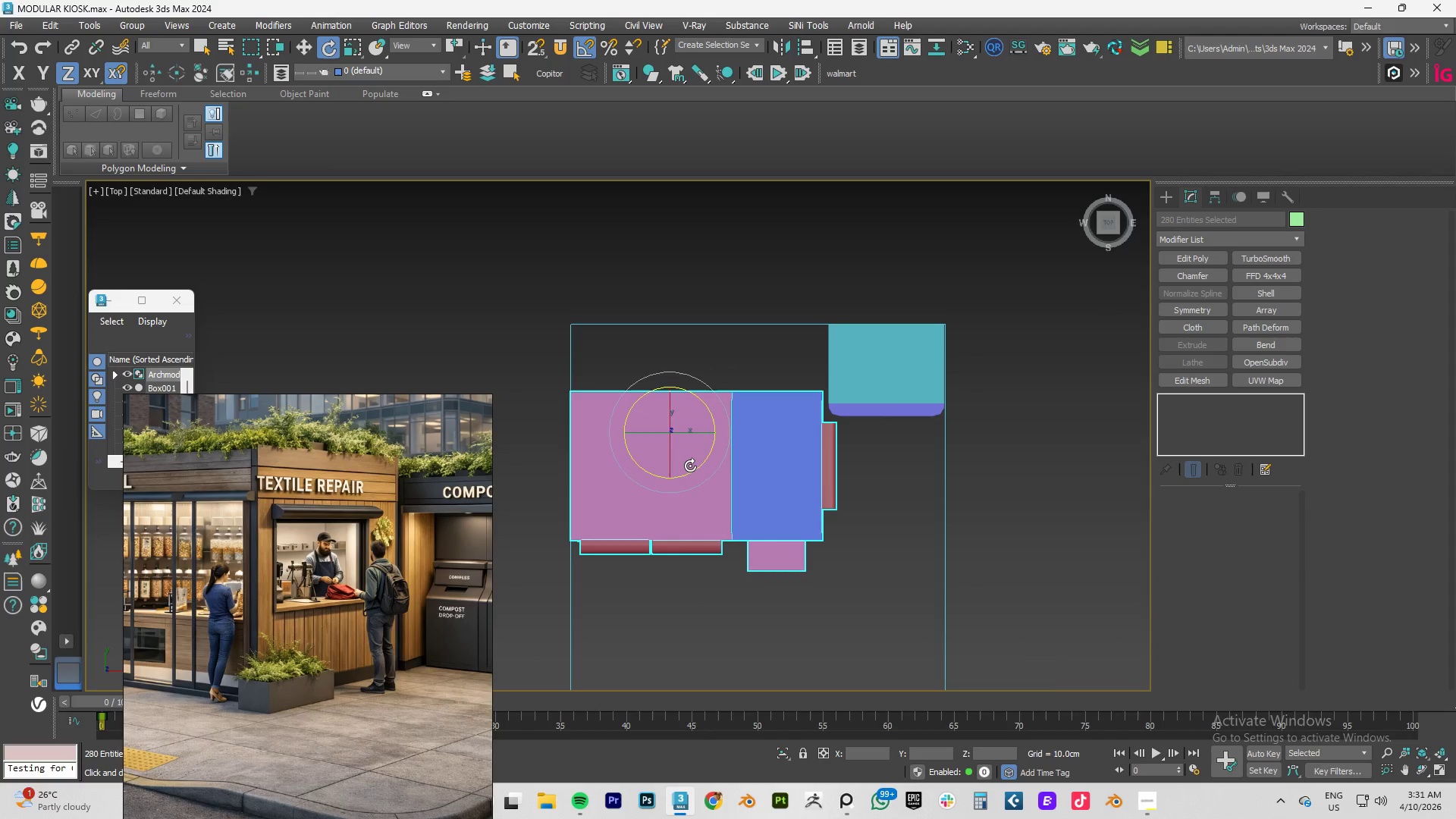 
left_click_drag(start_coordinate=[692, 468], to_coordinate=[747, 428])
 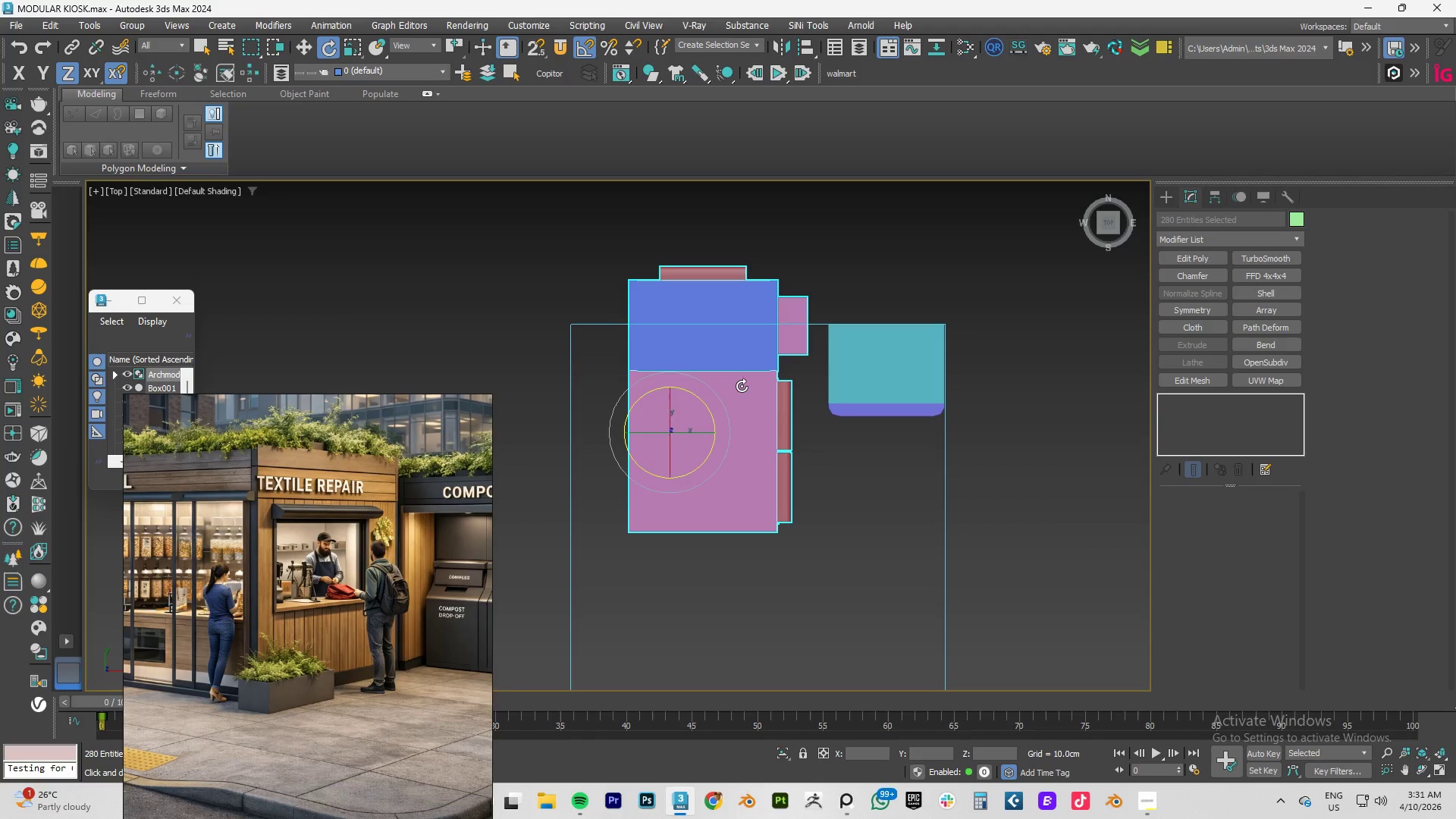 
key(W)
 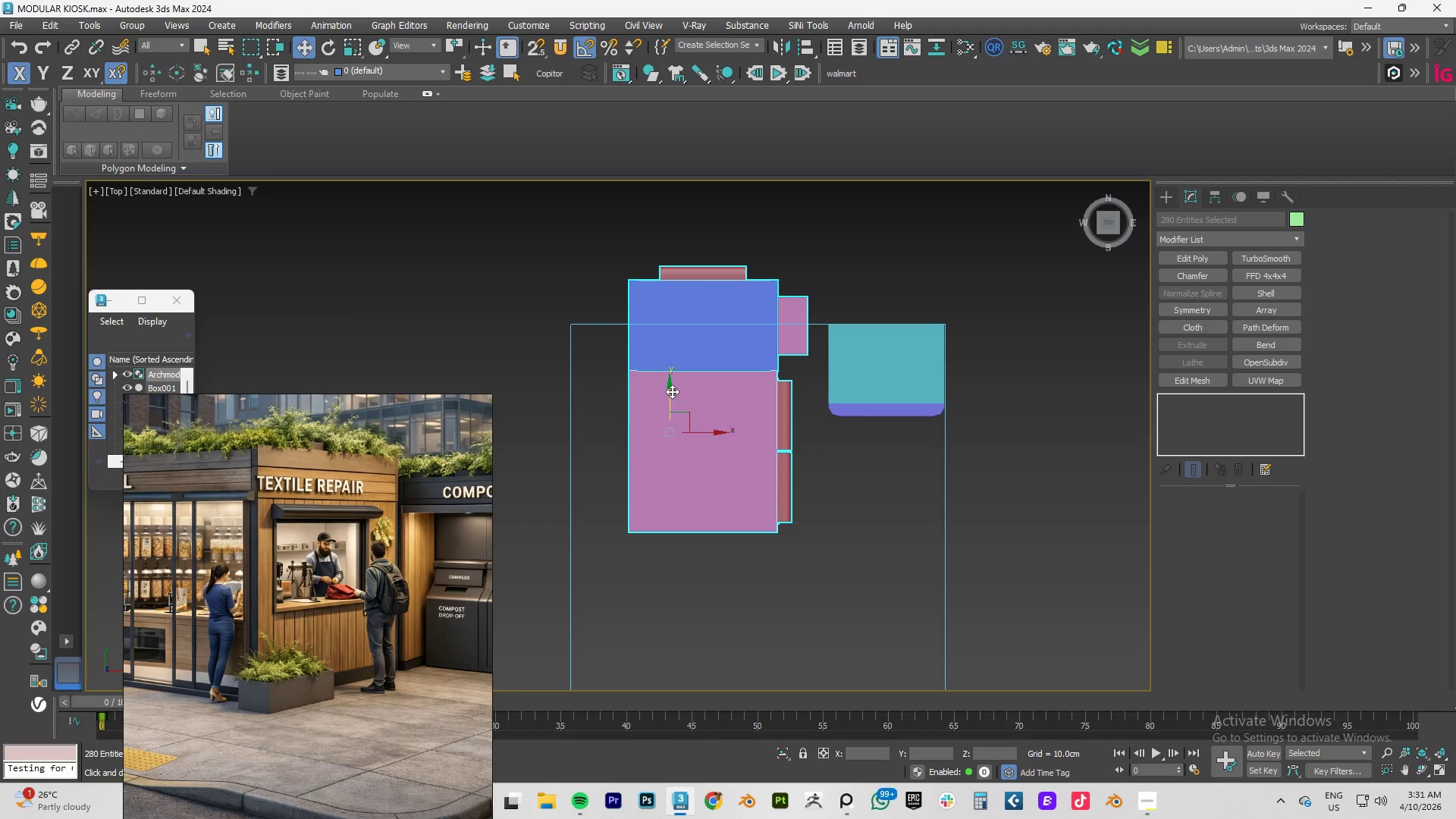 
left_click_drag(start_coordinate=[671, 390], to_coordinate=[640, 532])
 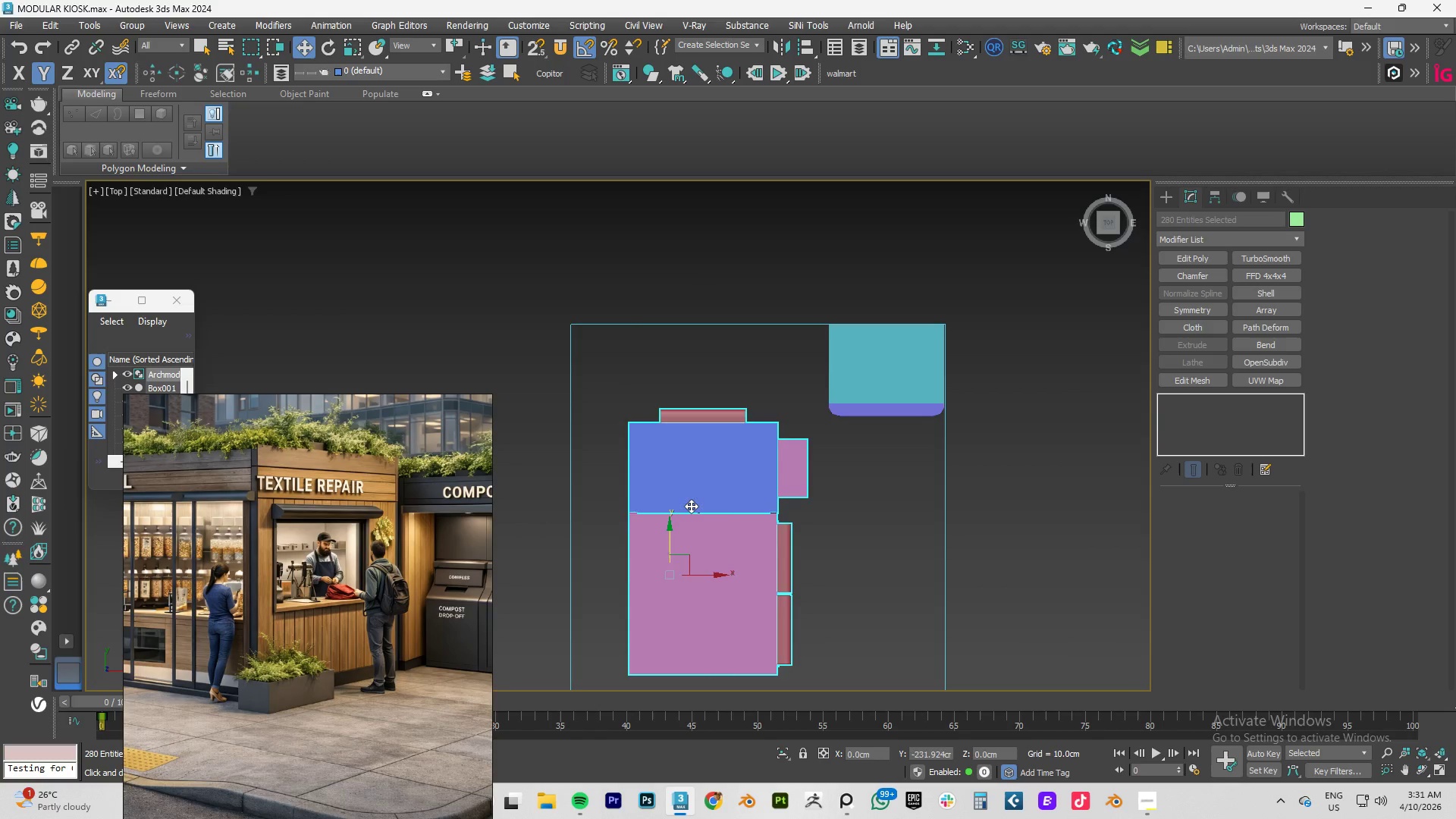 
scroll: coordinate [691, 506], scroll_direction: down, amount: 2.0
 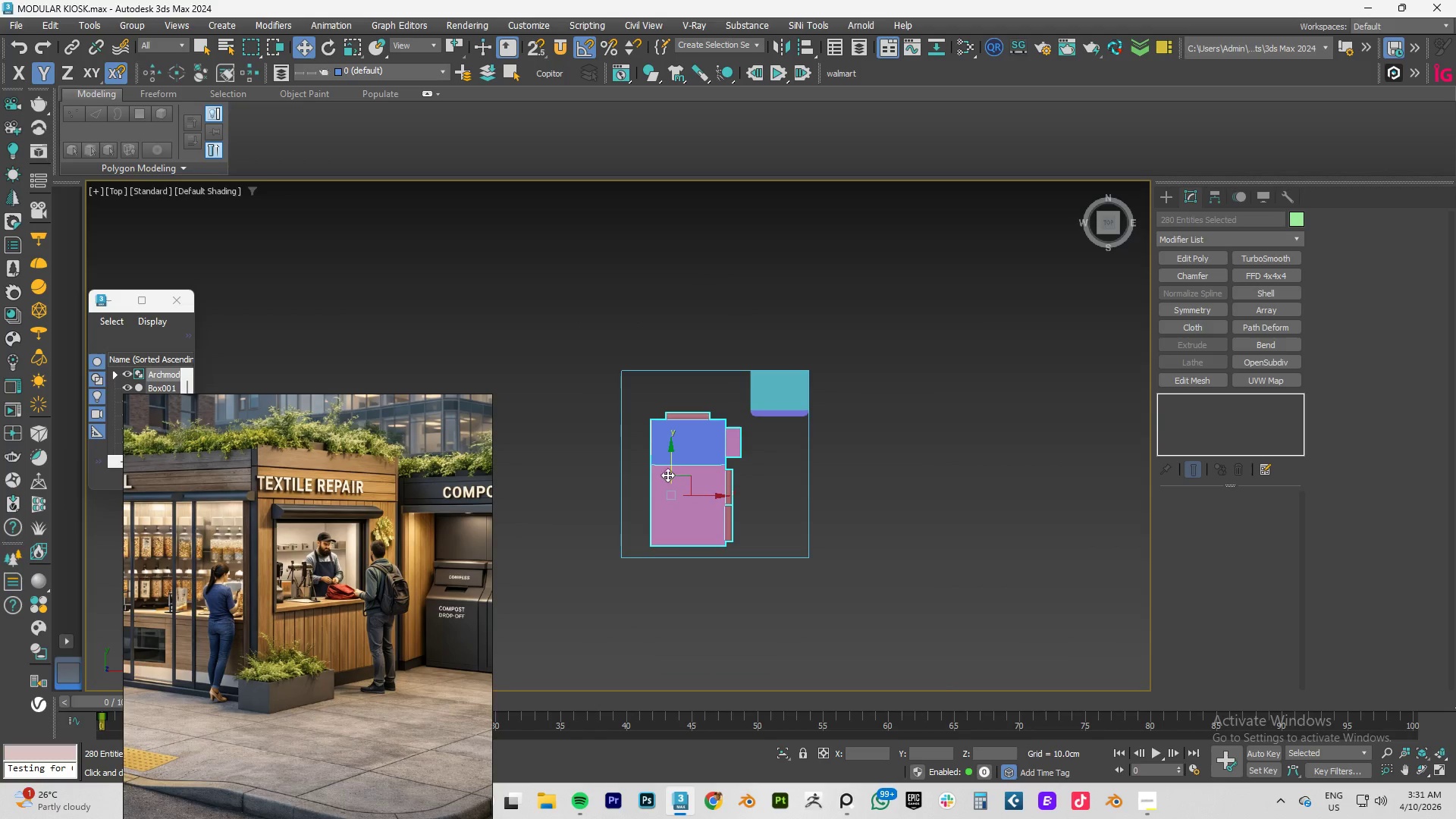 
left_click_drag(start_coordinate=[673, 466], to_coordinate=[673, 458])
 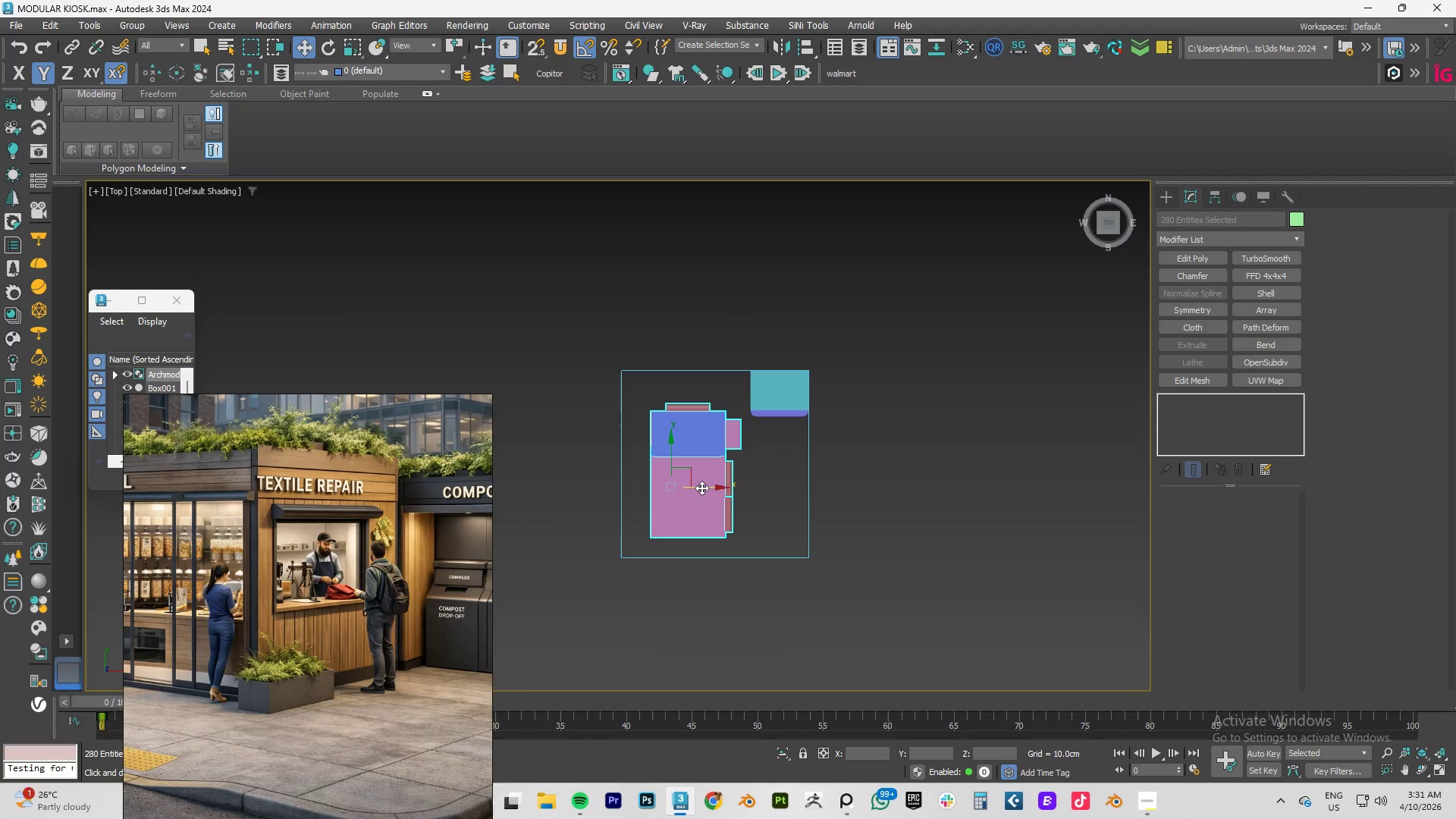 
left_click_drag(start_coordinate=[701, 488], to_coordinate=[679, 488])
 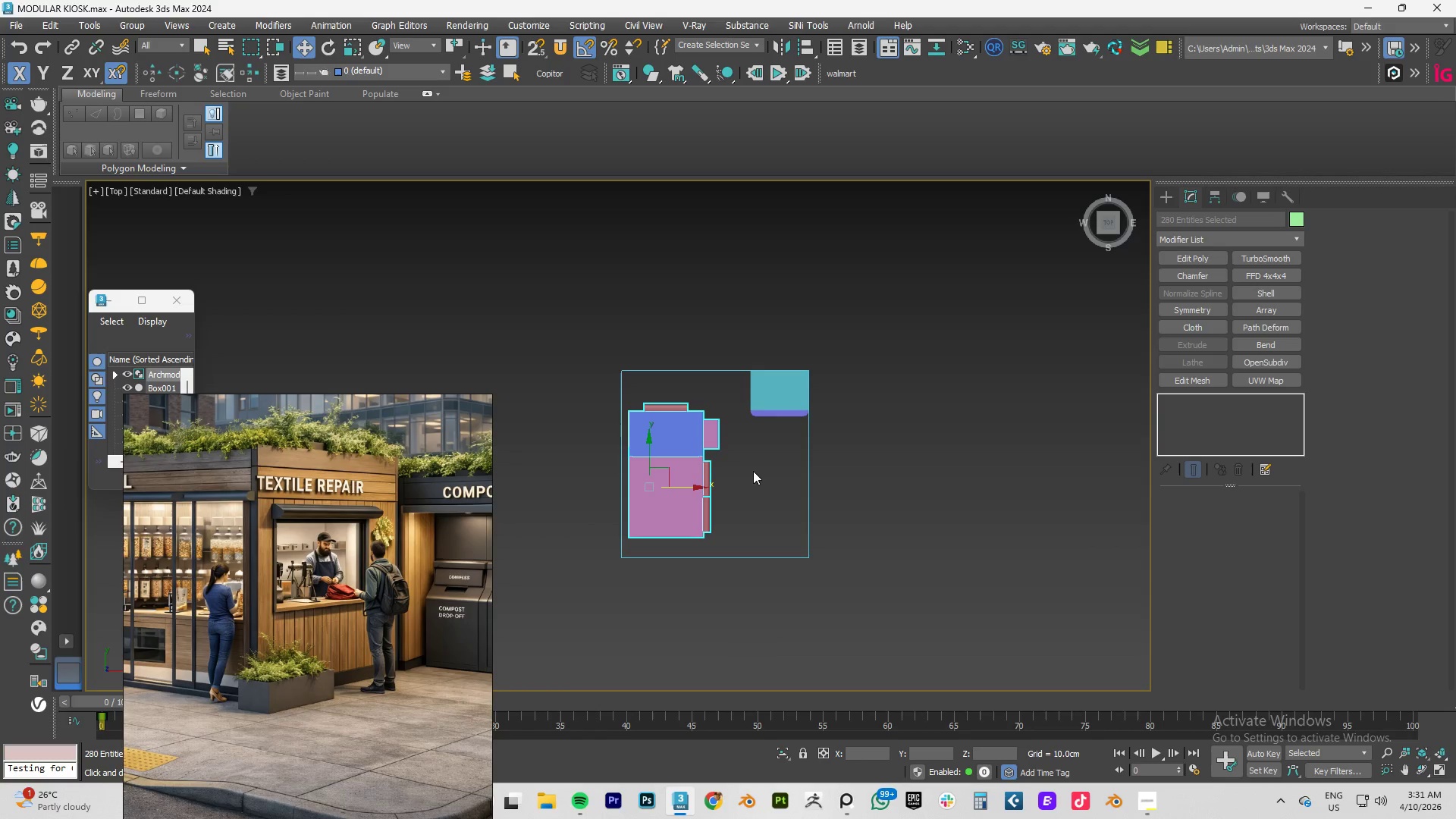 
left_click([753, 471])
 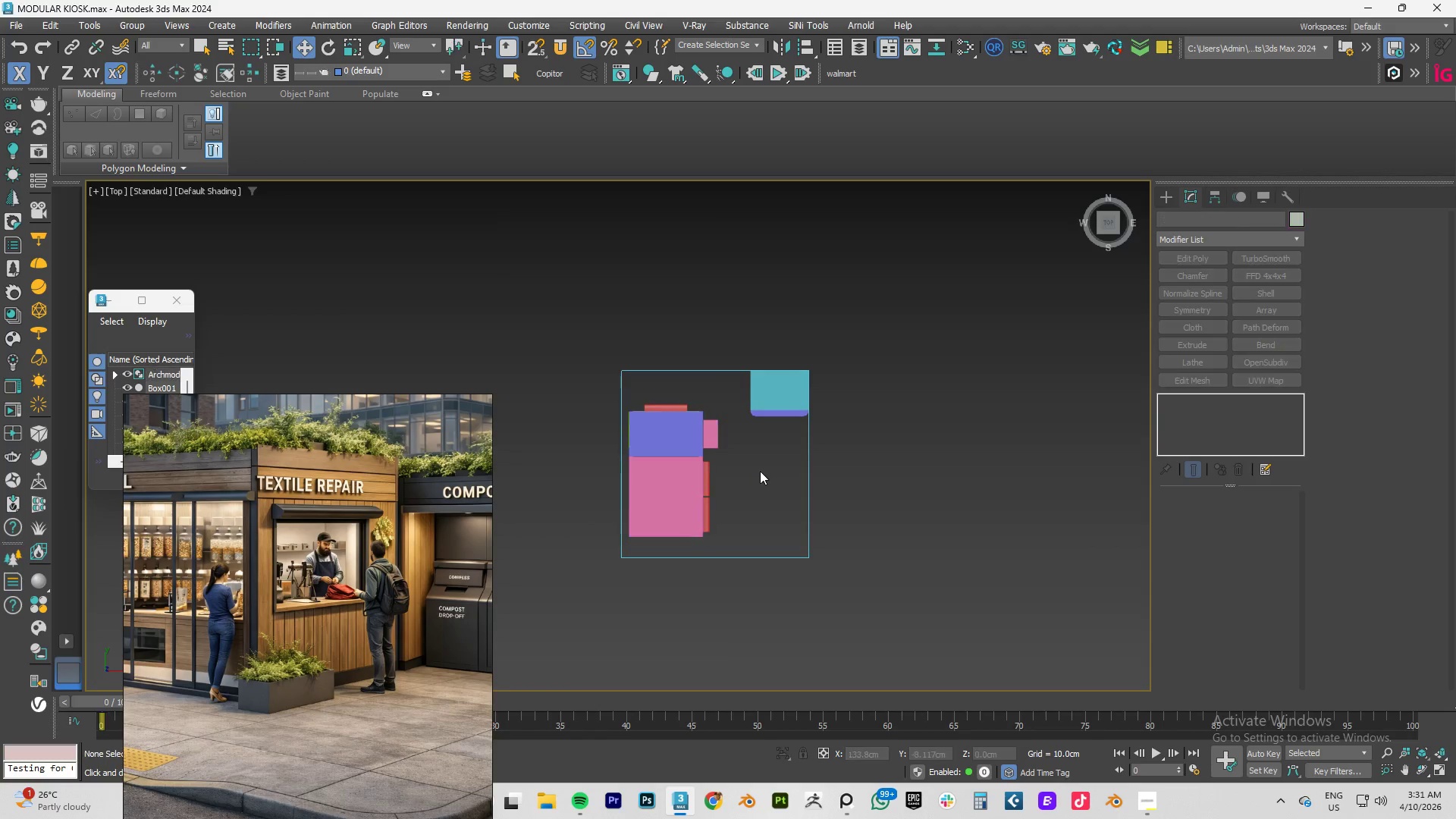 
hold_key(key=AltLeft, duration=1.51)
 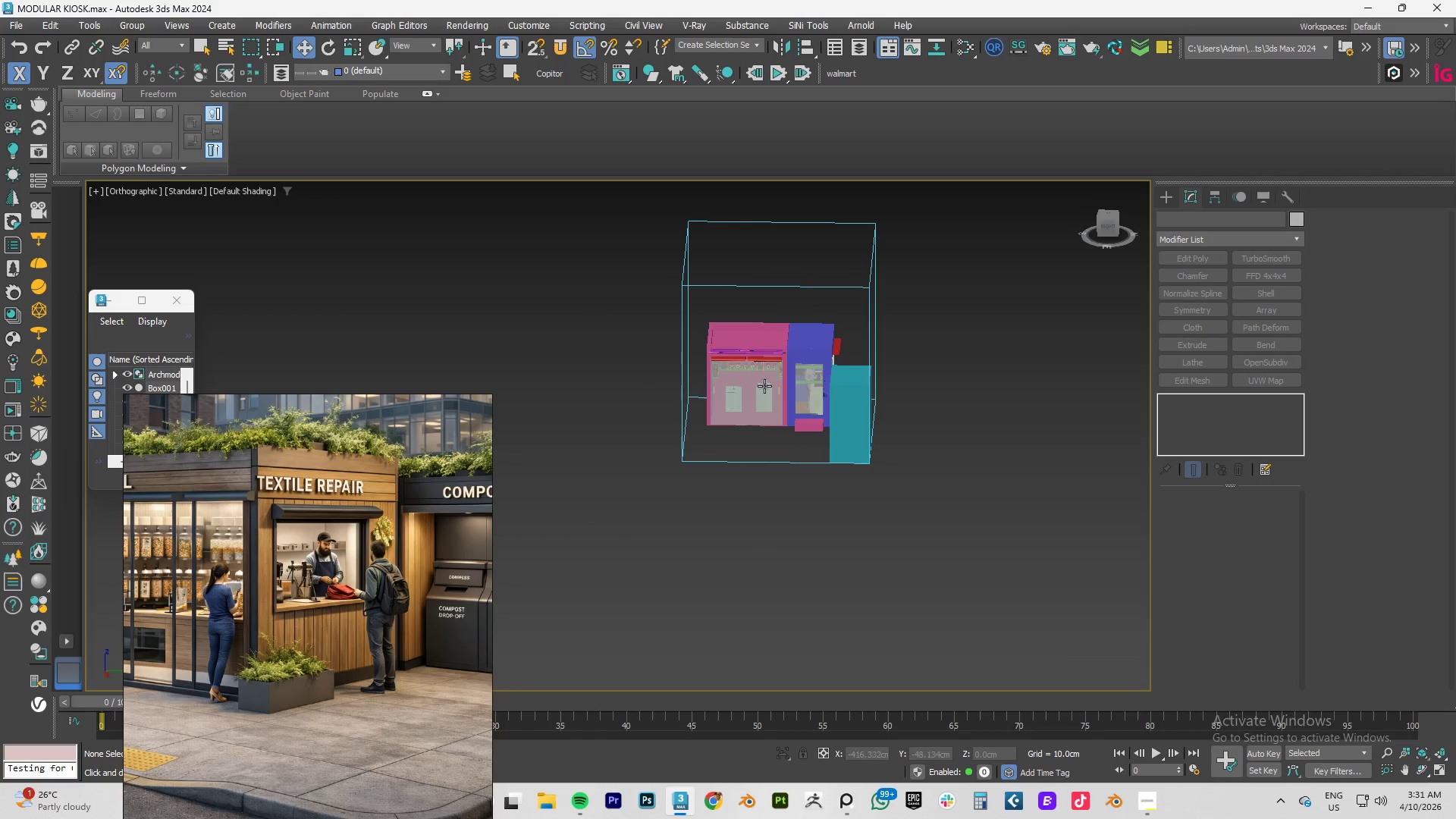 
key(Alt+AltLeft)
 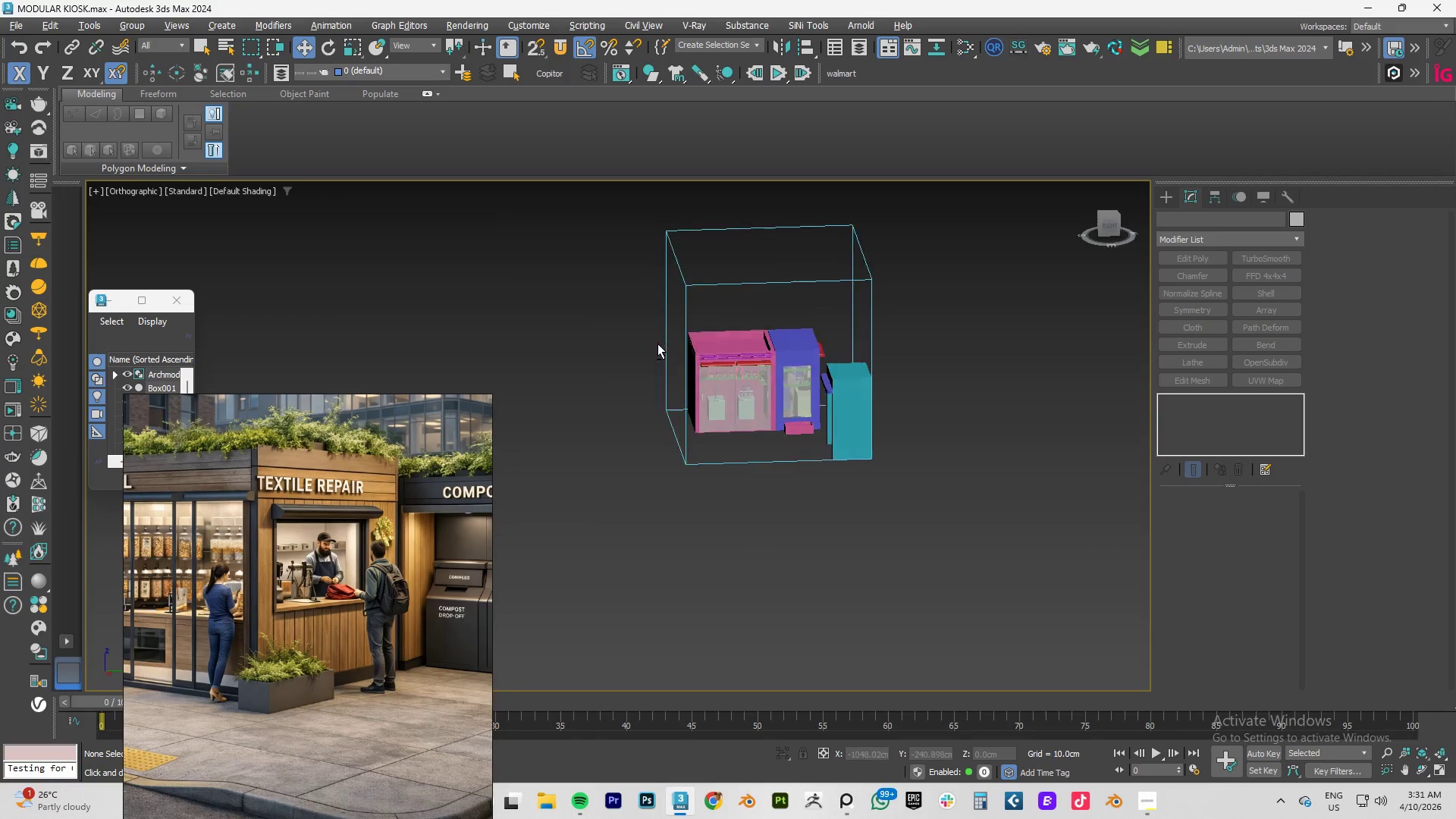 
key(Alt+AltLeft)
 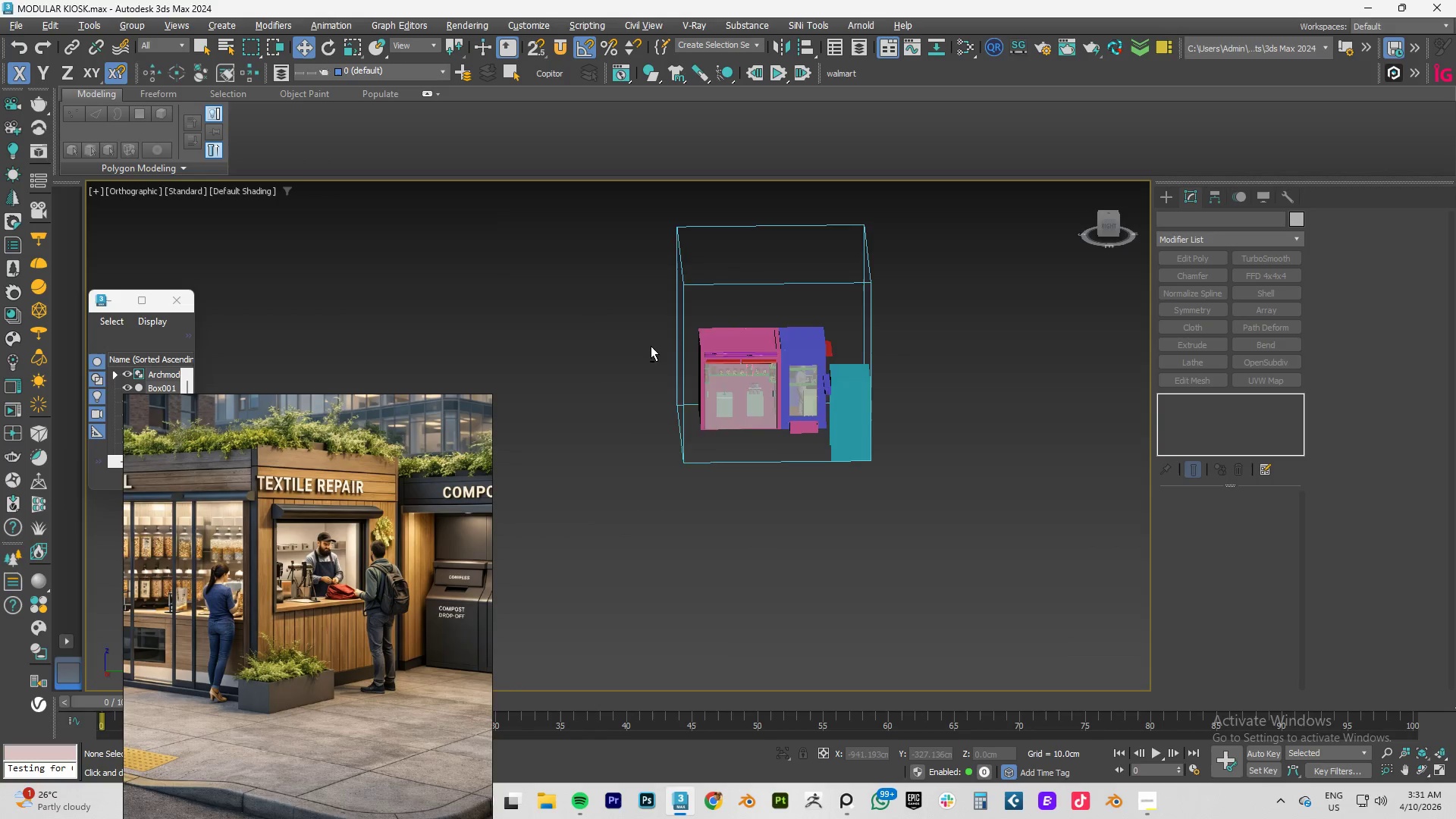 
key(Alt+AltLeft)
 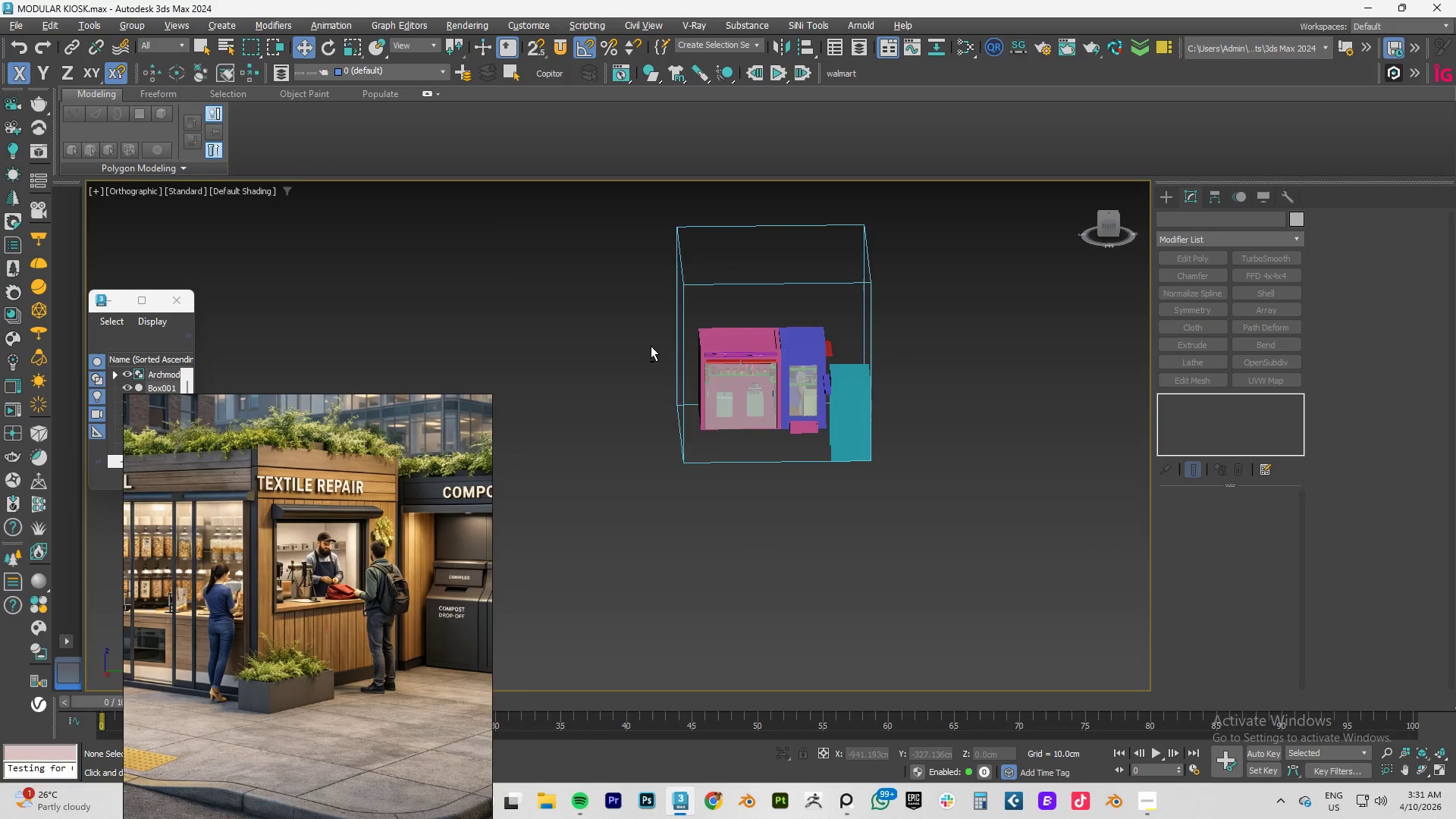 
key(Alt+AltLeft)
 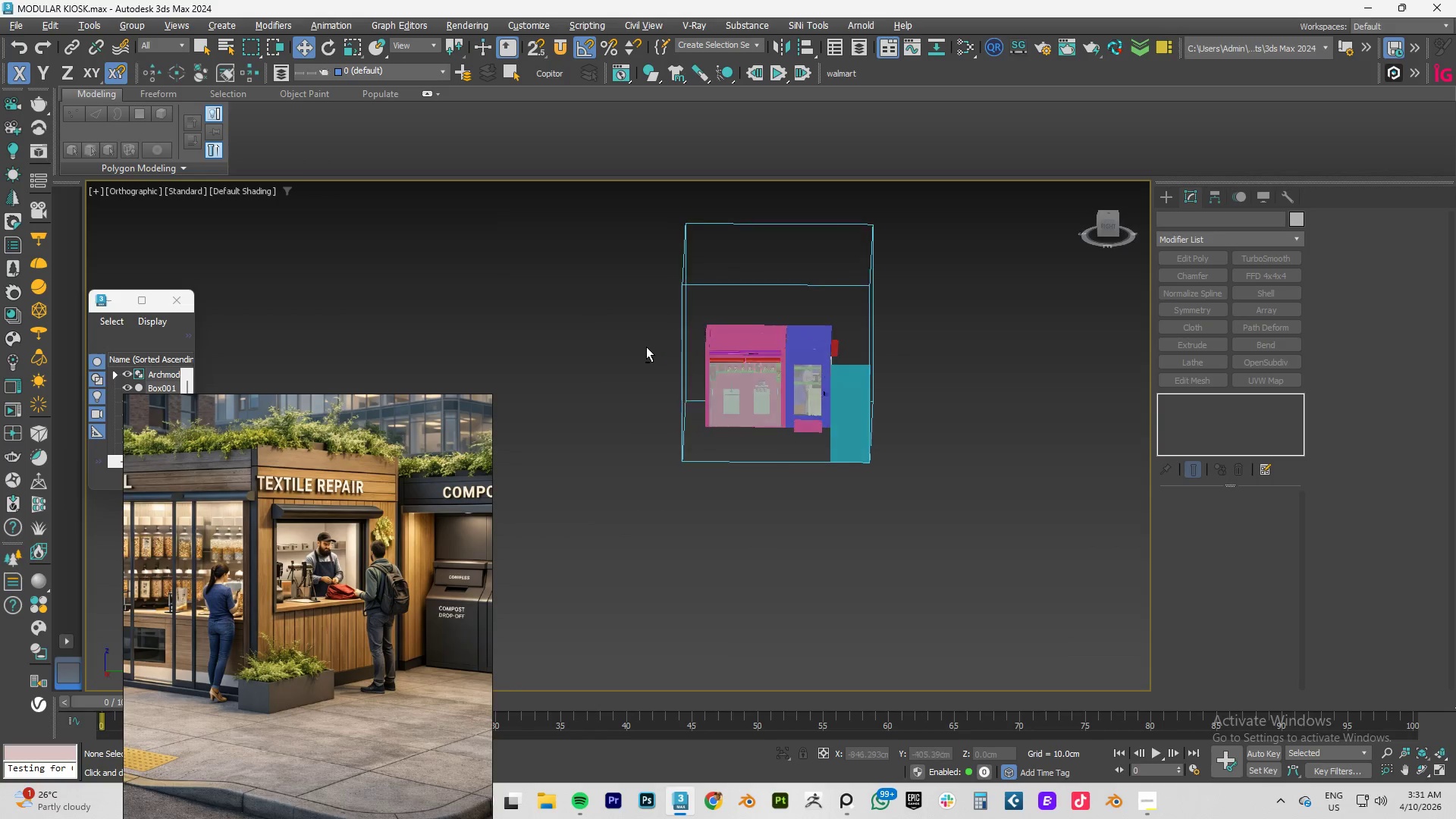 
key(Alt+AltLeft)
 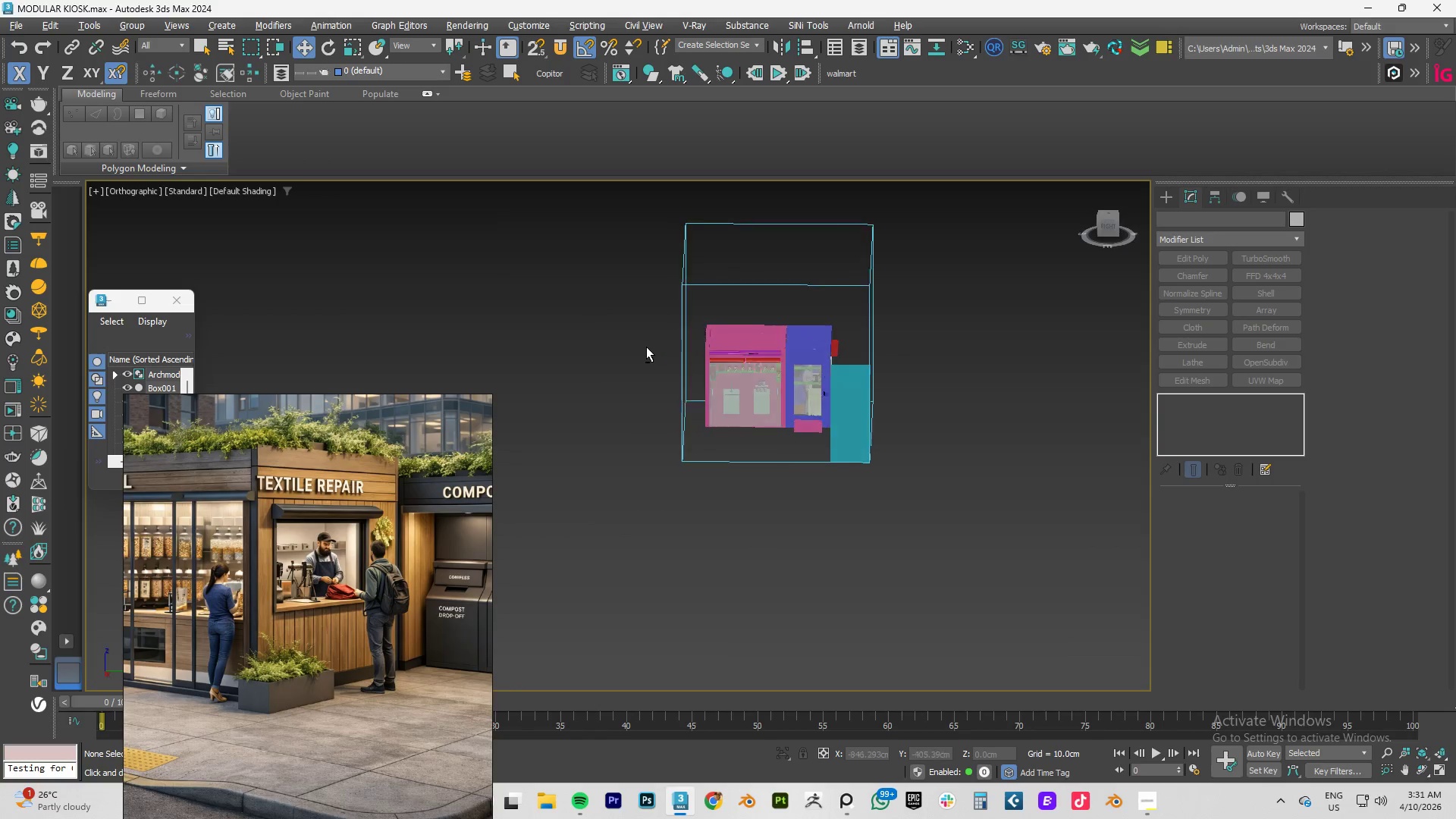 
key(Alt+AltLeft)
 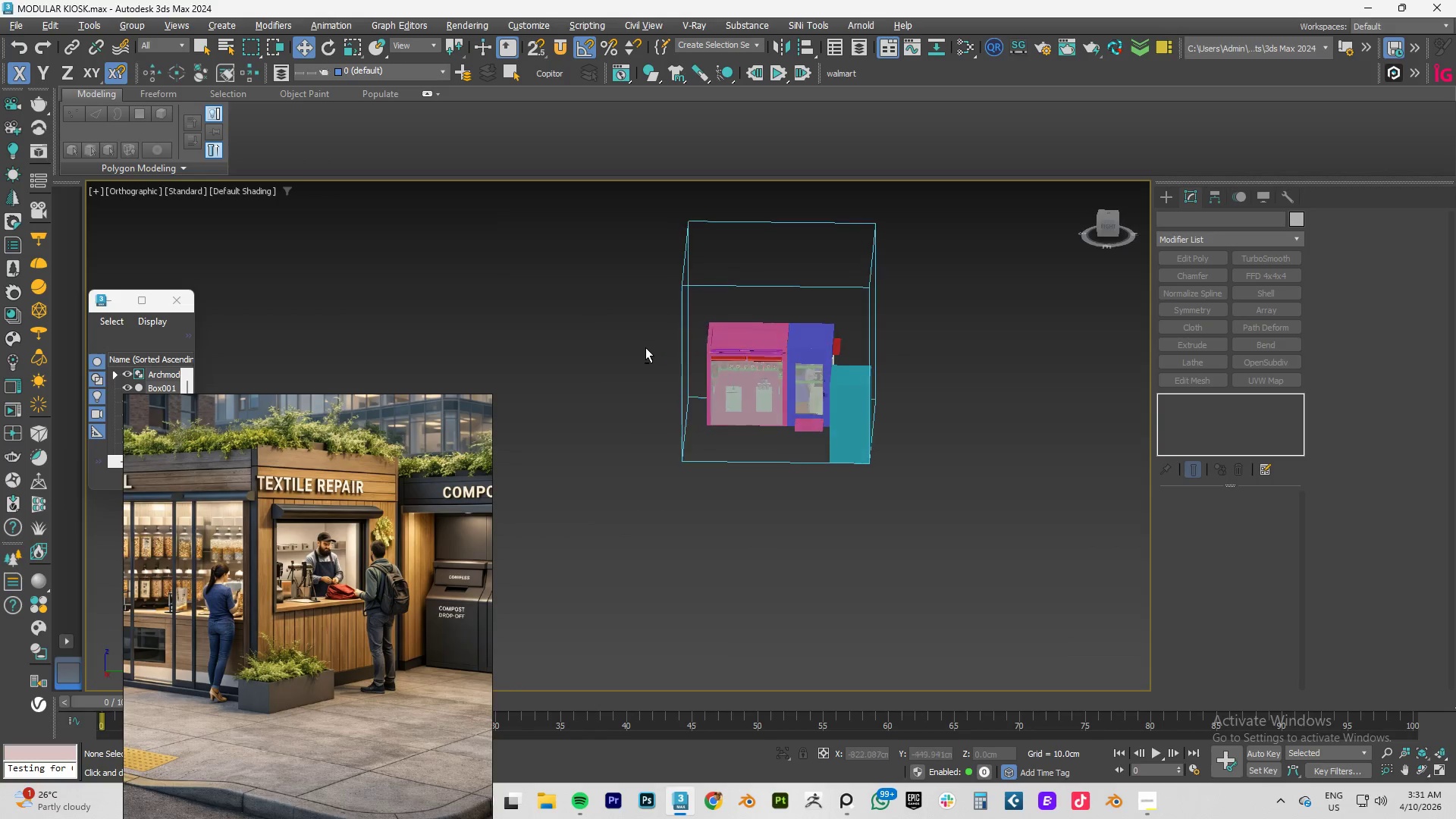 
key(Alt+AltLeft)
 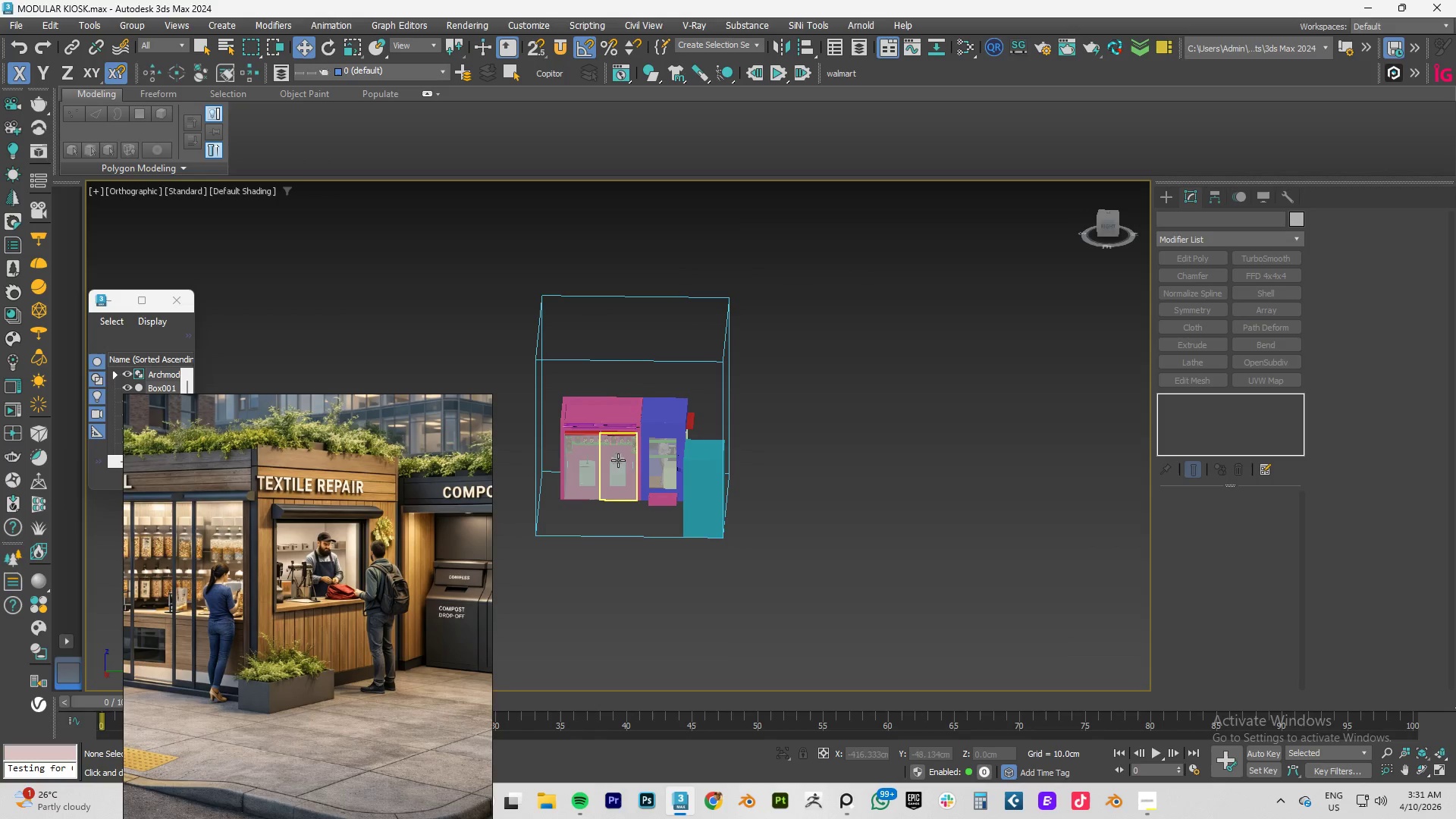 
hold_key(key=AltLeft, duration=1.5)
 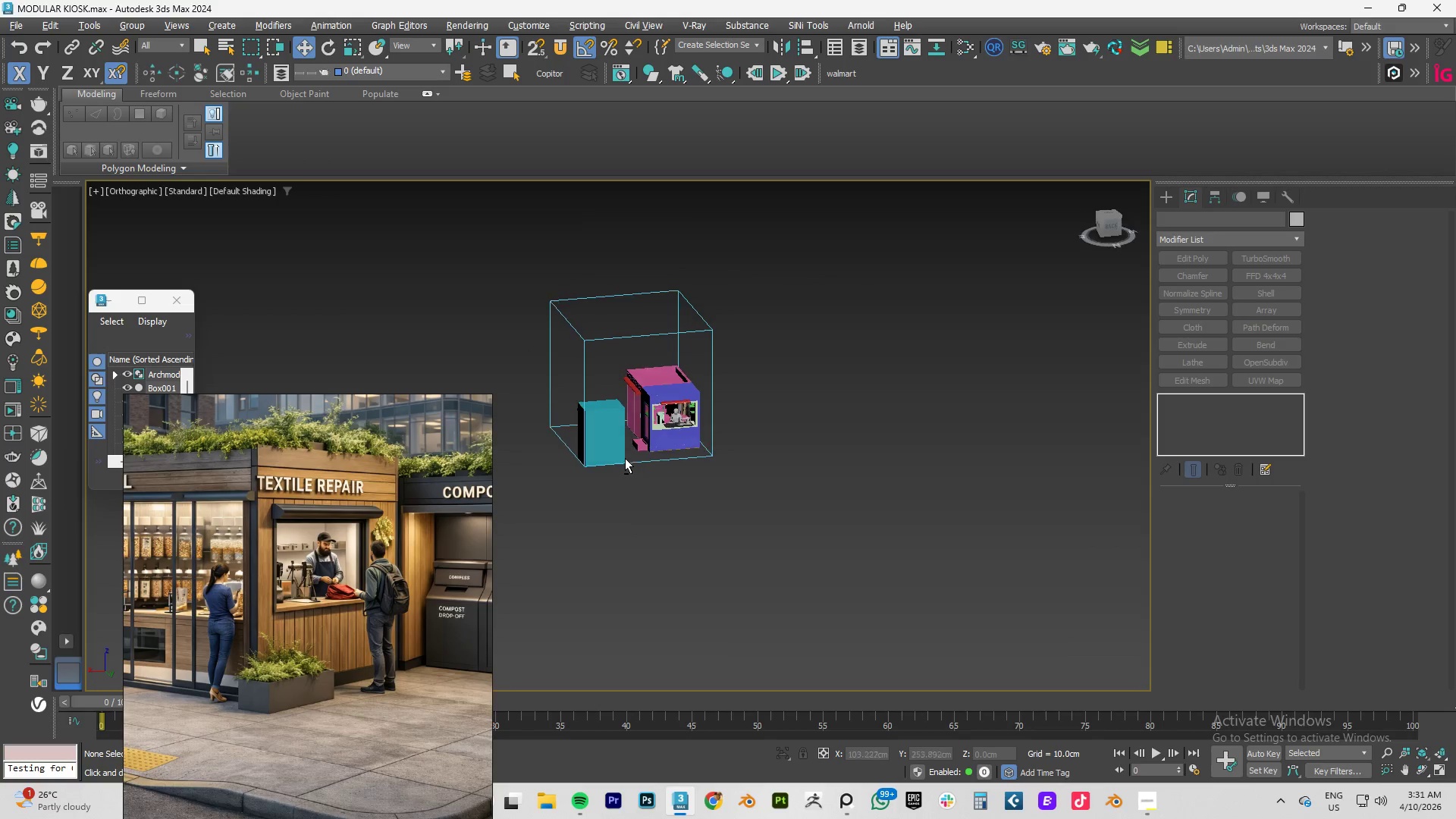 
scroll: coordinate [645, 456], scroll_direction: down, amount: 1.0
 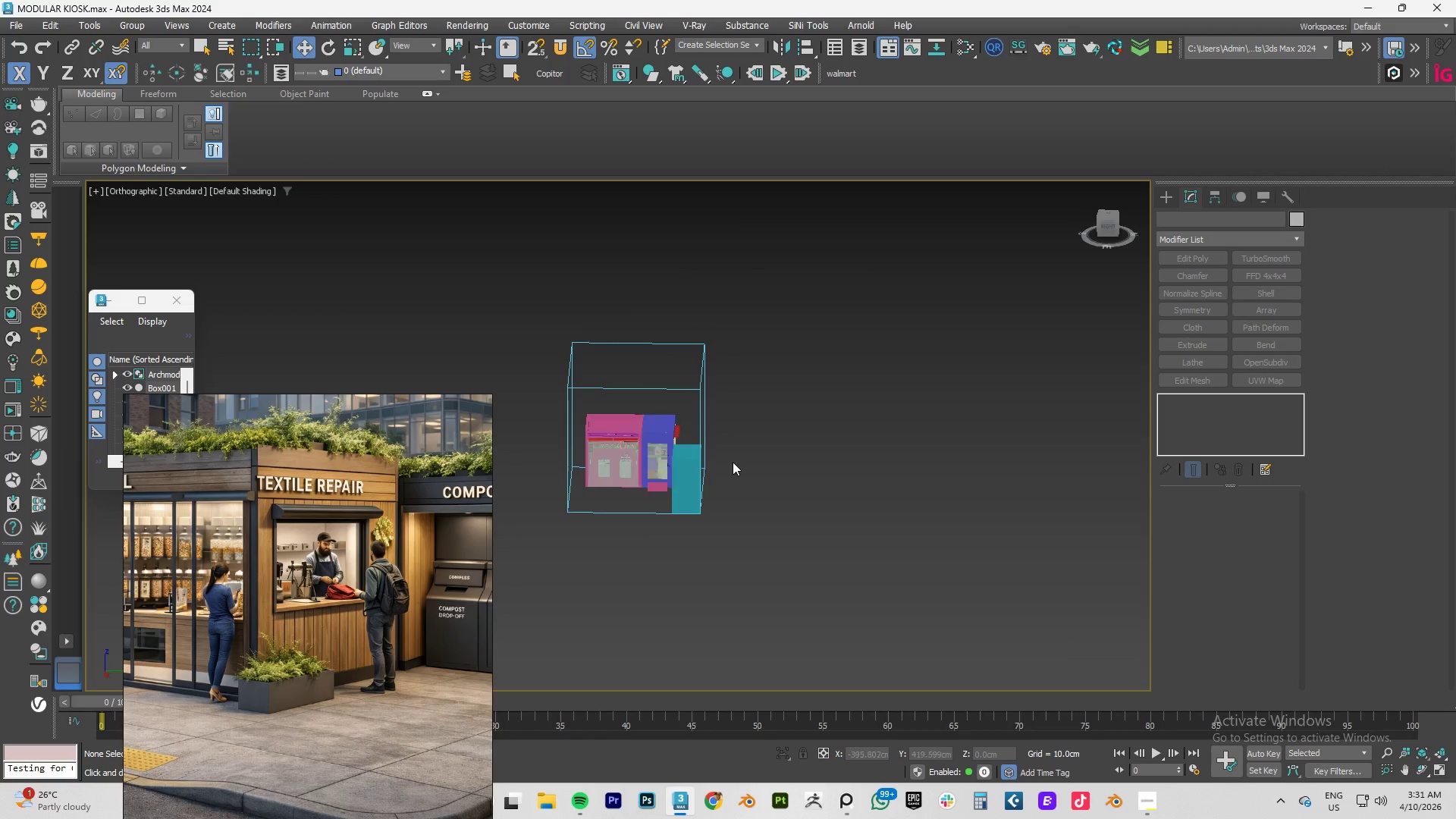 
hold_key(key=AltLeft, duration=1.51)
 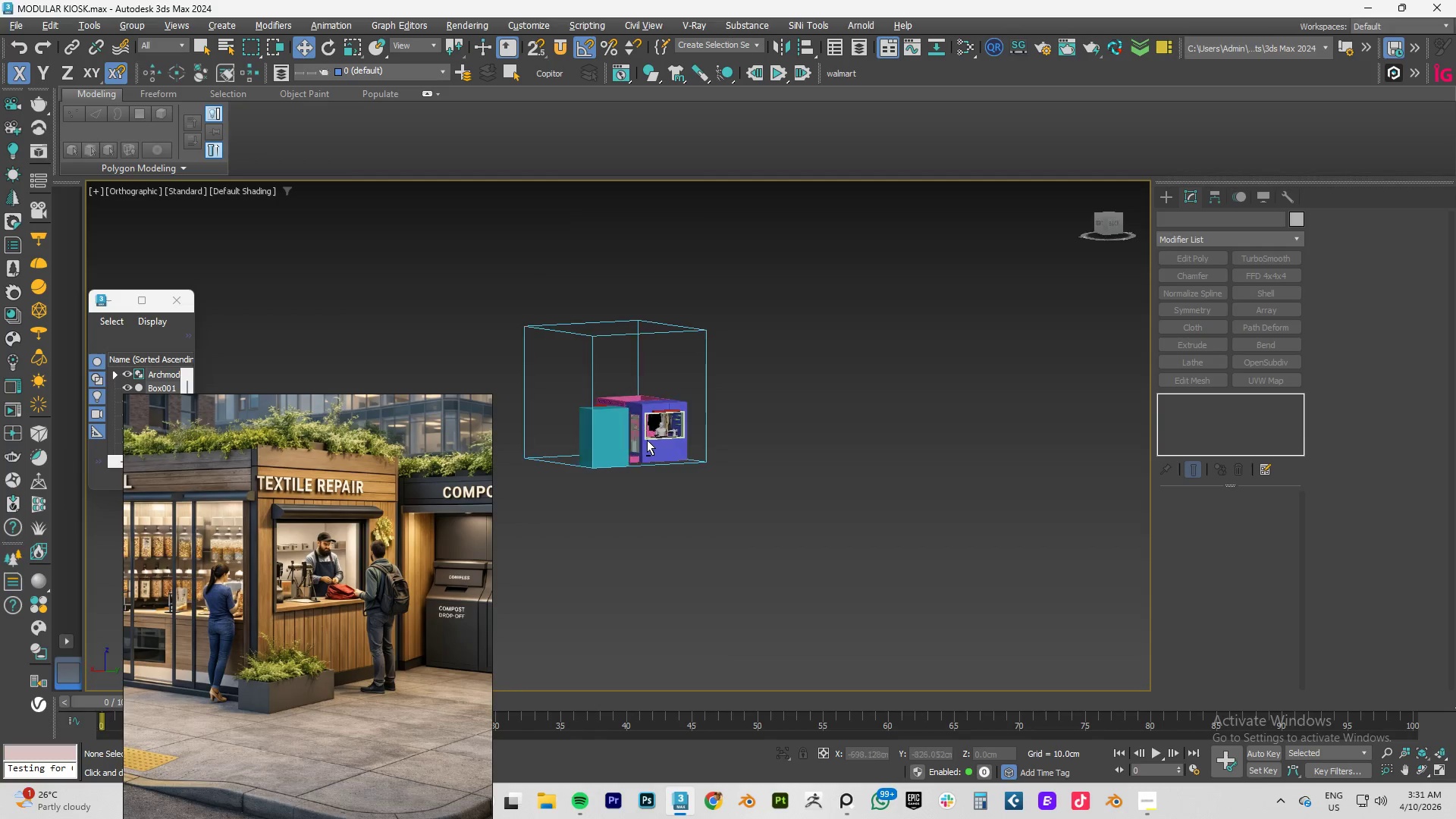 
hold_key(key=AltLeft, duration=1.5)
 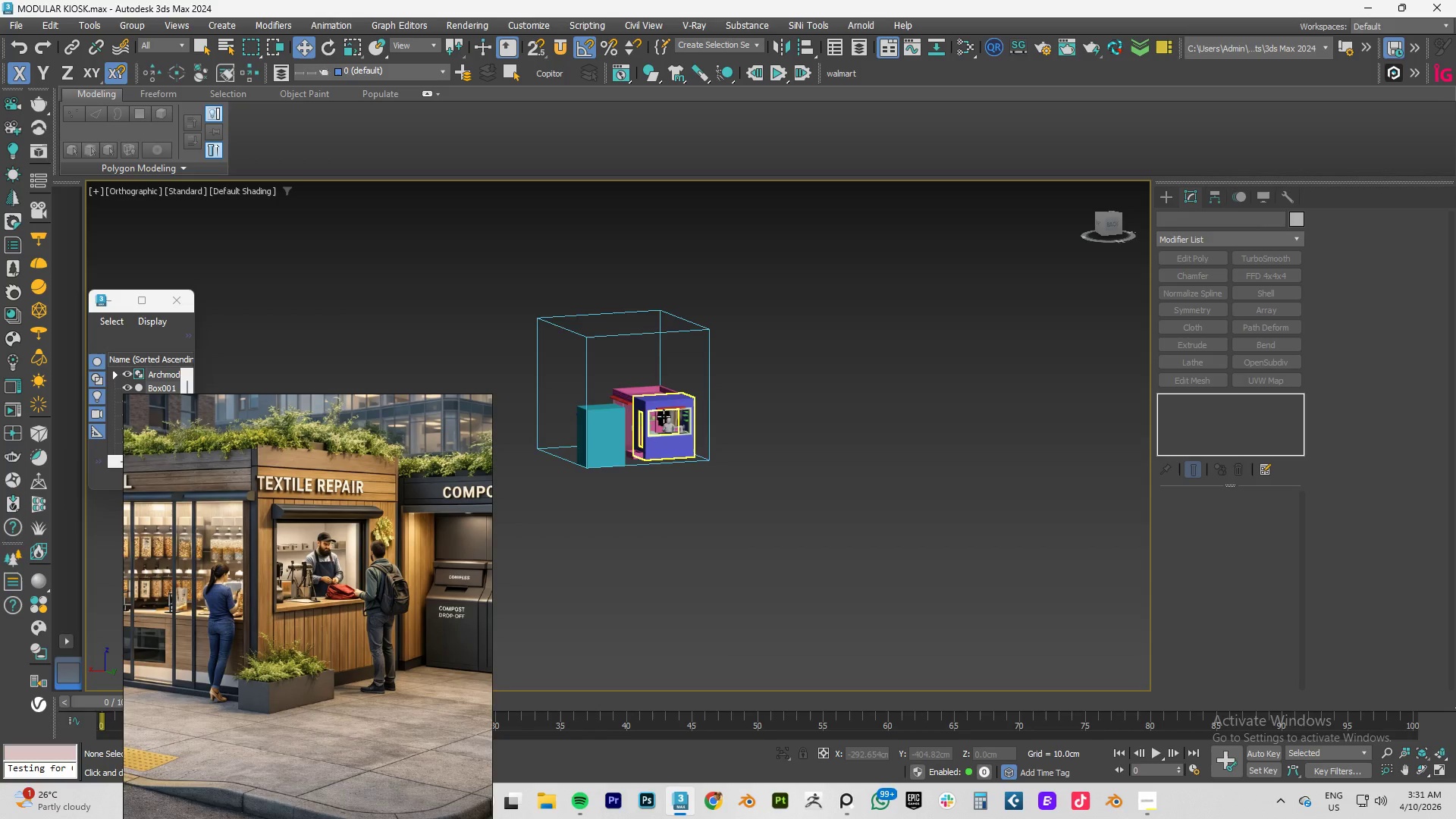 
scroll: coordinate [664, 416], scroll_direction: up, amount: 4.0
 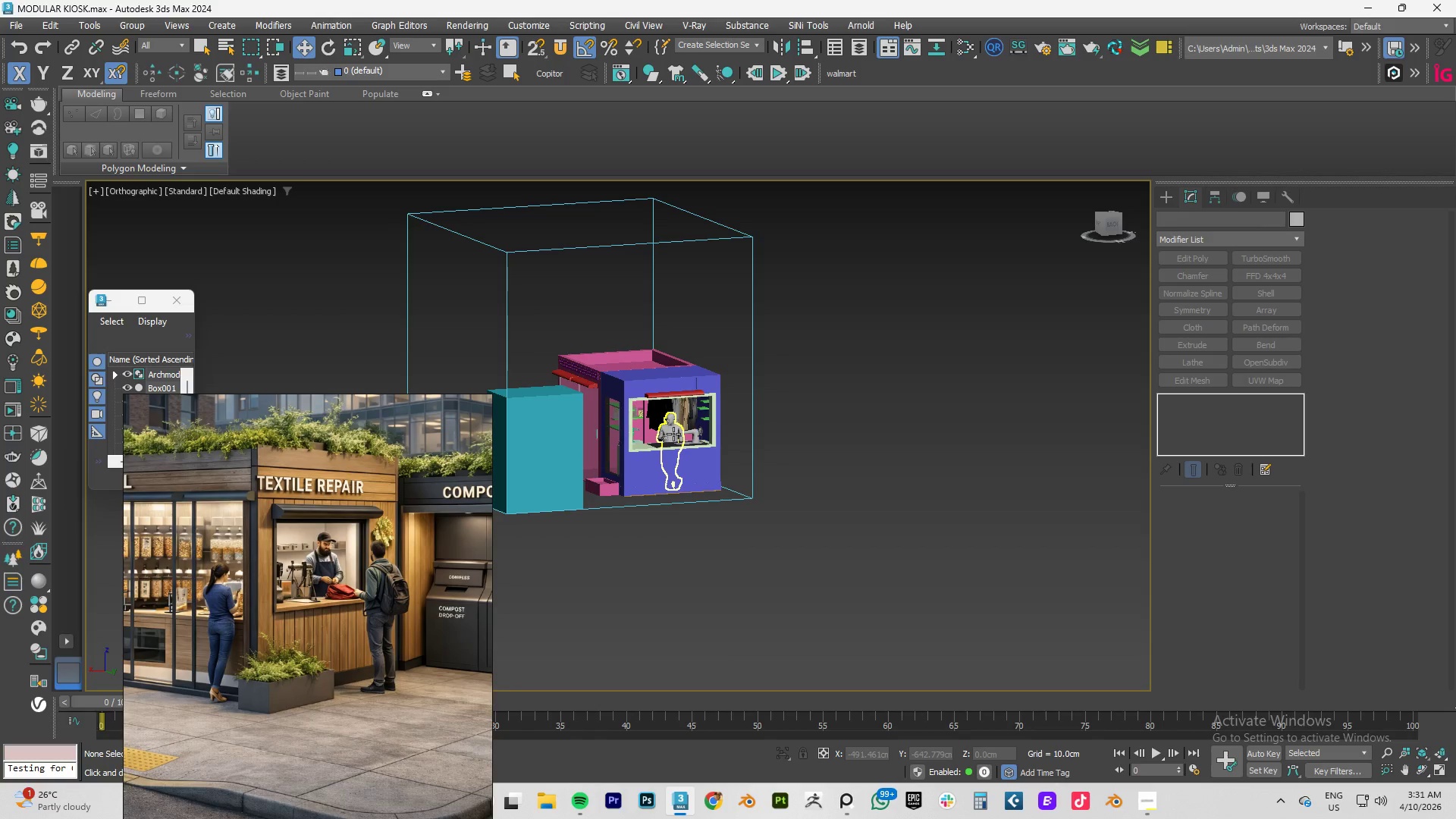 
hold_key(key=AltLeft, duration=1.52)
 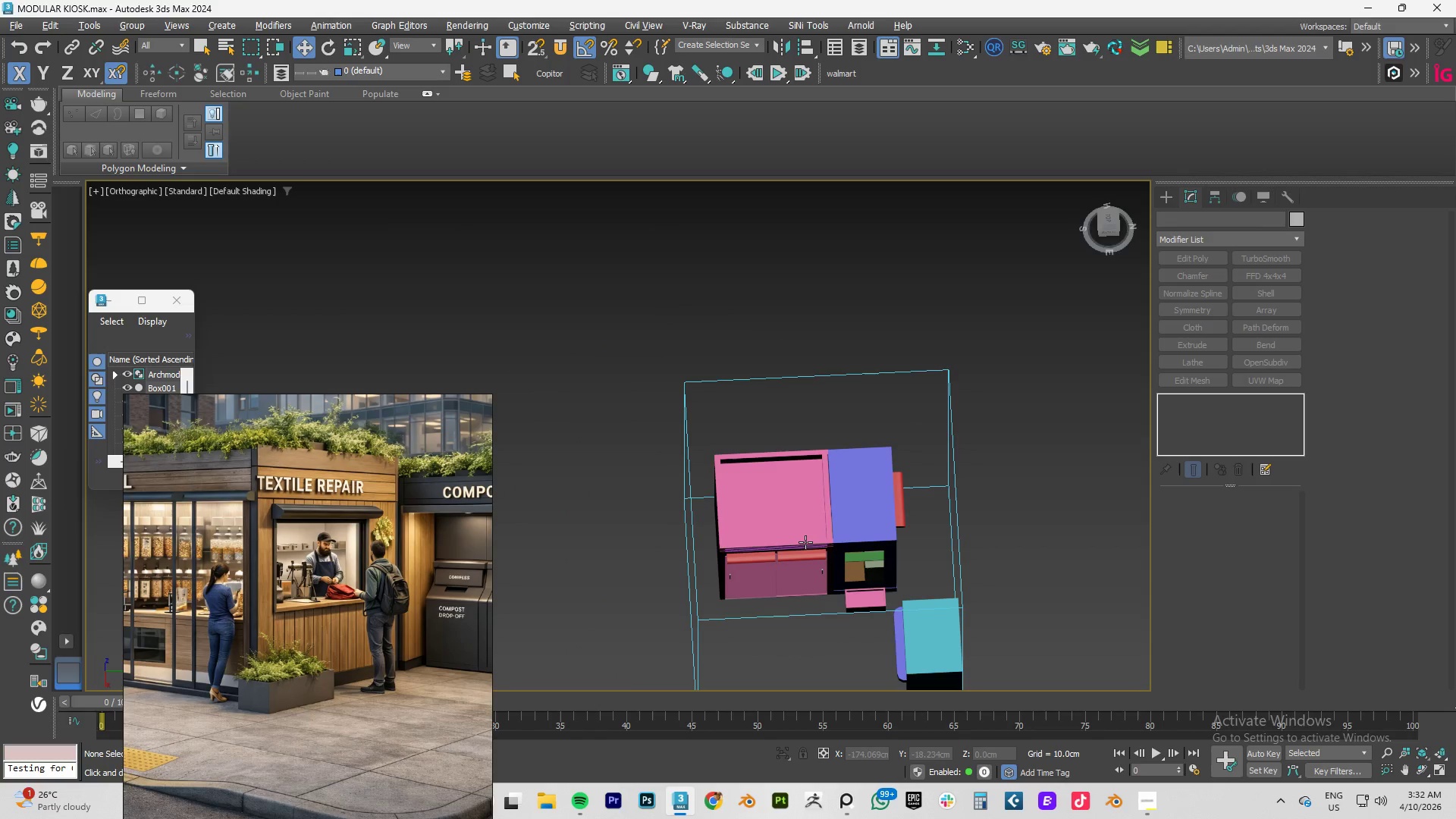 
hold_key(key=AltLeft, duration=0.52)
 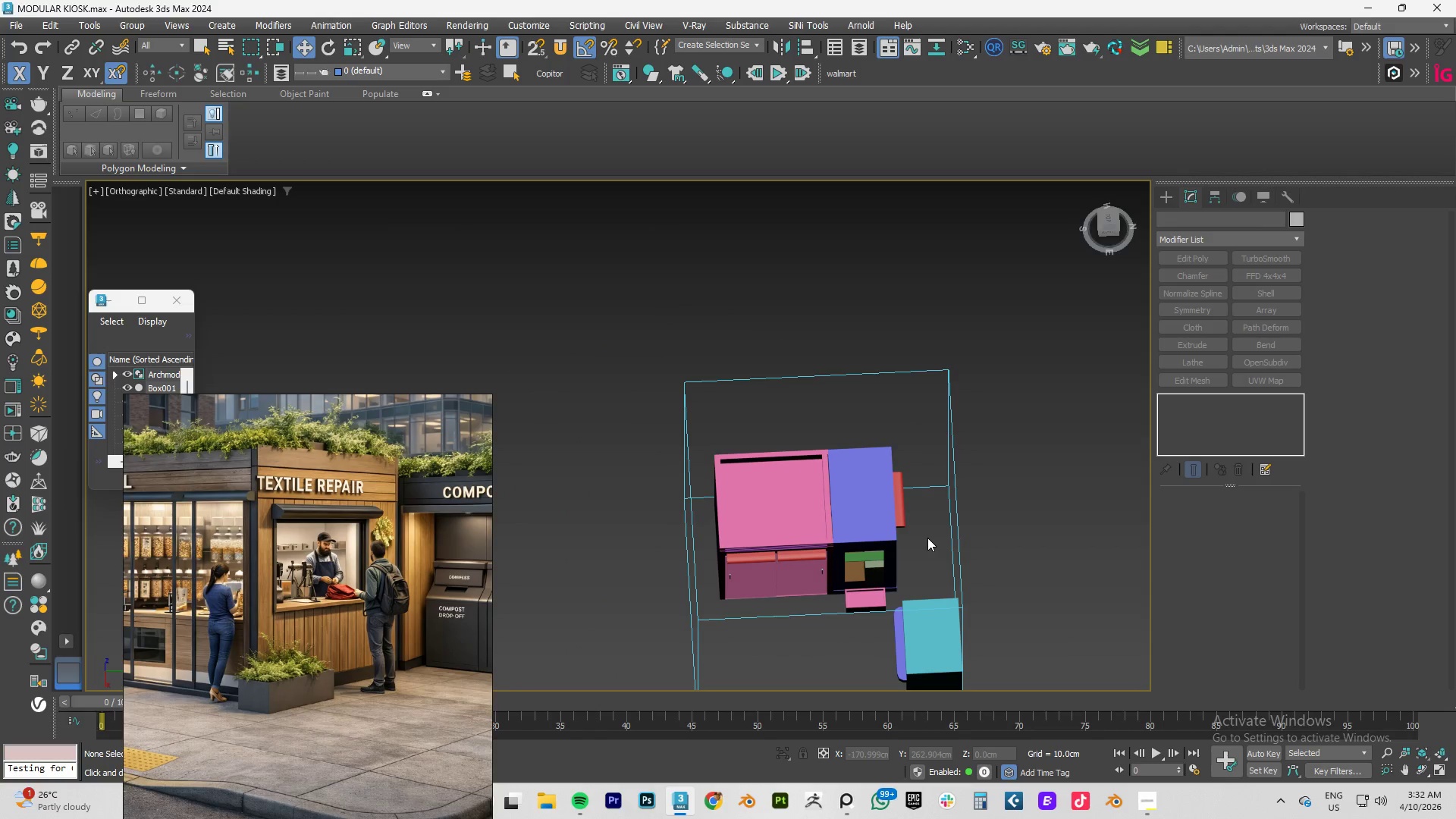 
type(tz)
 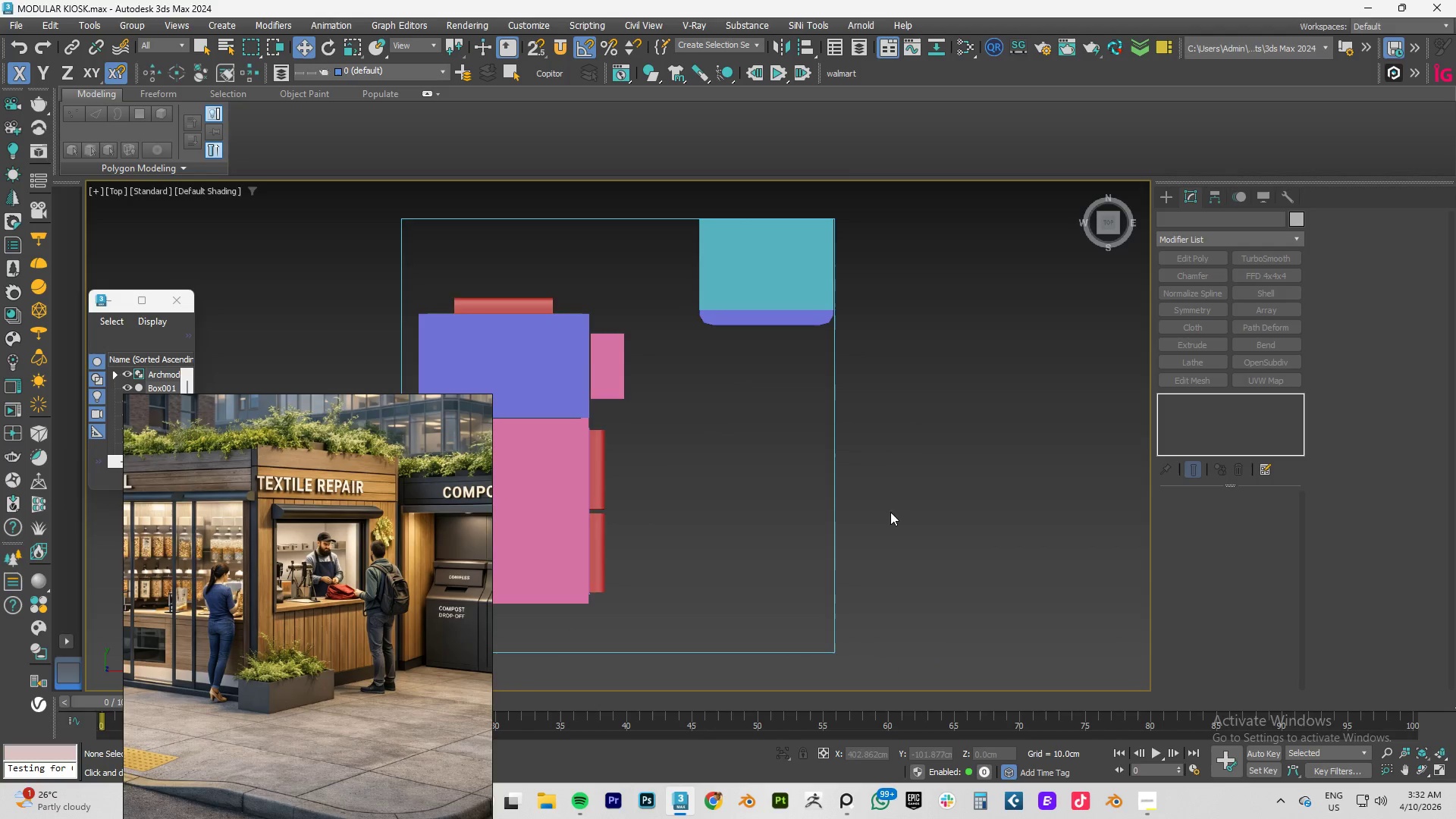 
scroll: coordinate [840, 498], scroll_direction: down, amount: 3.0
 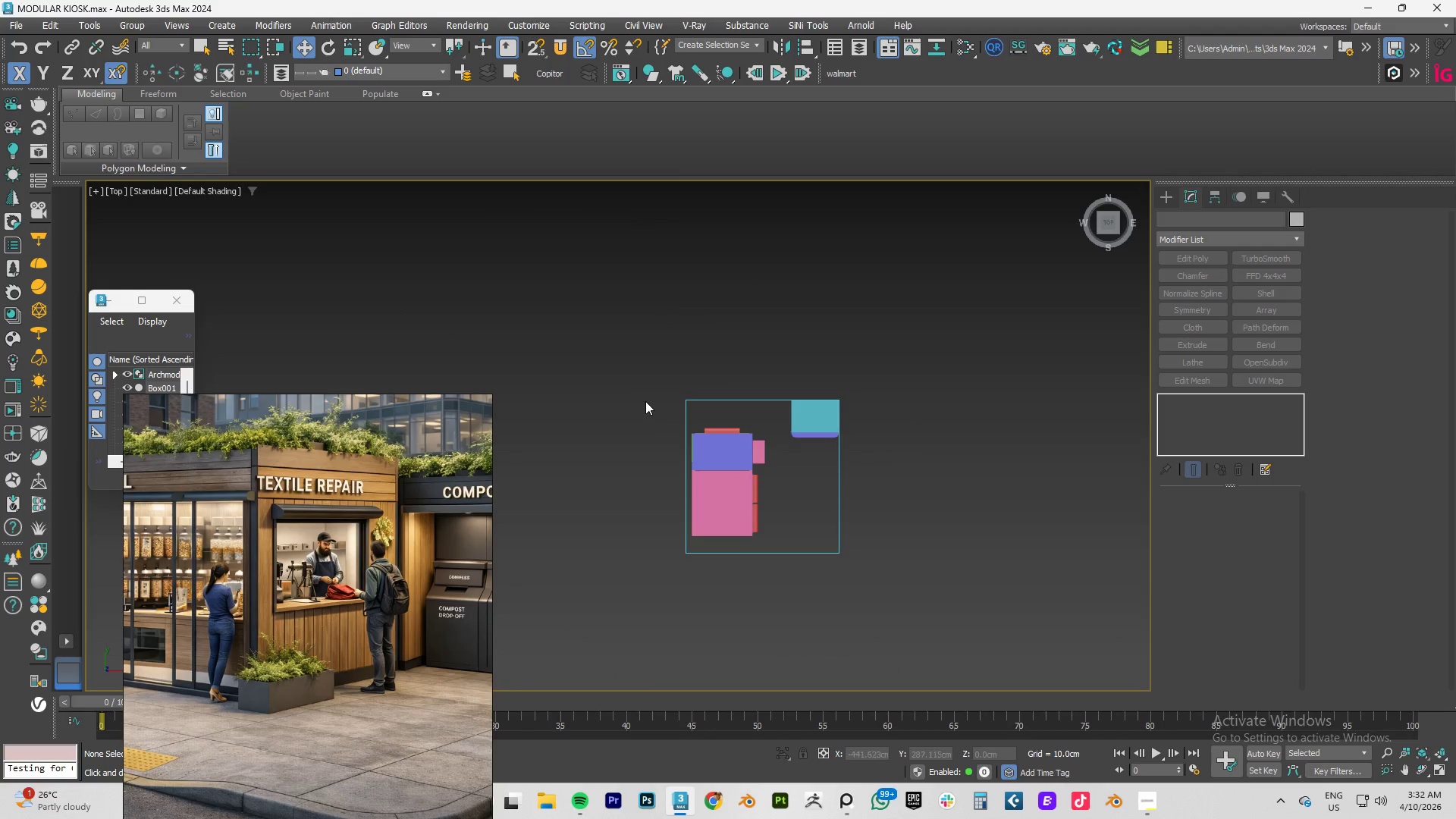 
left_click_drag(start_coordinate=[641, 384], to_coordinate=[777, 470])
 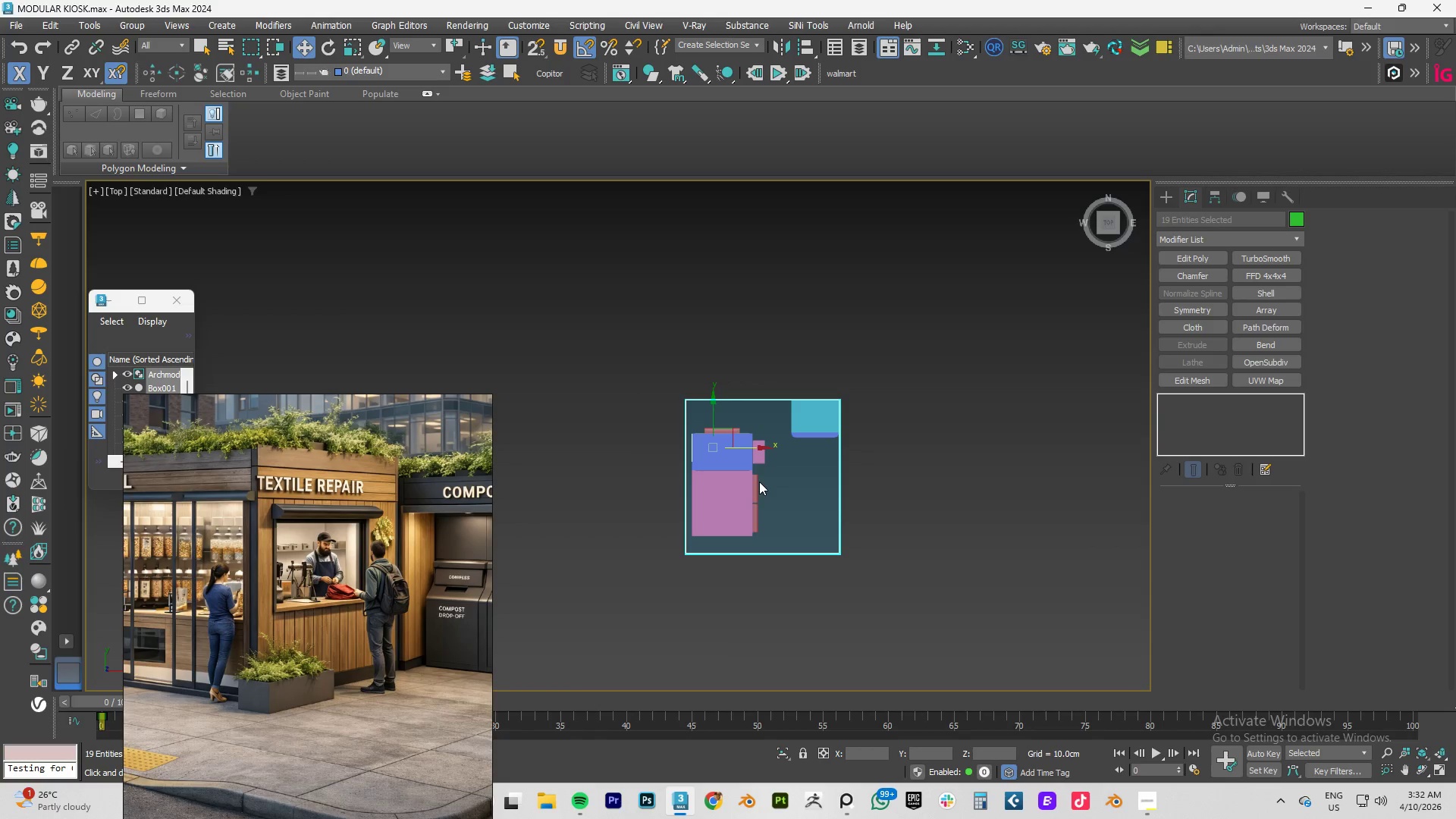 
hold_key(key=AltLeft, duration=0.88)
left_click_drag(start_coordinate=[651, 376], to_coordinate=[709, 408])
 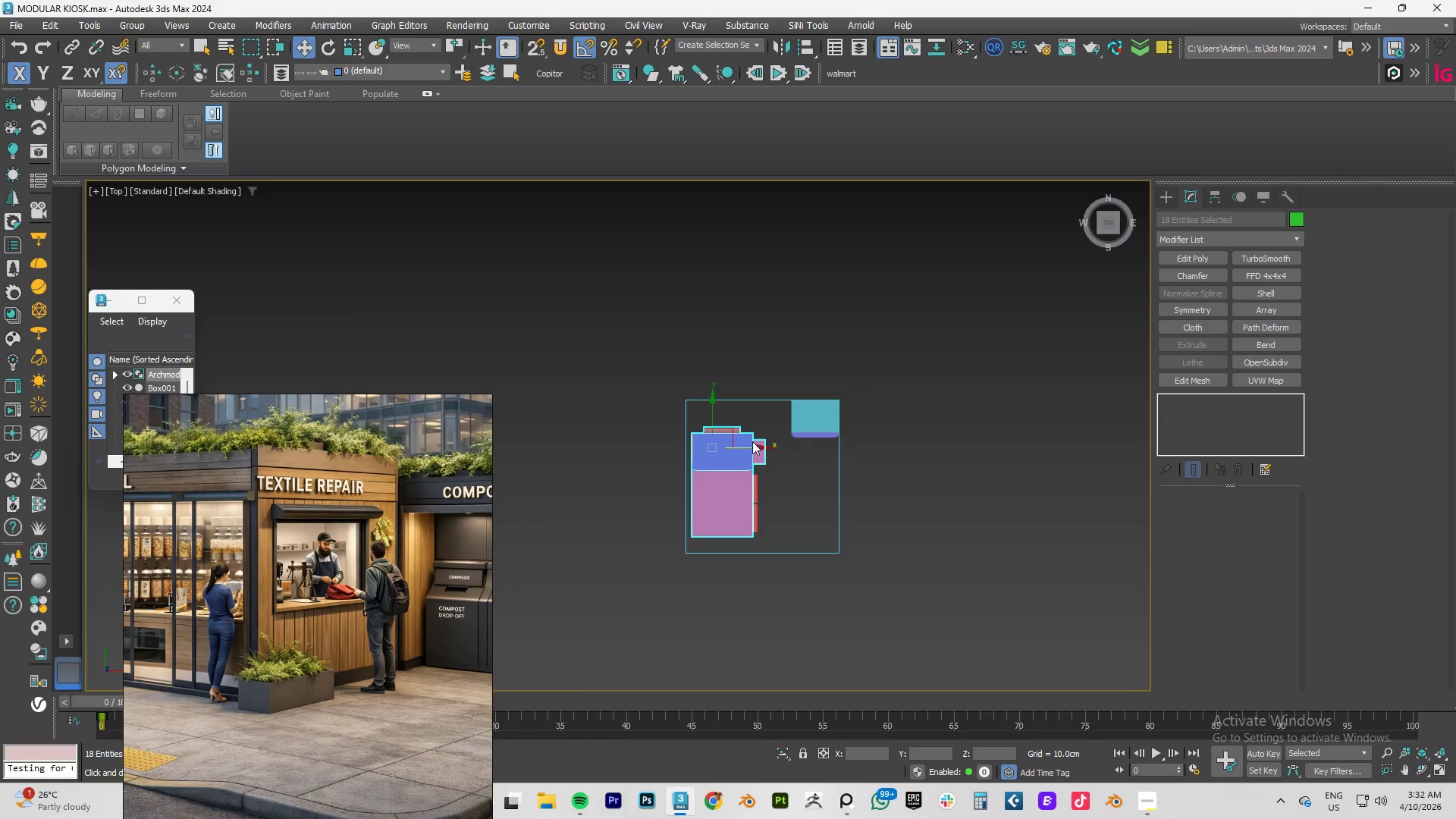 
hold_key(key=AltLeft, duration=1.52)
left_click_drag(start_coordinate=[787, 576], to_coordinate=[617, 474])
 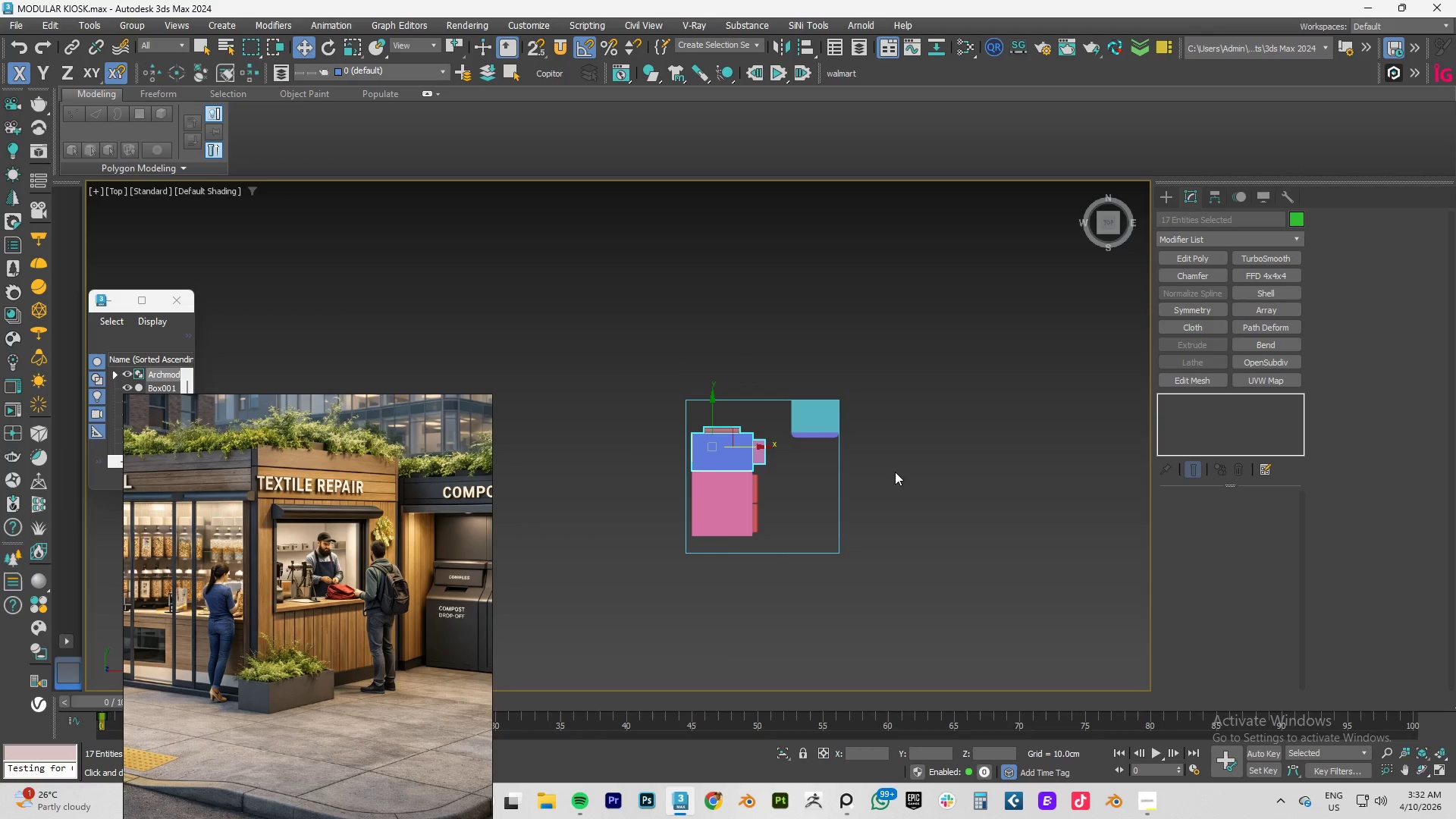 
hold_key(key=AltLeft, duration=1.14)
 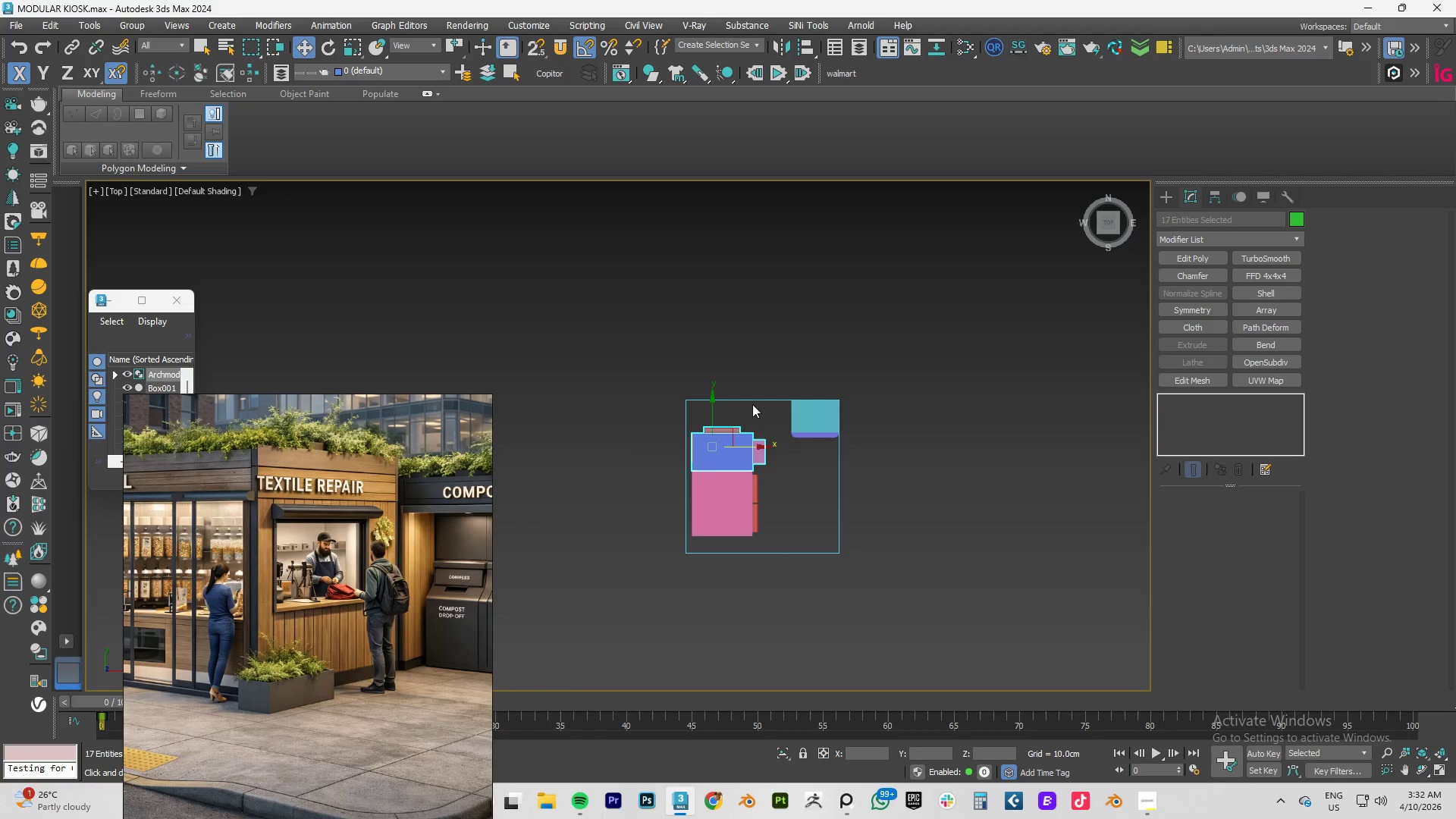 
key(E)
 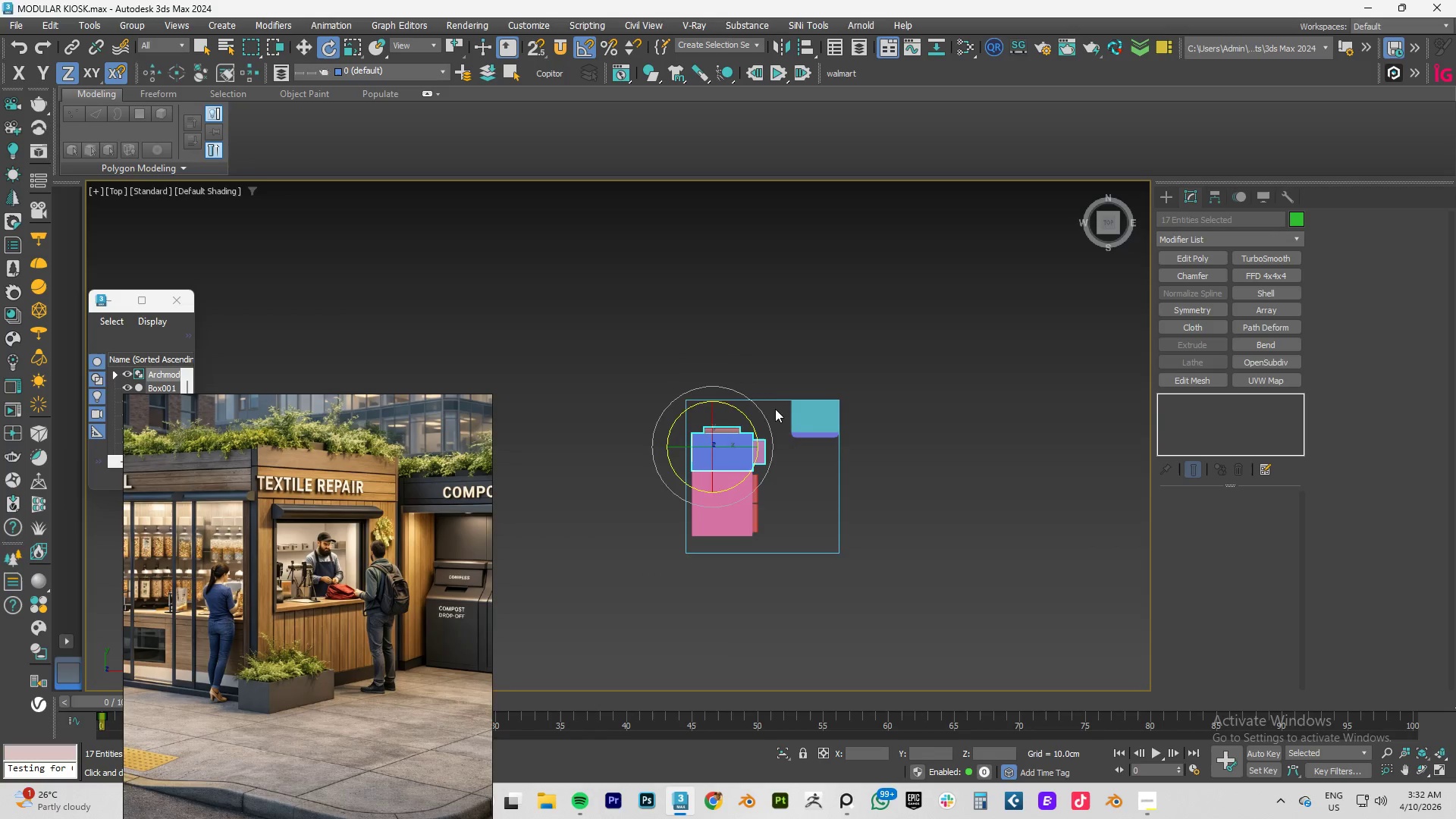 
scroll: coordinate [774, 410], scroll_direction: up, amount: 3.0
 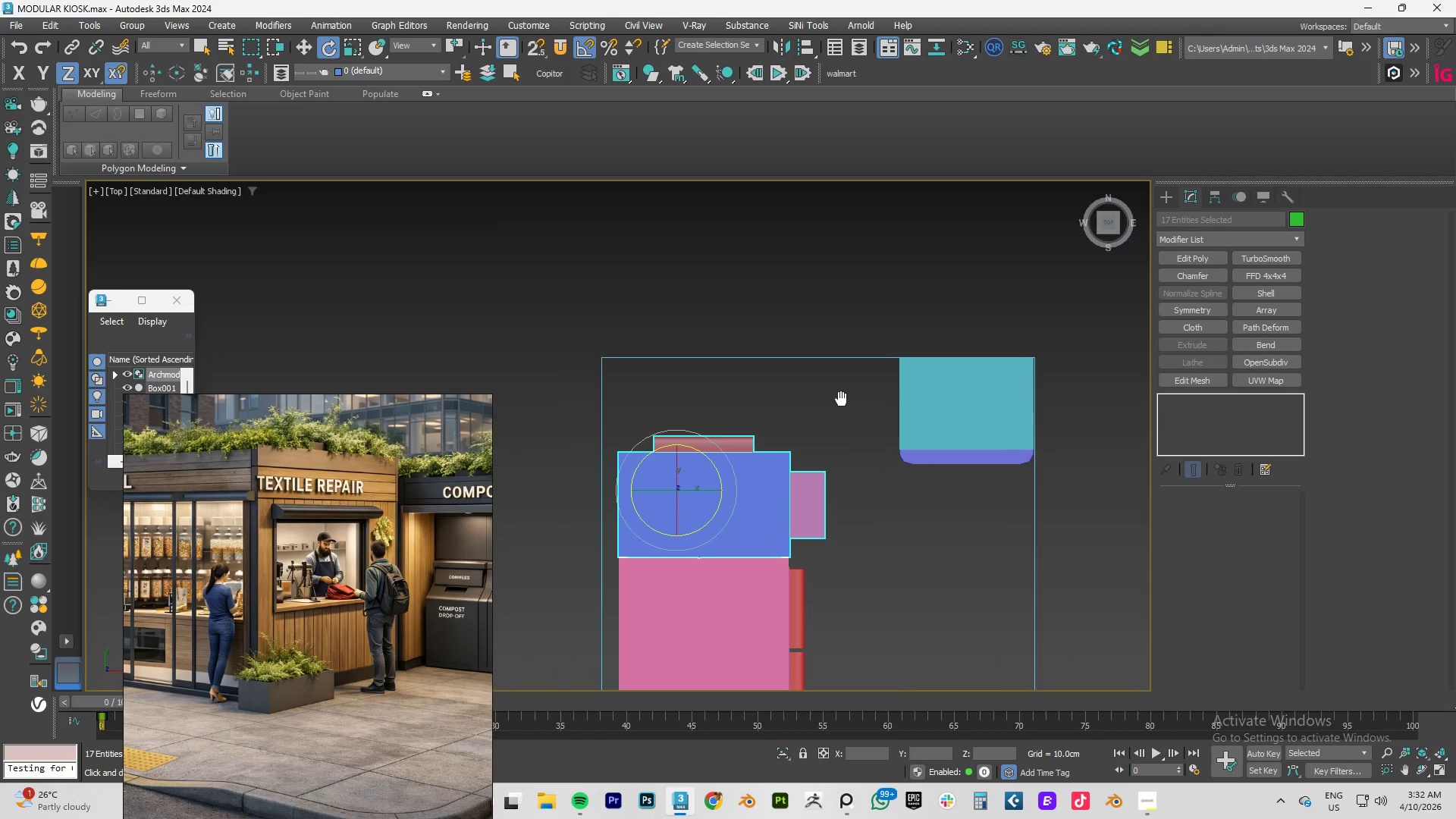 
scroll: coordinate [837, 409], scroll_direction: down, amount: 1.0
 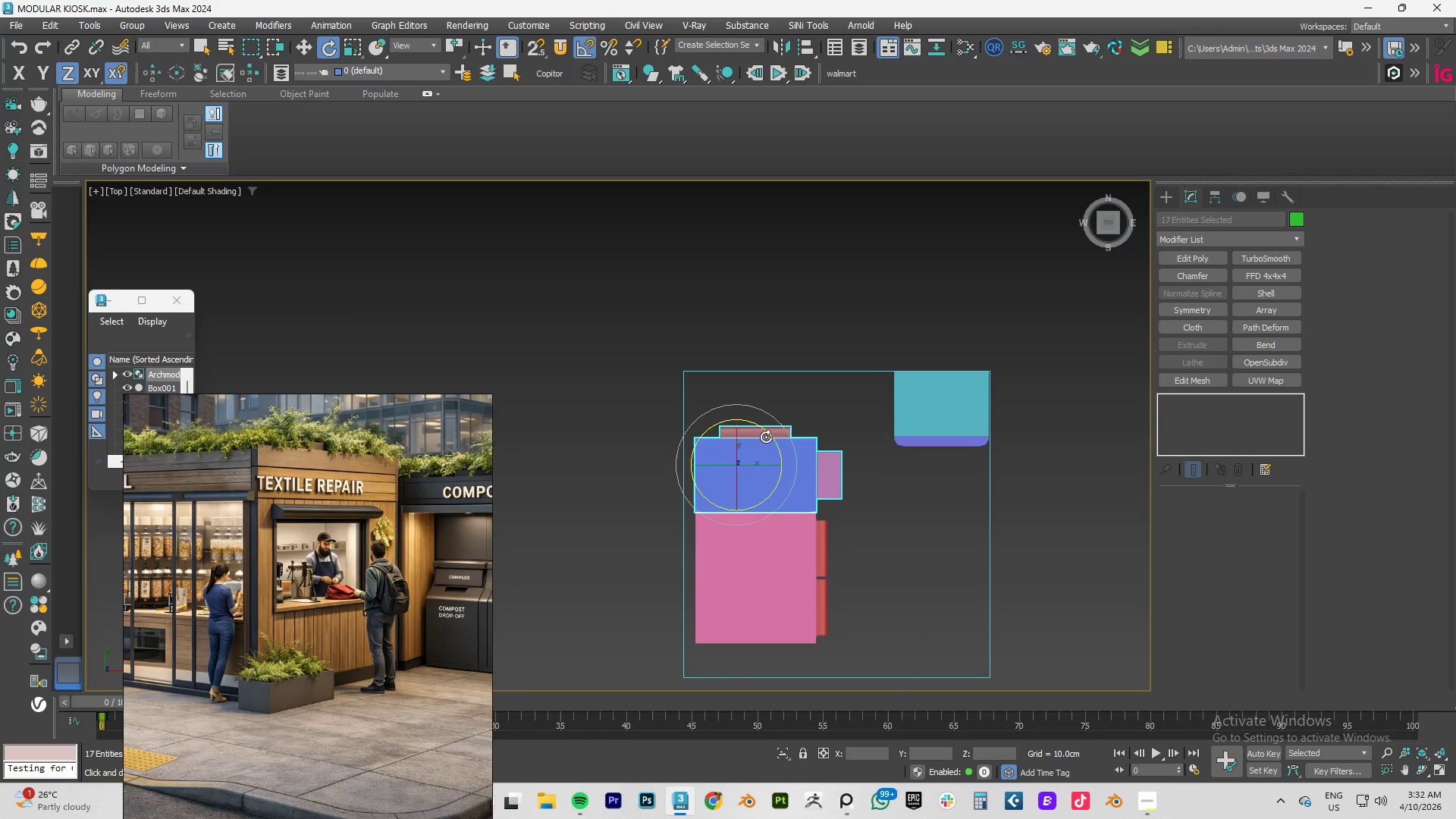 
left_click_drag(start_coordinate=[767, 436], to_coordinate=[781, 520])
 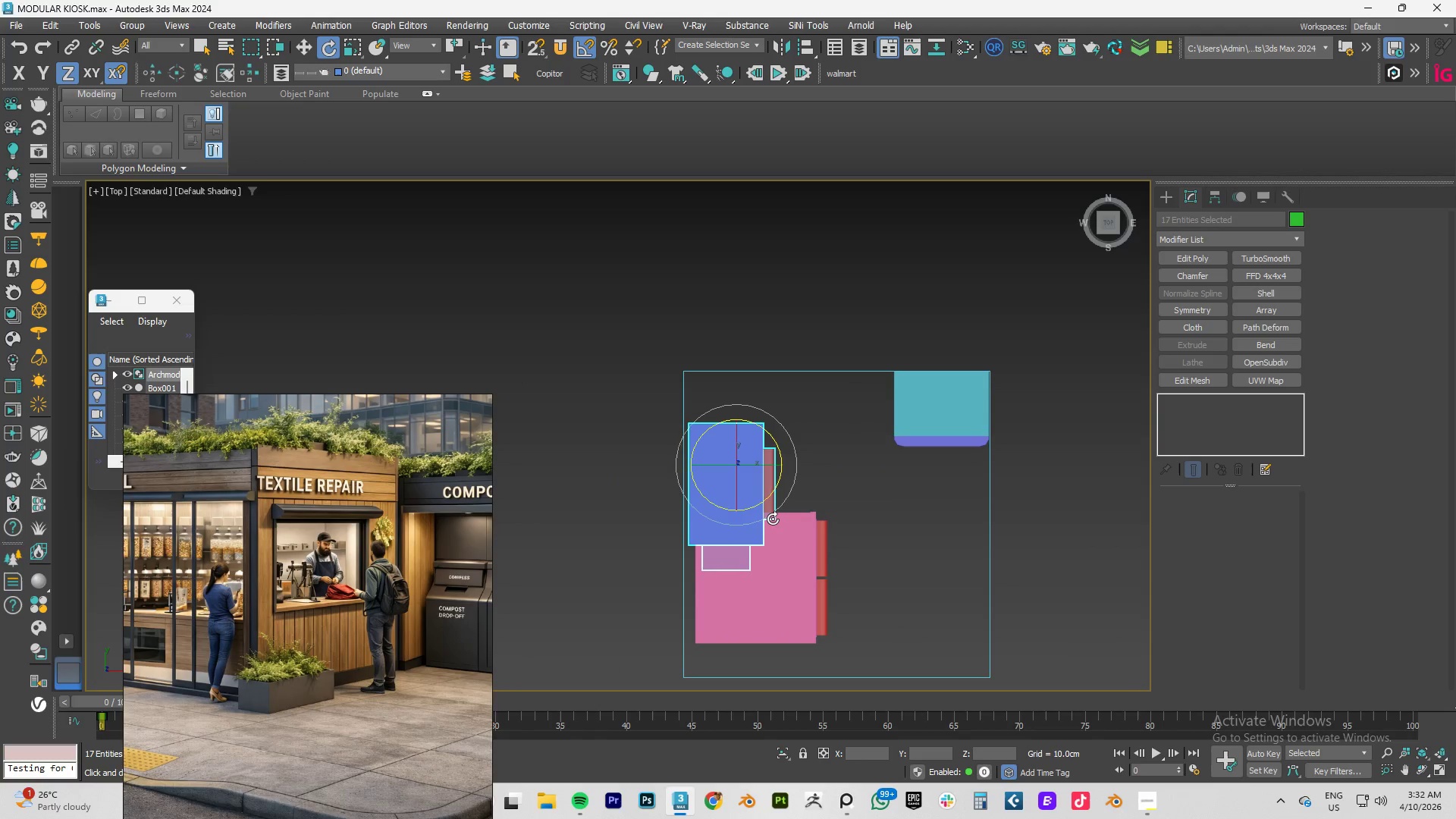 
key(W)
 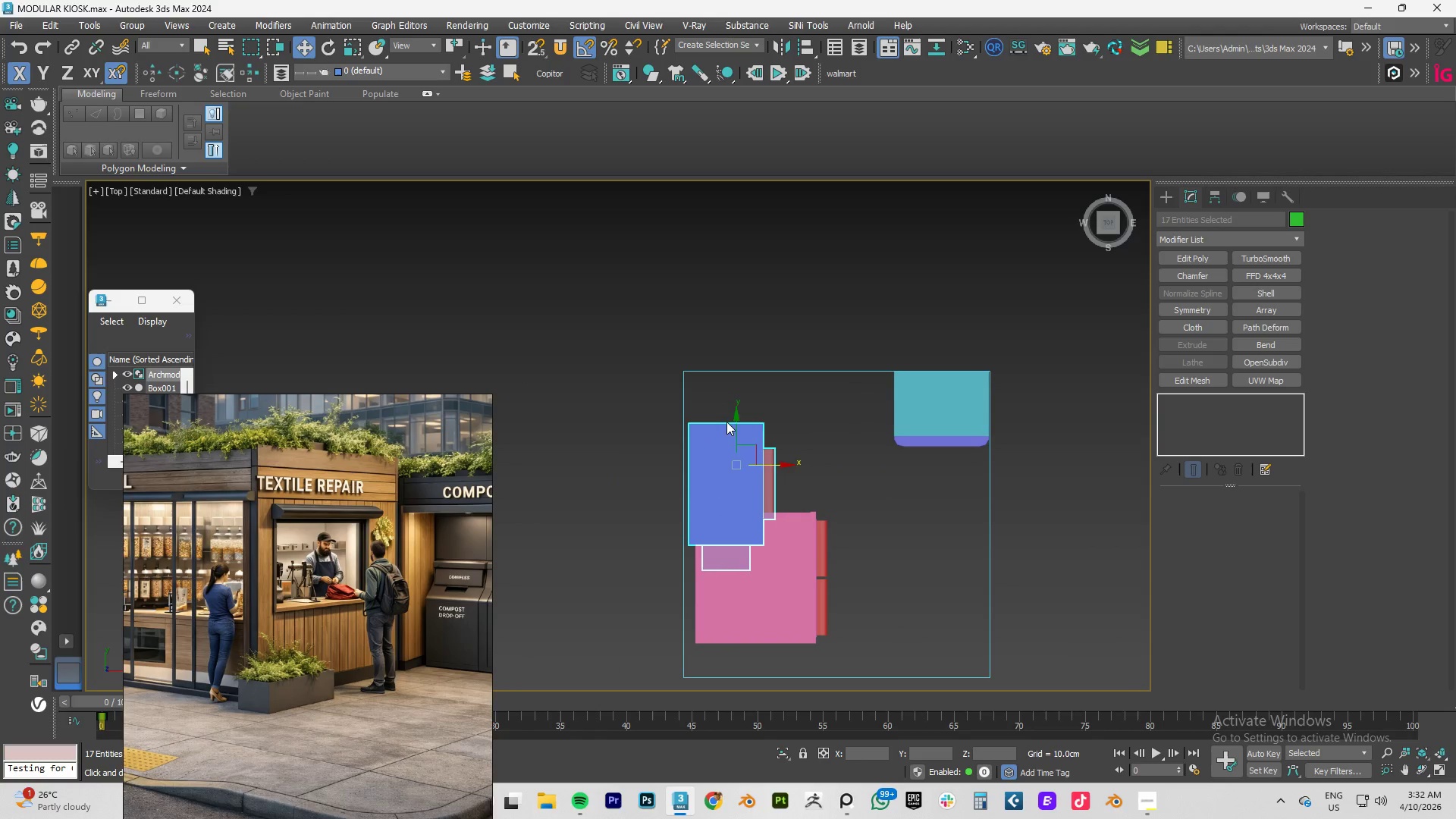 
left_click_drag(start_coordinate=[737, 424], to_coordinate=[748, 366])
 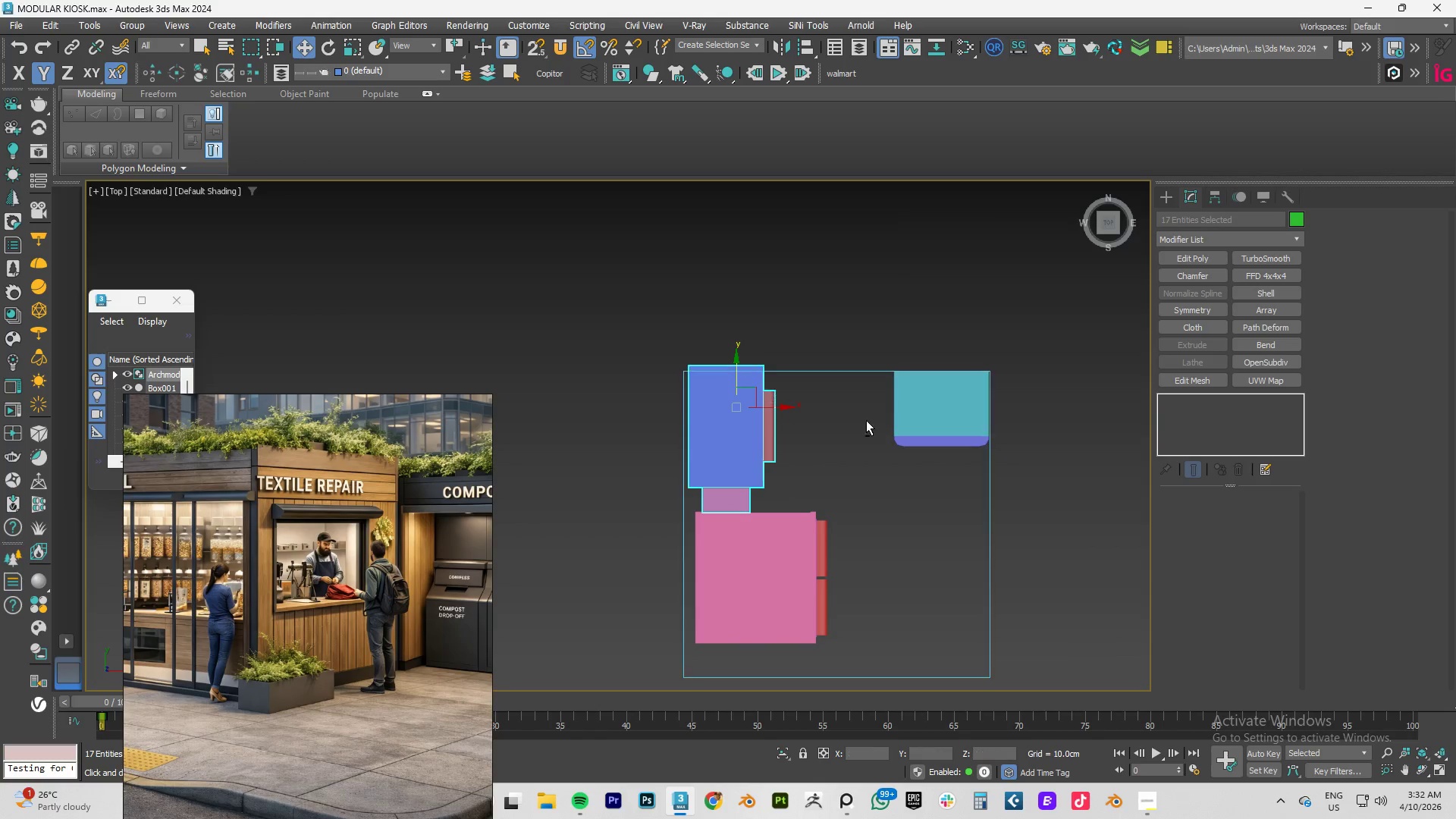 
hold_key(key=AltLeft, duration=1.53)
 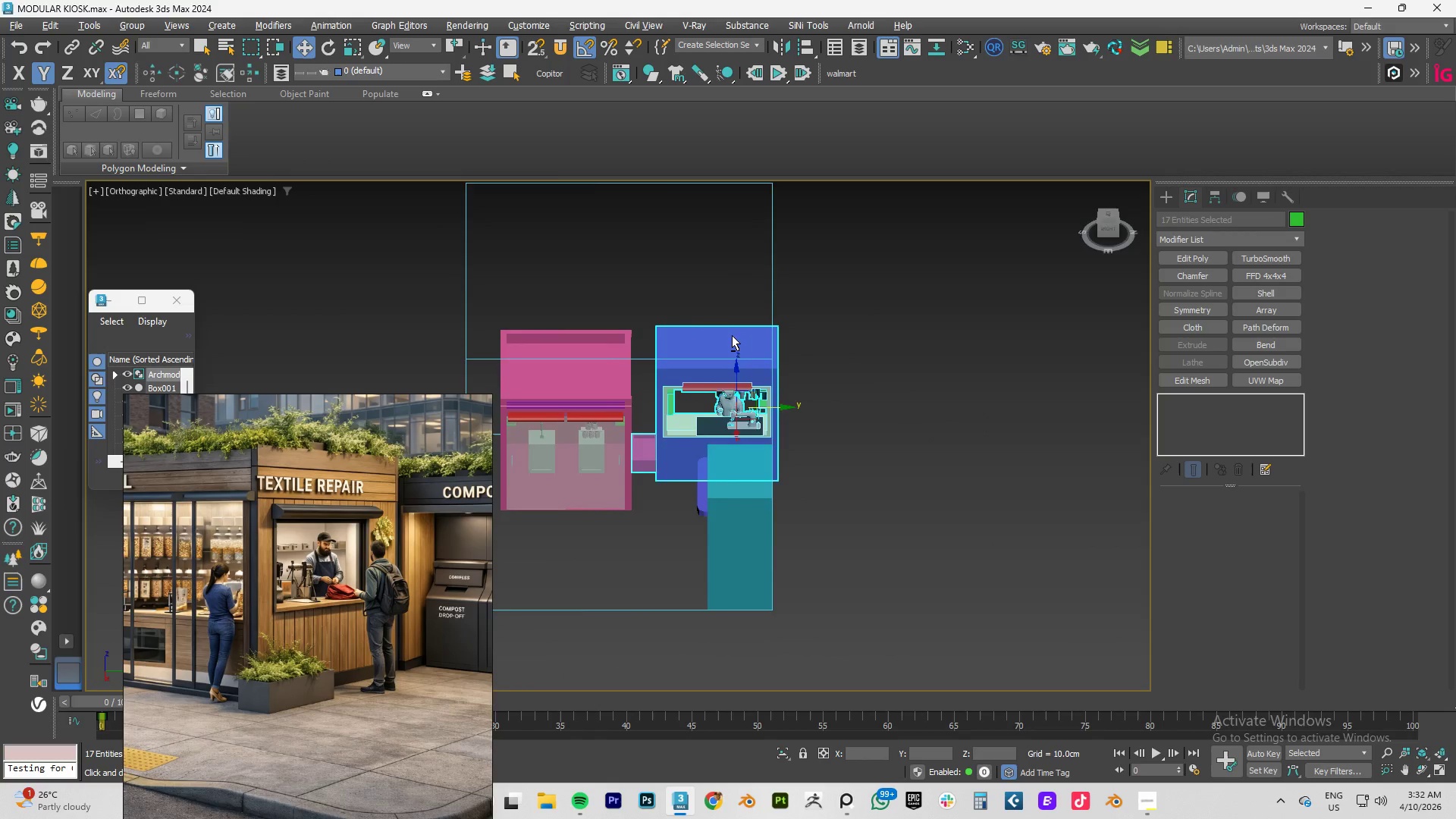 
hold_key(key=AltLeft, duration=1.51)
 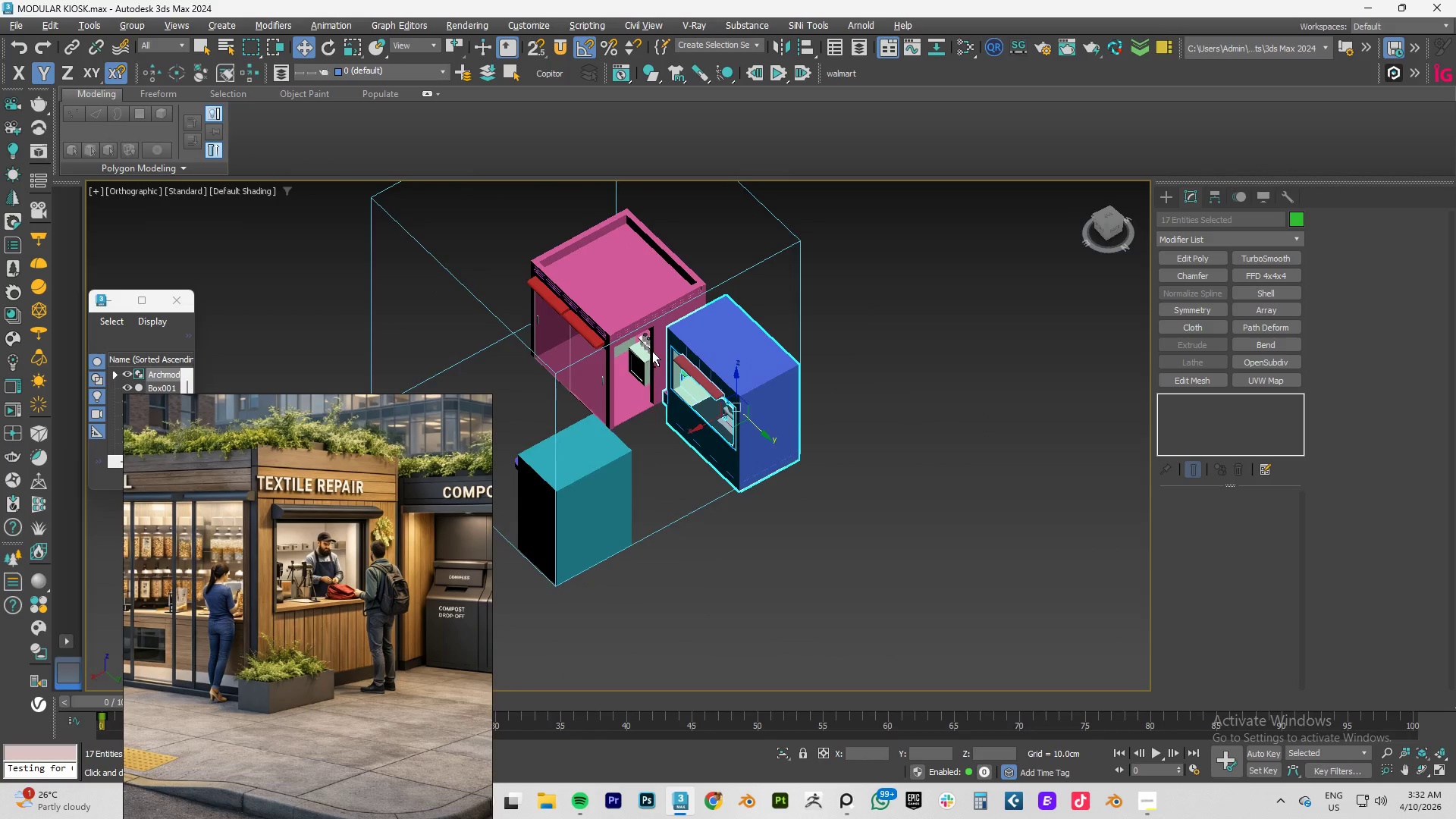 
hold_key(key=AltLeft, duration=1.52)
 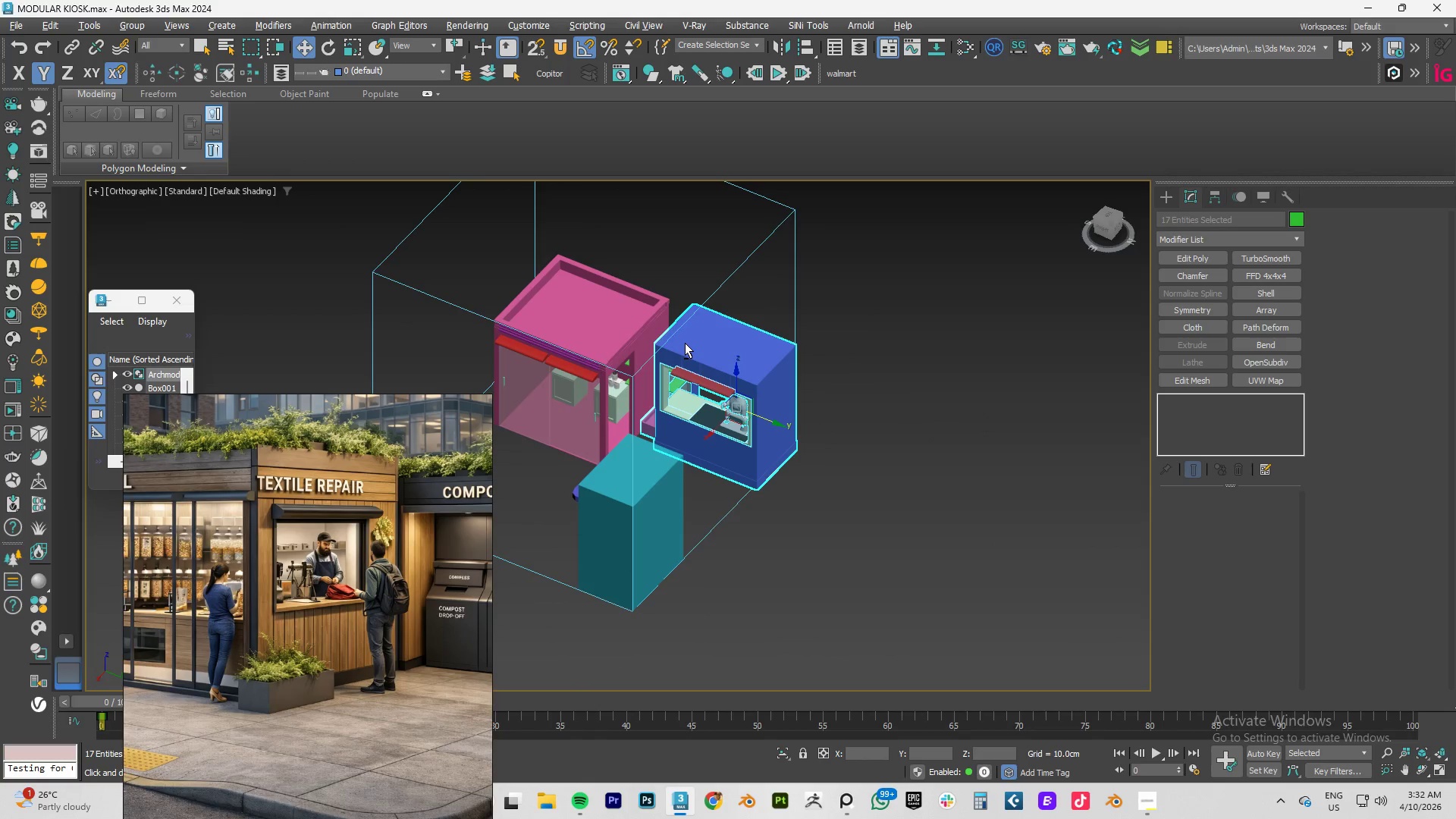 
hold_key(key=AltLeft, duration=1.5)
 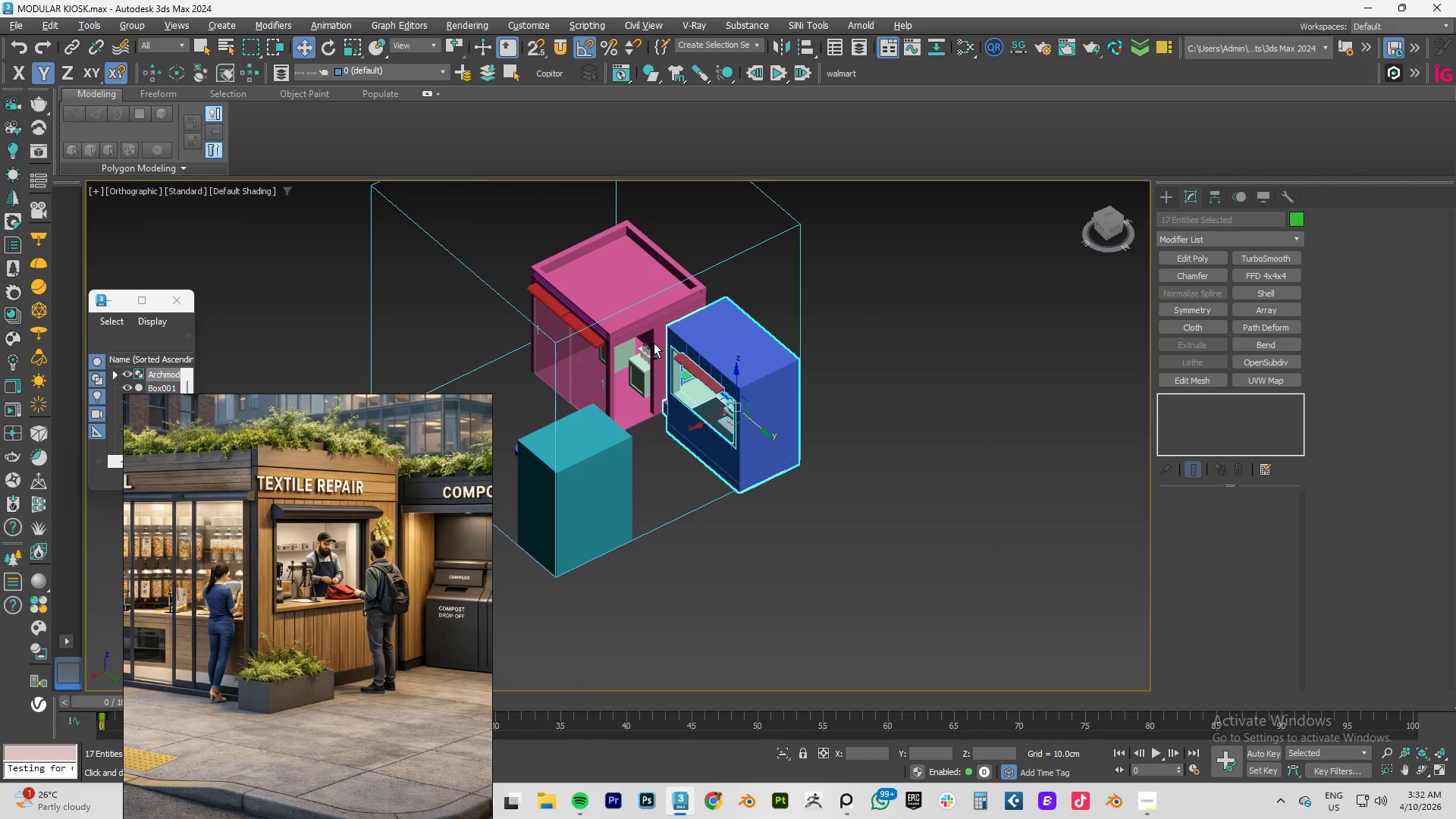 
hold_key(key=AltLeft, duration=0.61)
 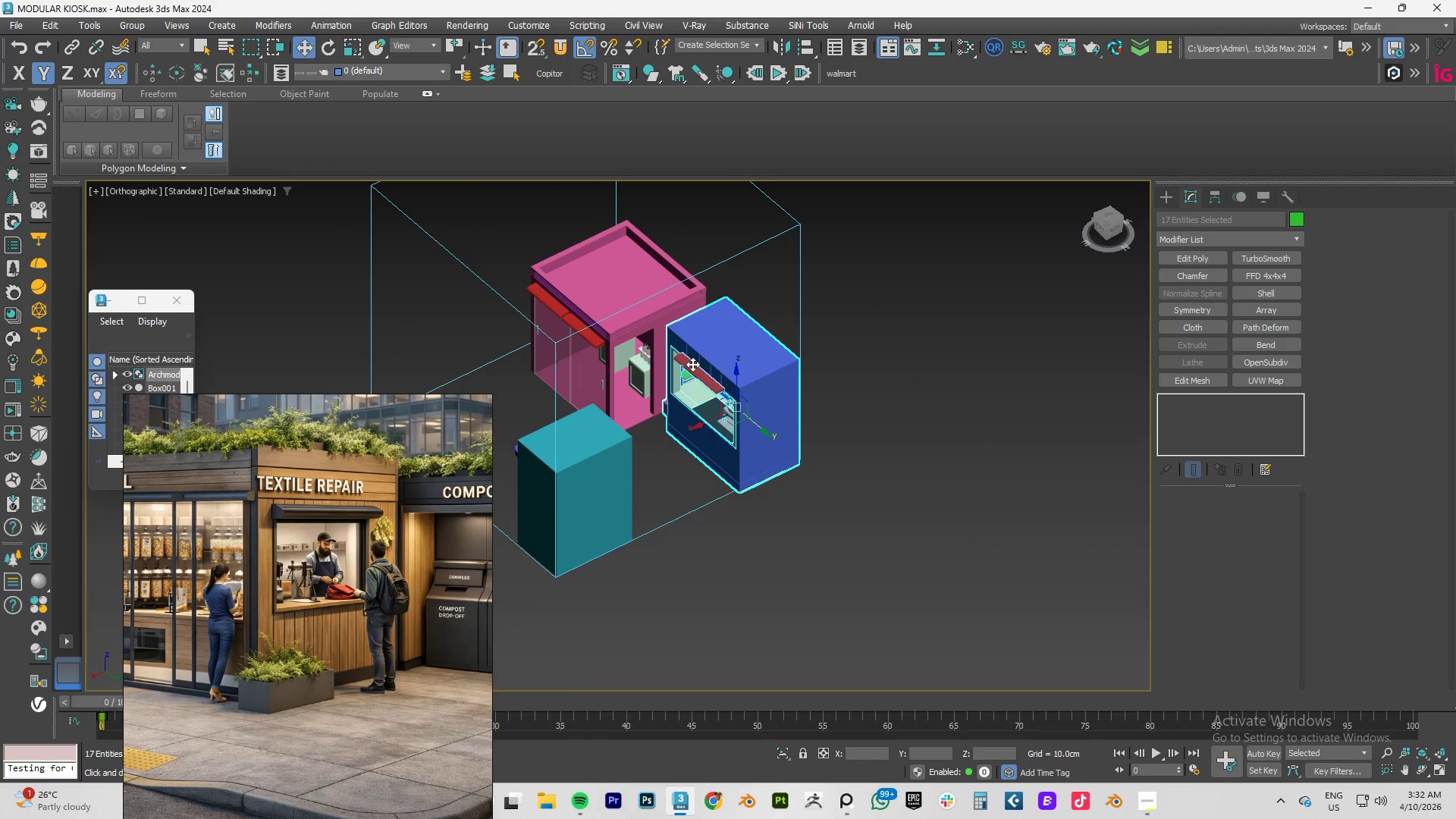 
hold_key(key=AltLeft, duration=0.75)
 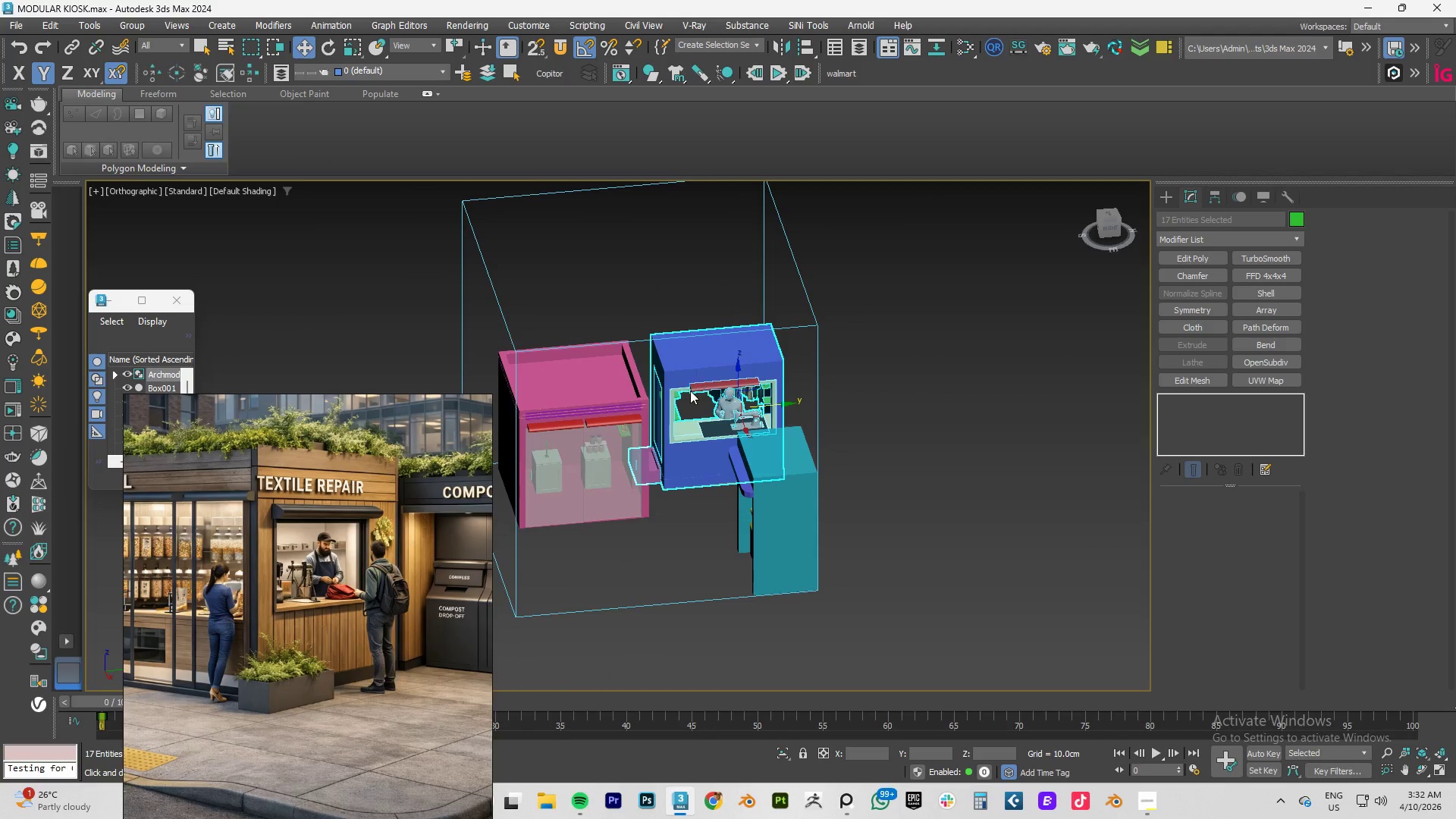 
scroll: coordinate [698, 393], scroll_direction: none, amount: 0.0
 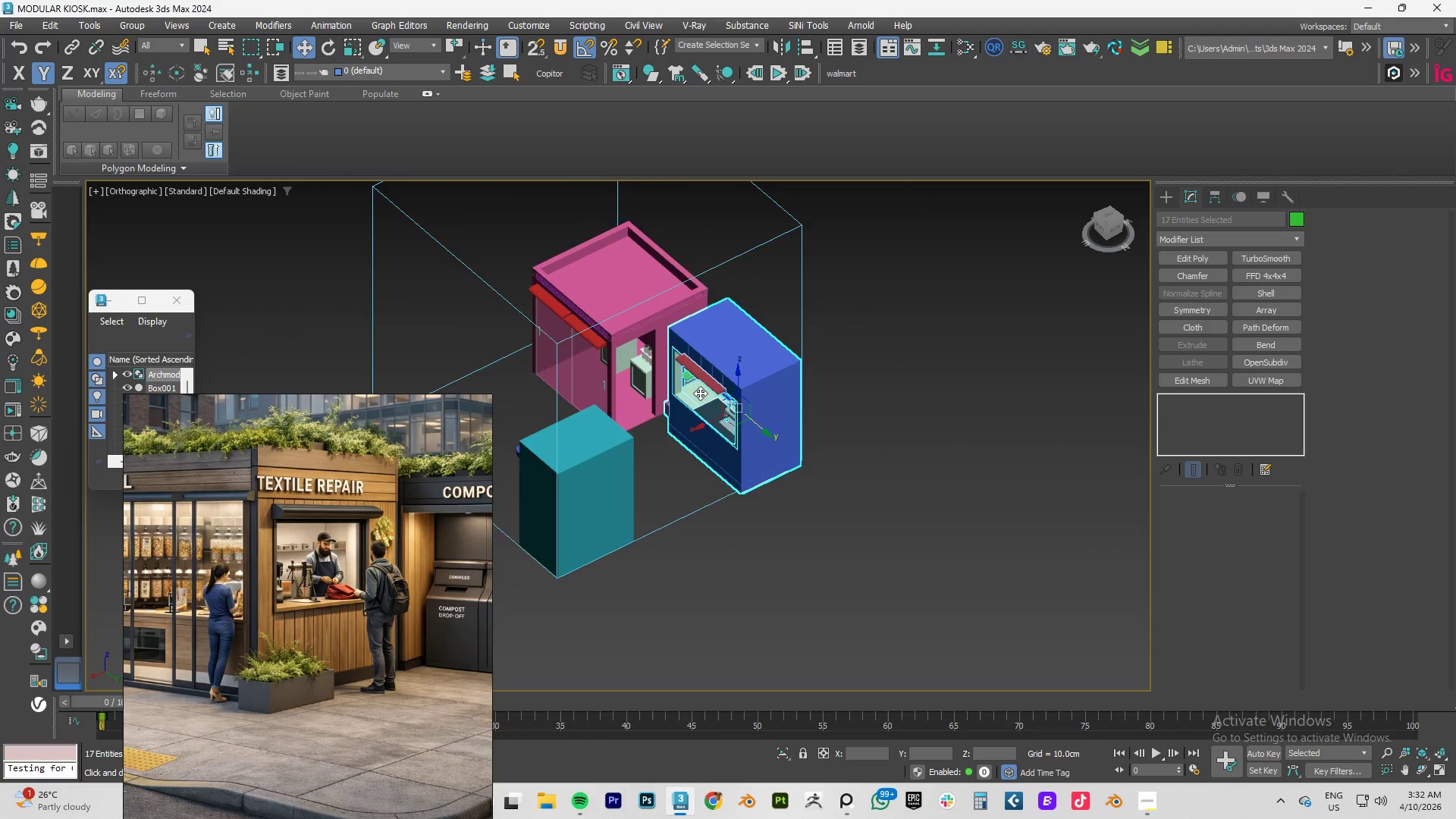 
scroll: coordinate [690, 391], scroll_direction: up, amount: 2.0
 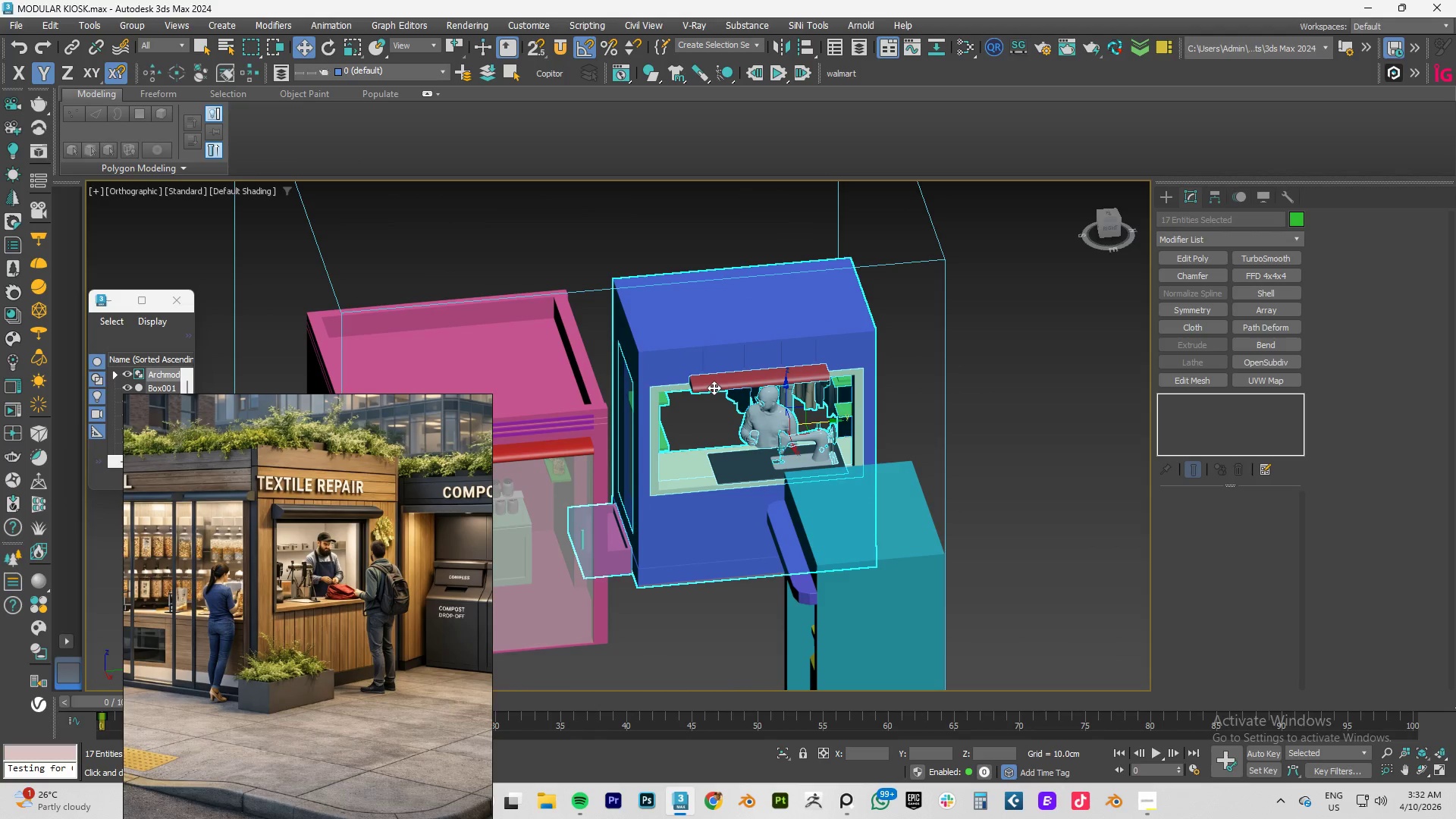 
scroll: coordinate [714, 388], scroll_direction: down, amount: 2.0
 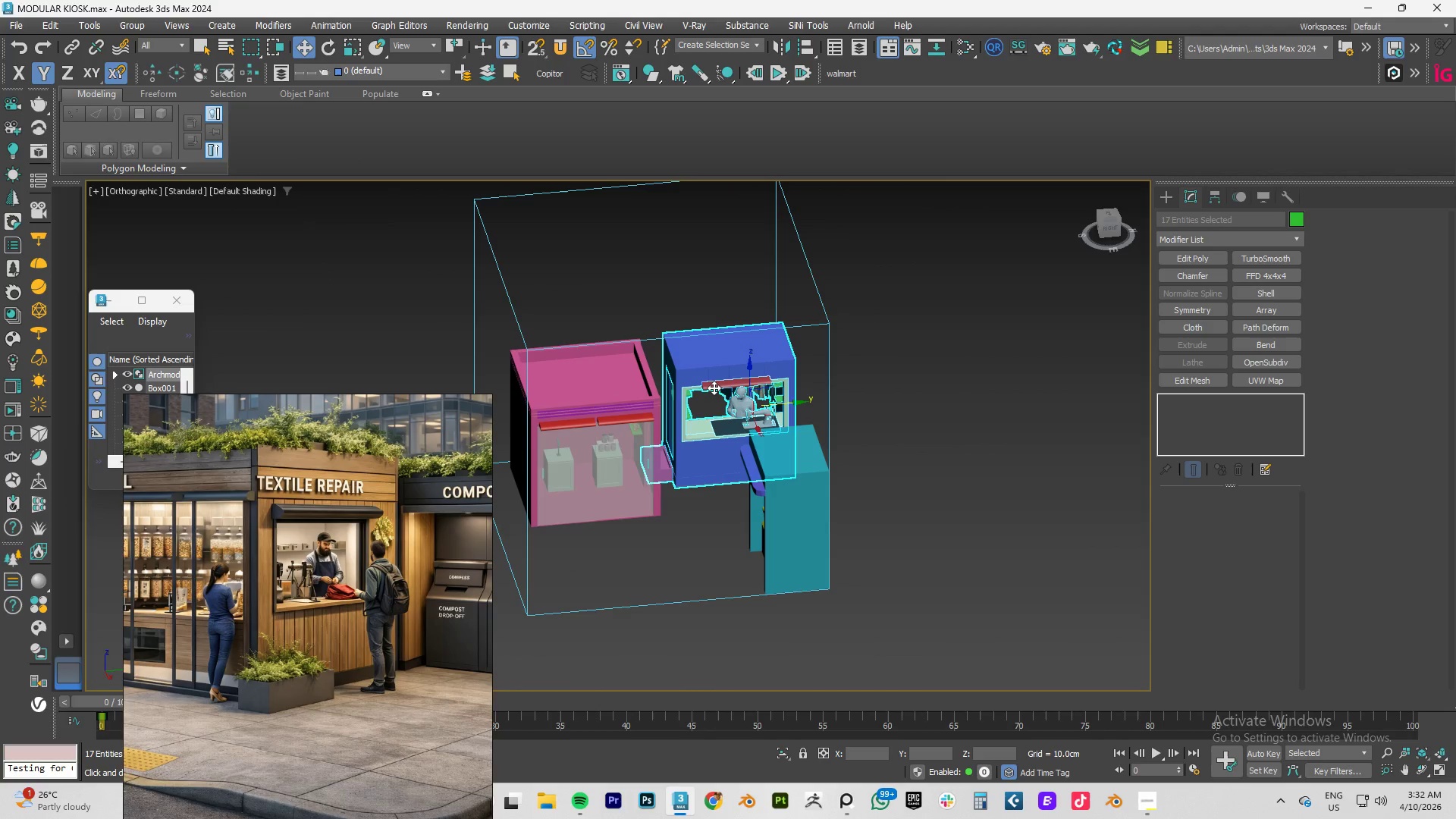 
key(Control+Z)
 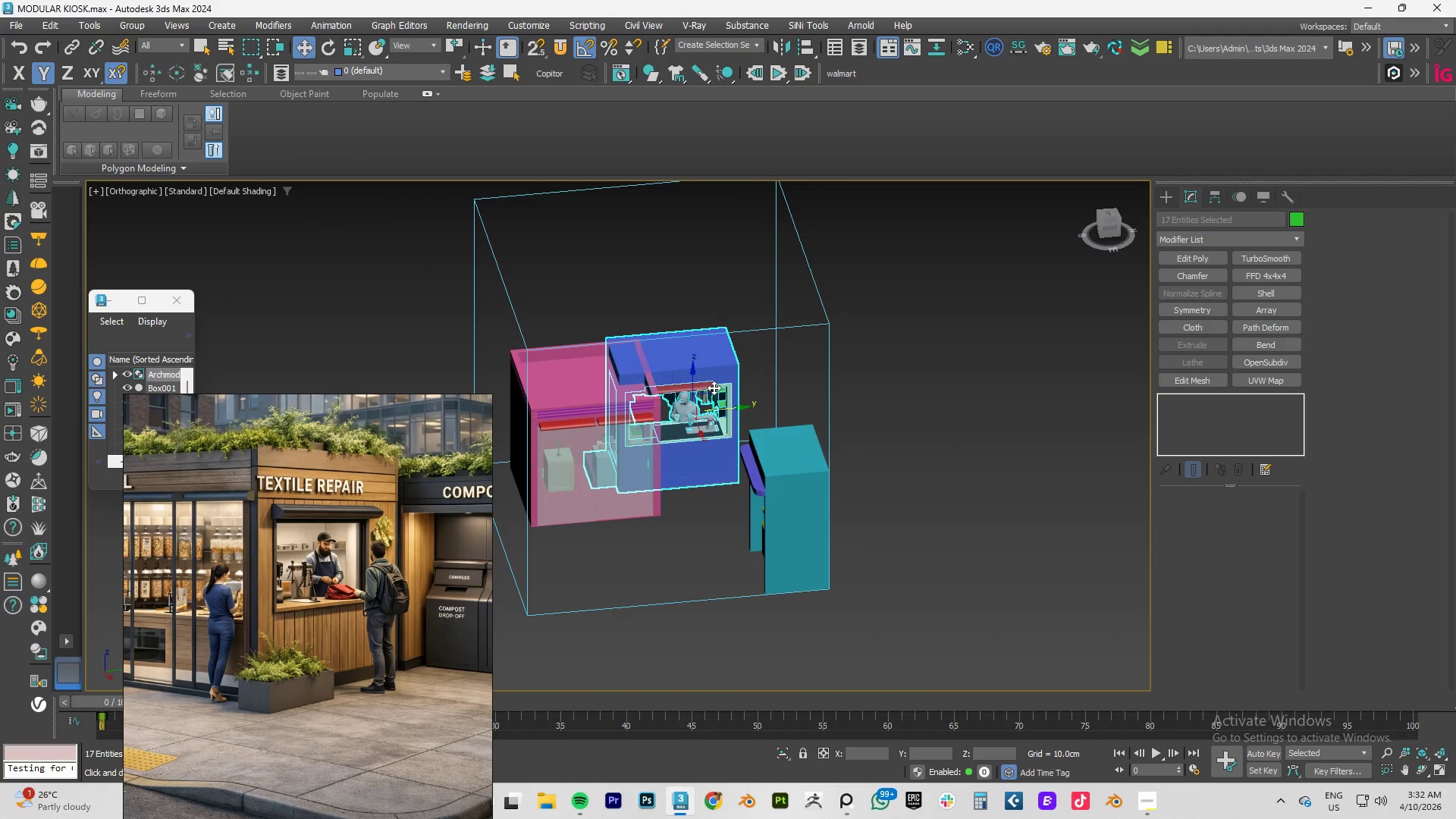 
key(Control+Z)
 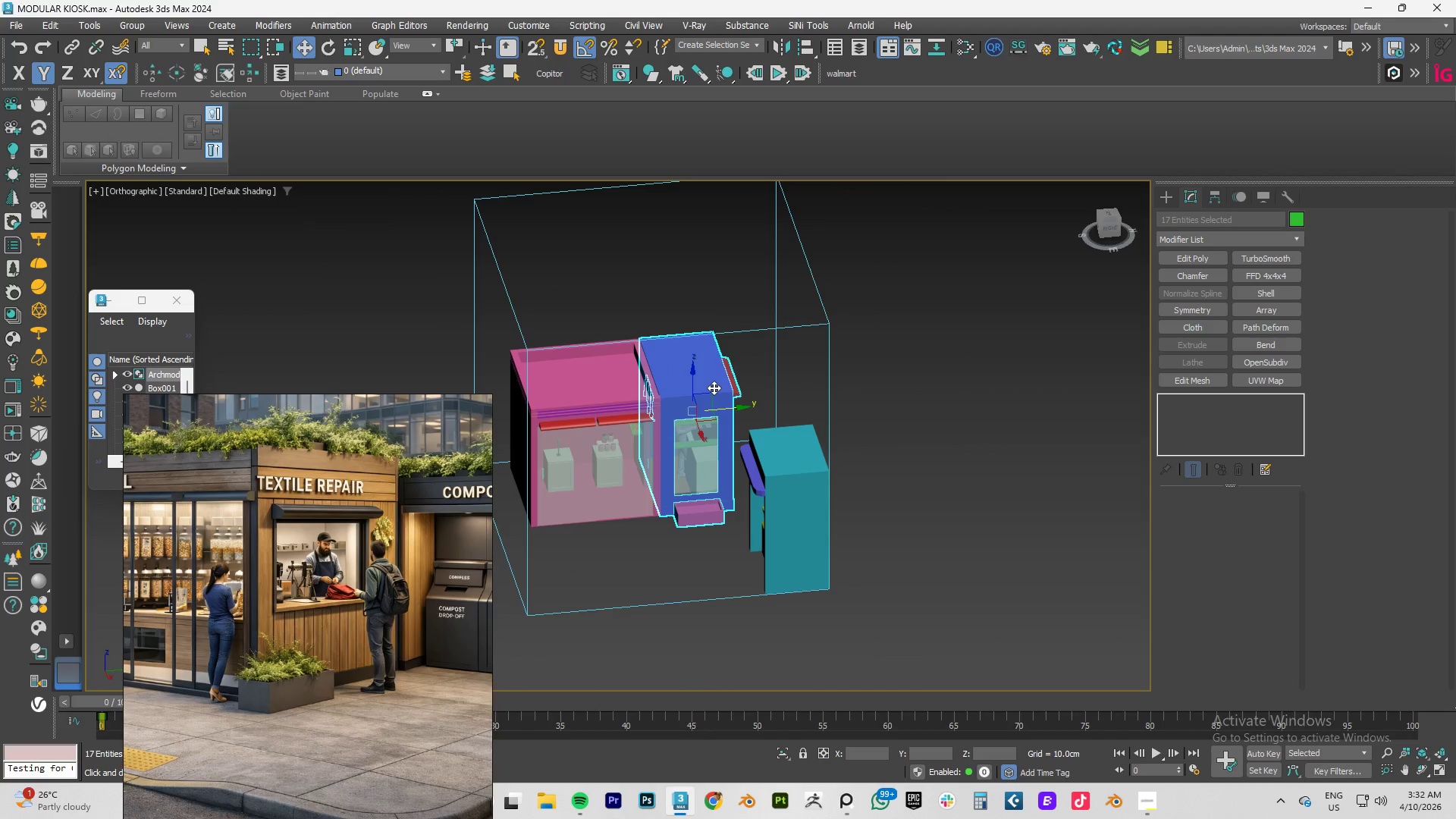 
left_click([694, 572])
 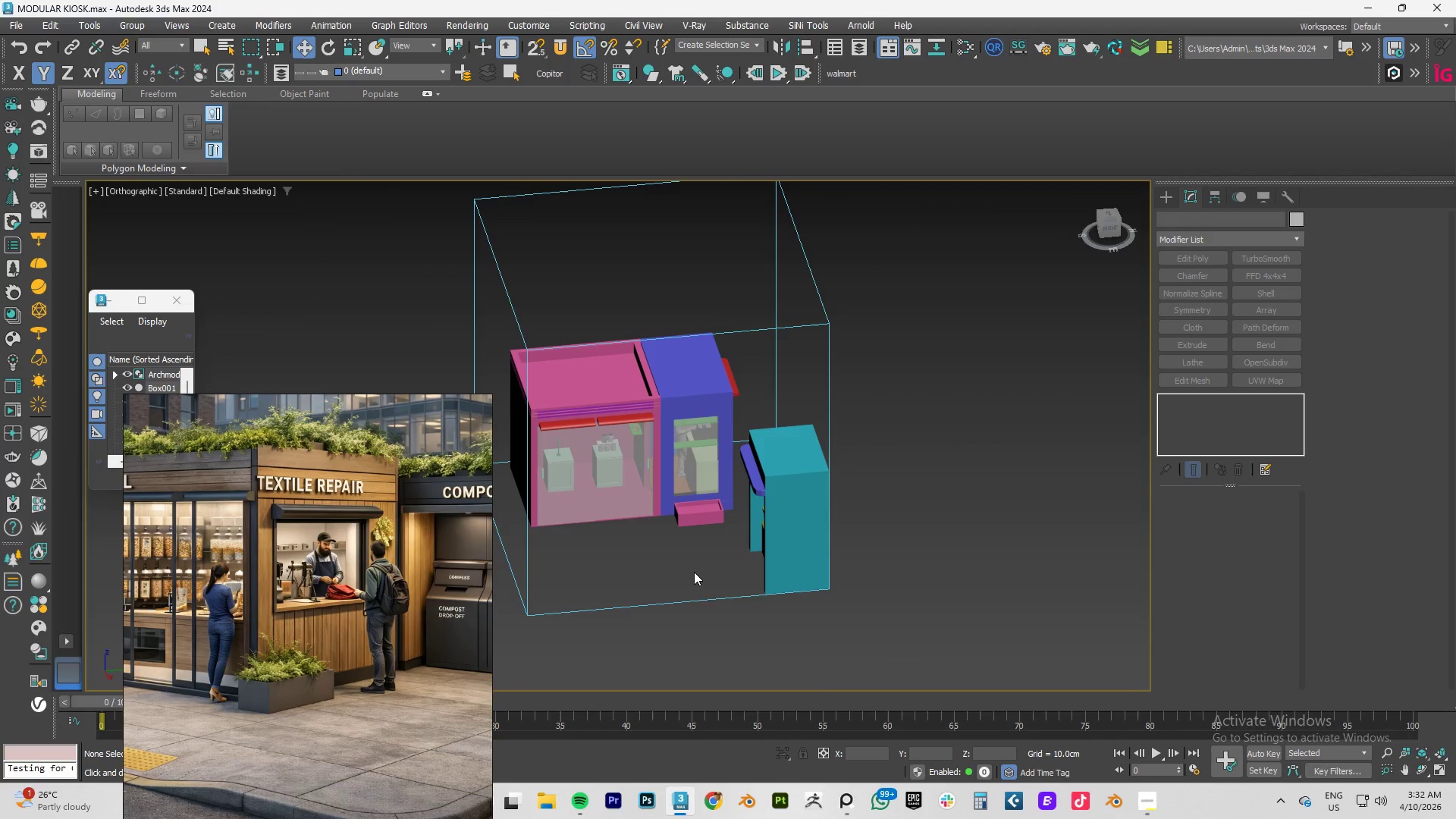 
hold_key(key=AltLeft, duration=1.5)
 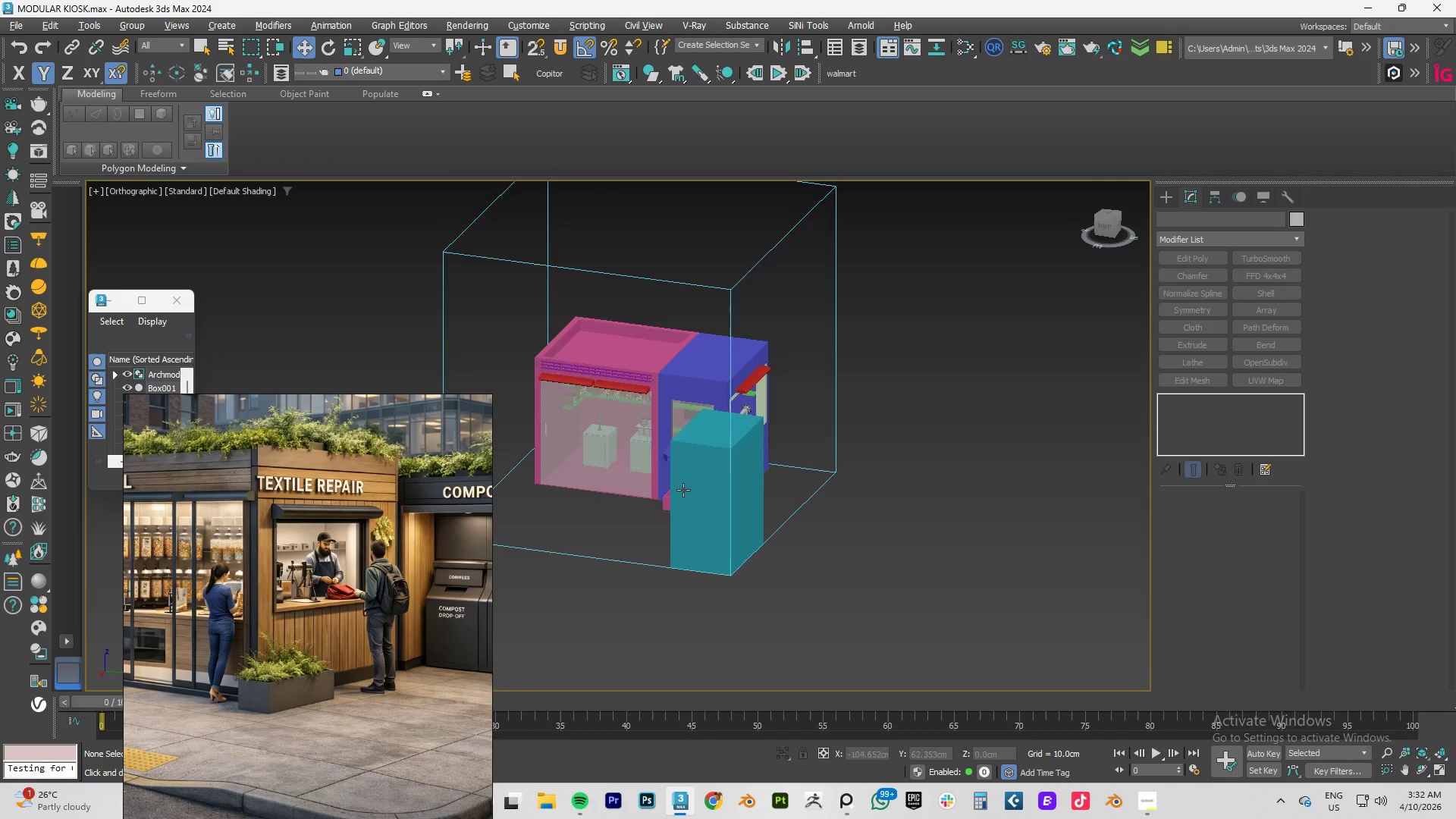 
hold_key(key=AltLeft, duration=1.52)
 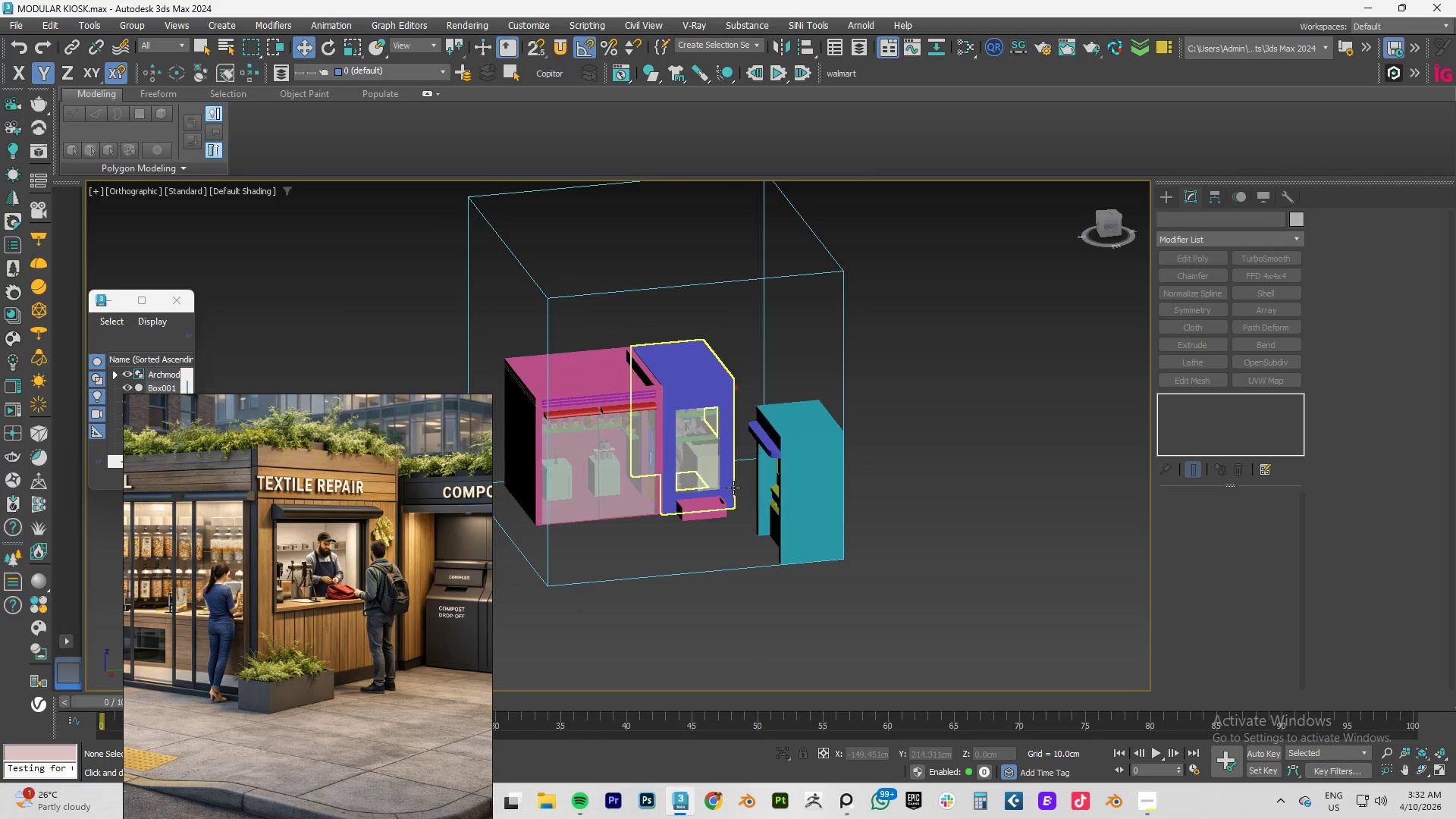 
key(Control+Z)
 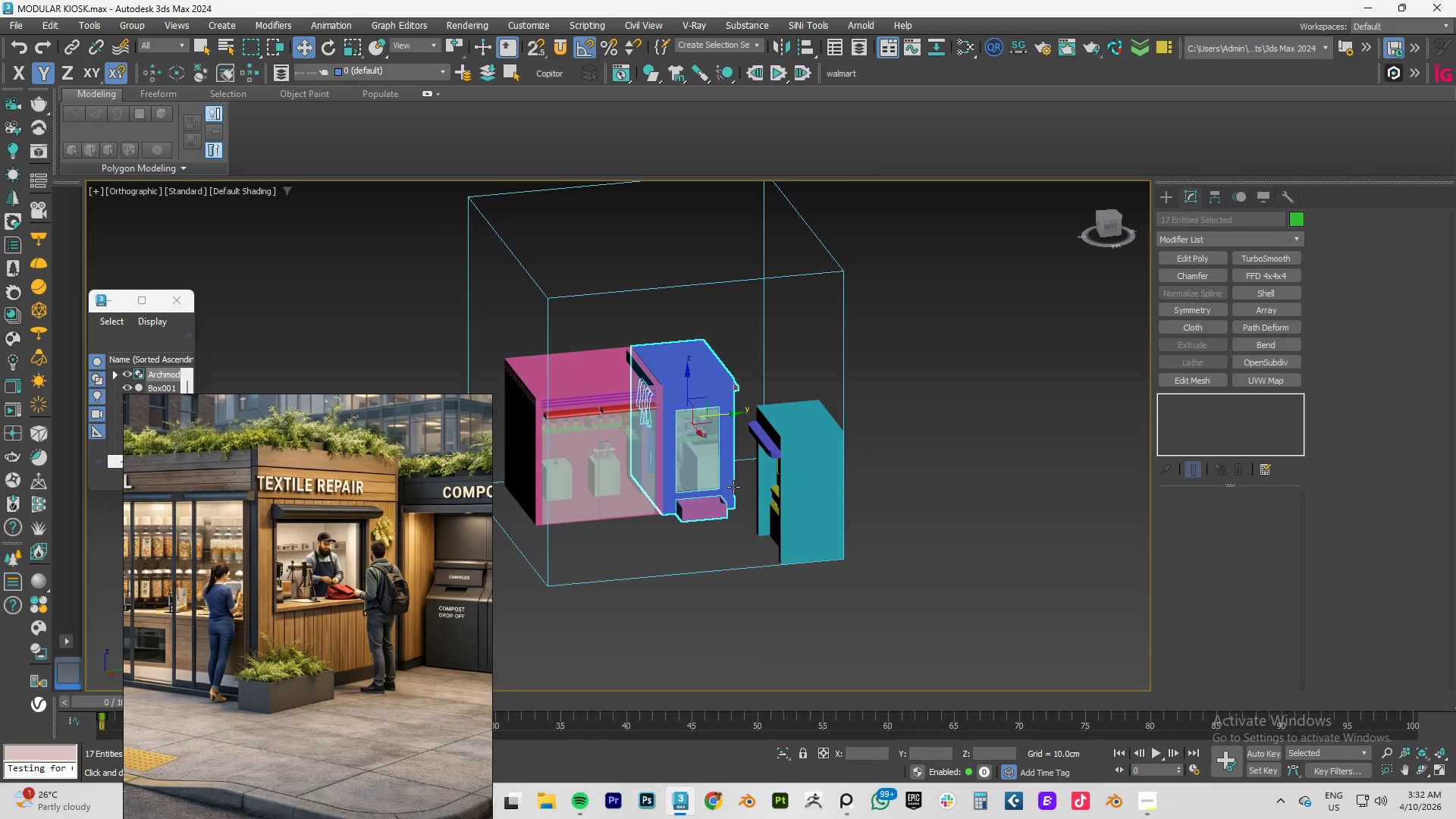 
key(Control+Z)
 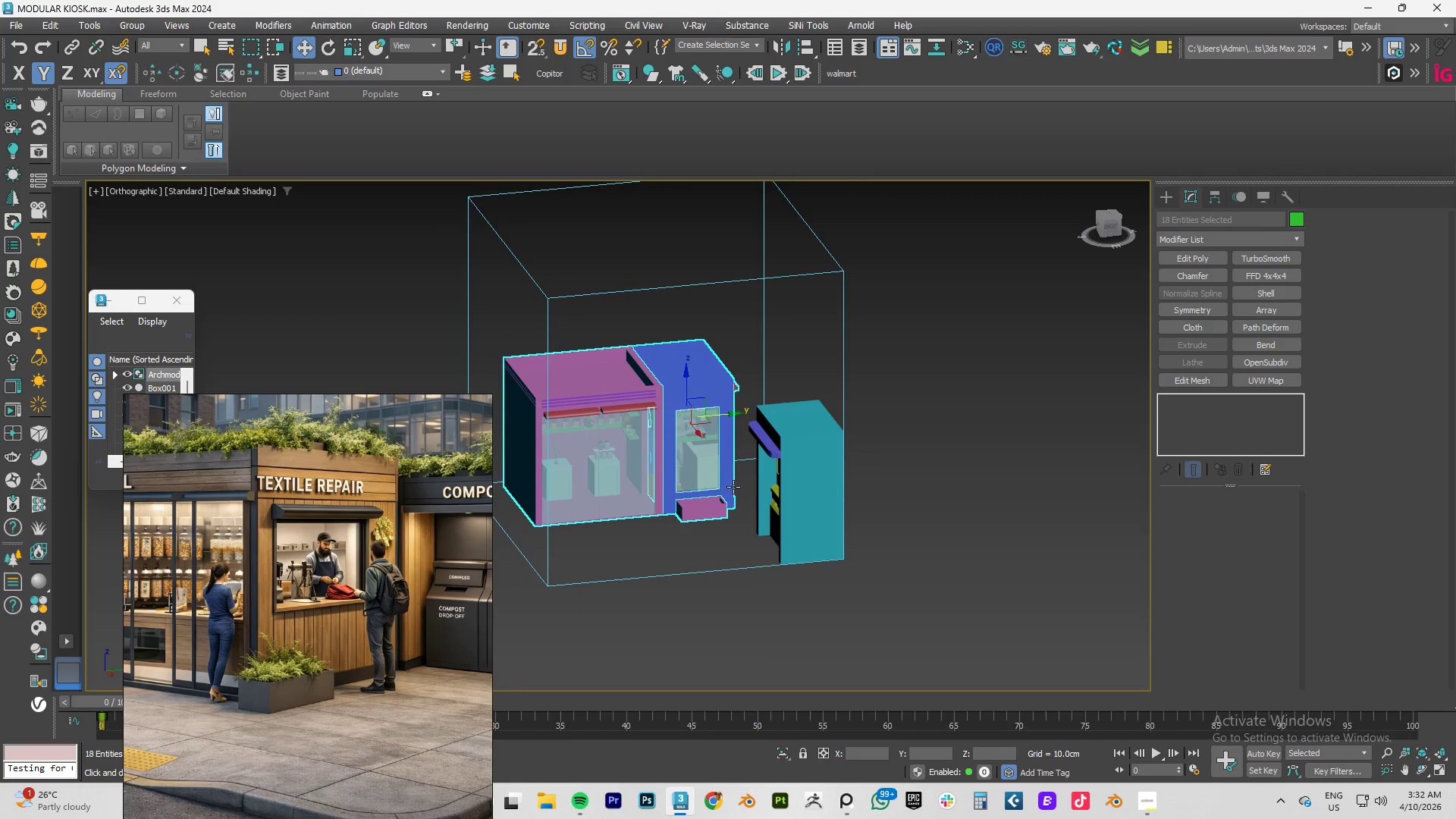 
key(Control+Z)
 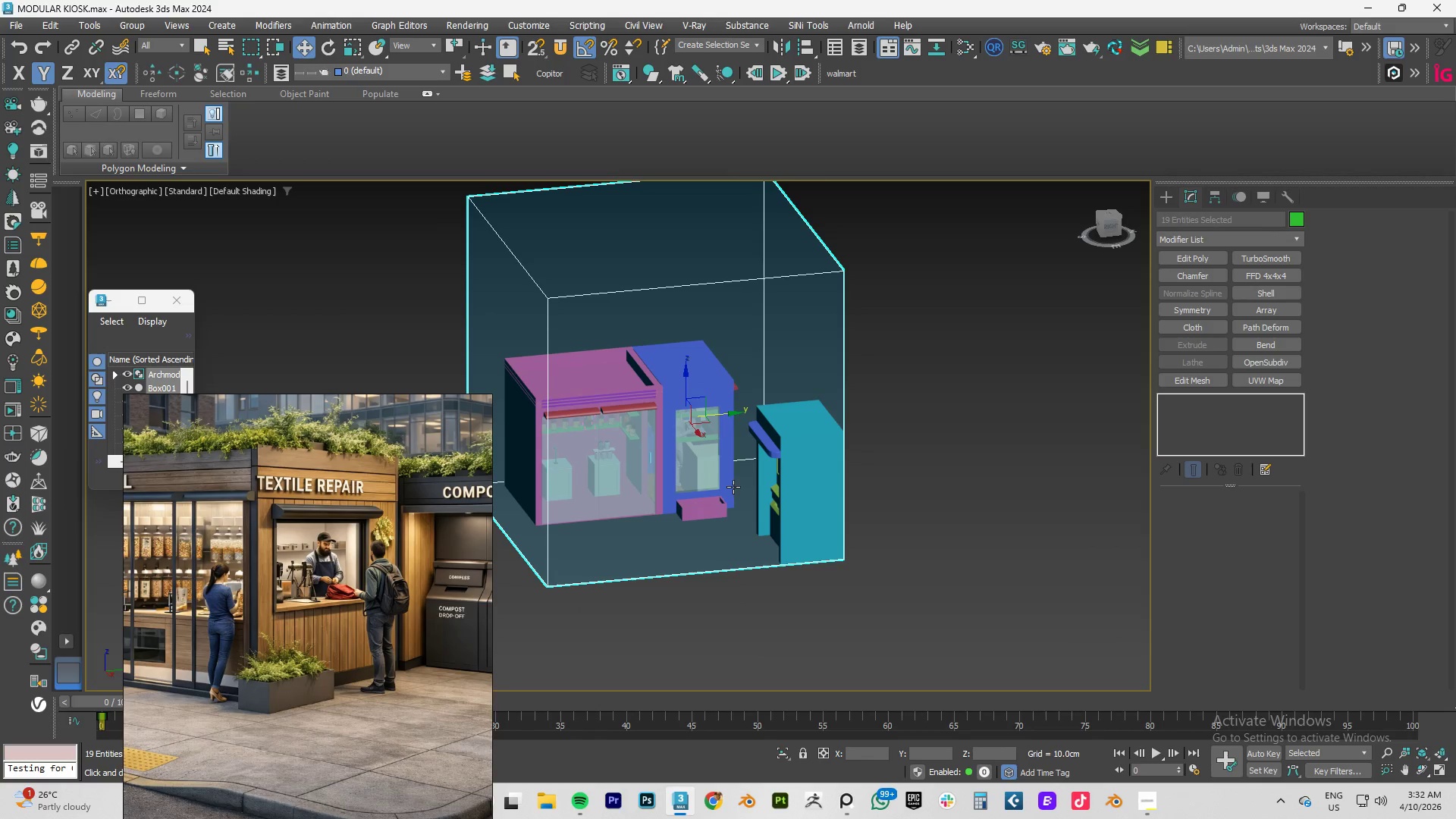 
key(Control+Z)
 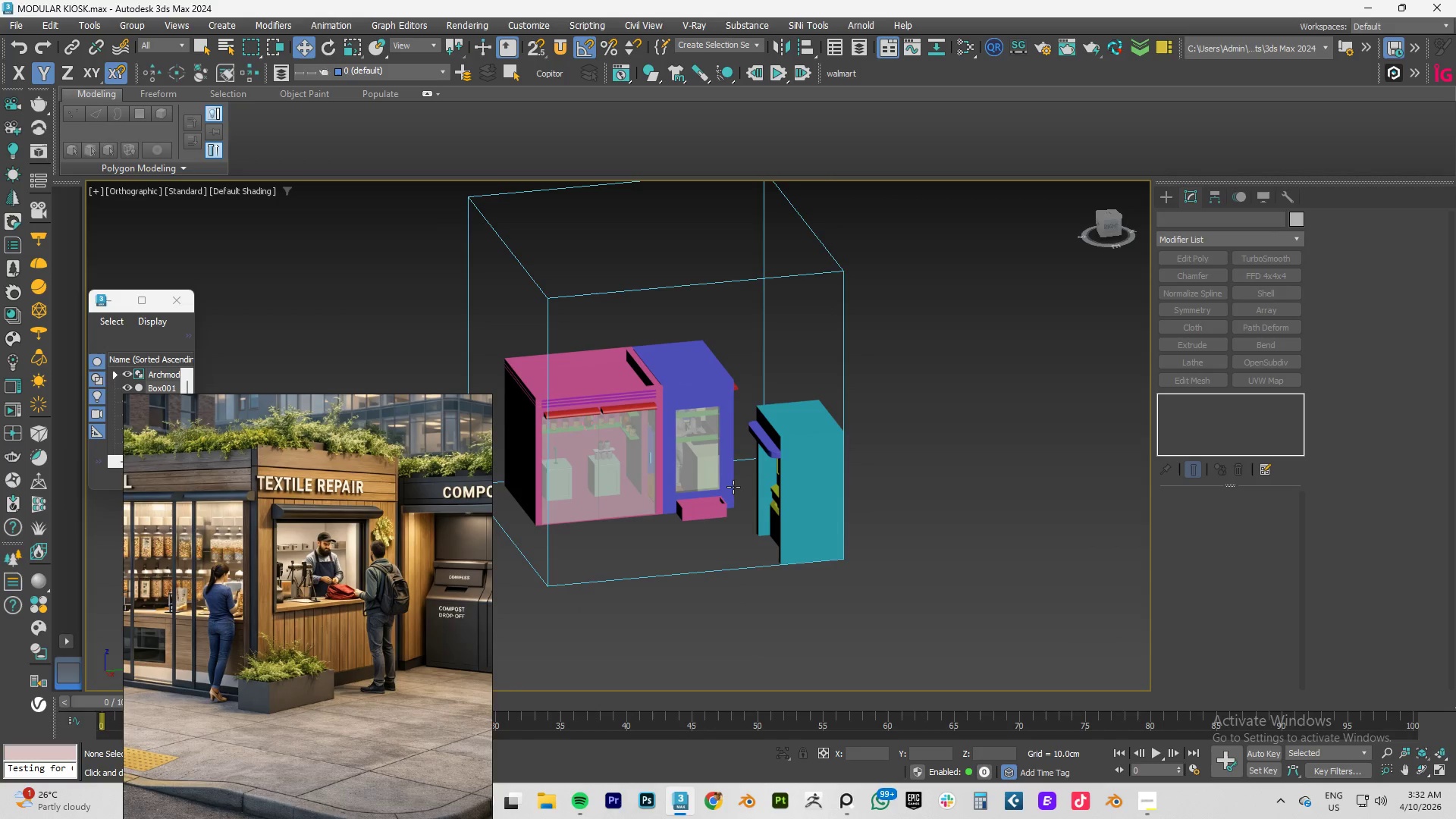 
key(Control+Z)
 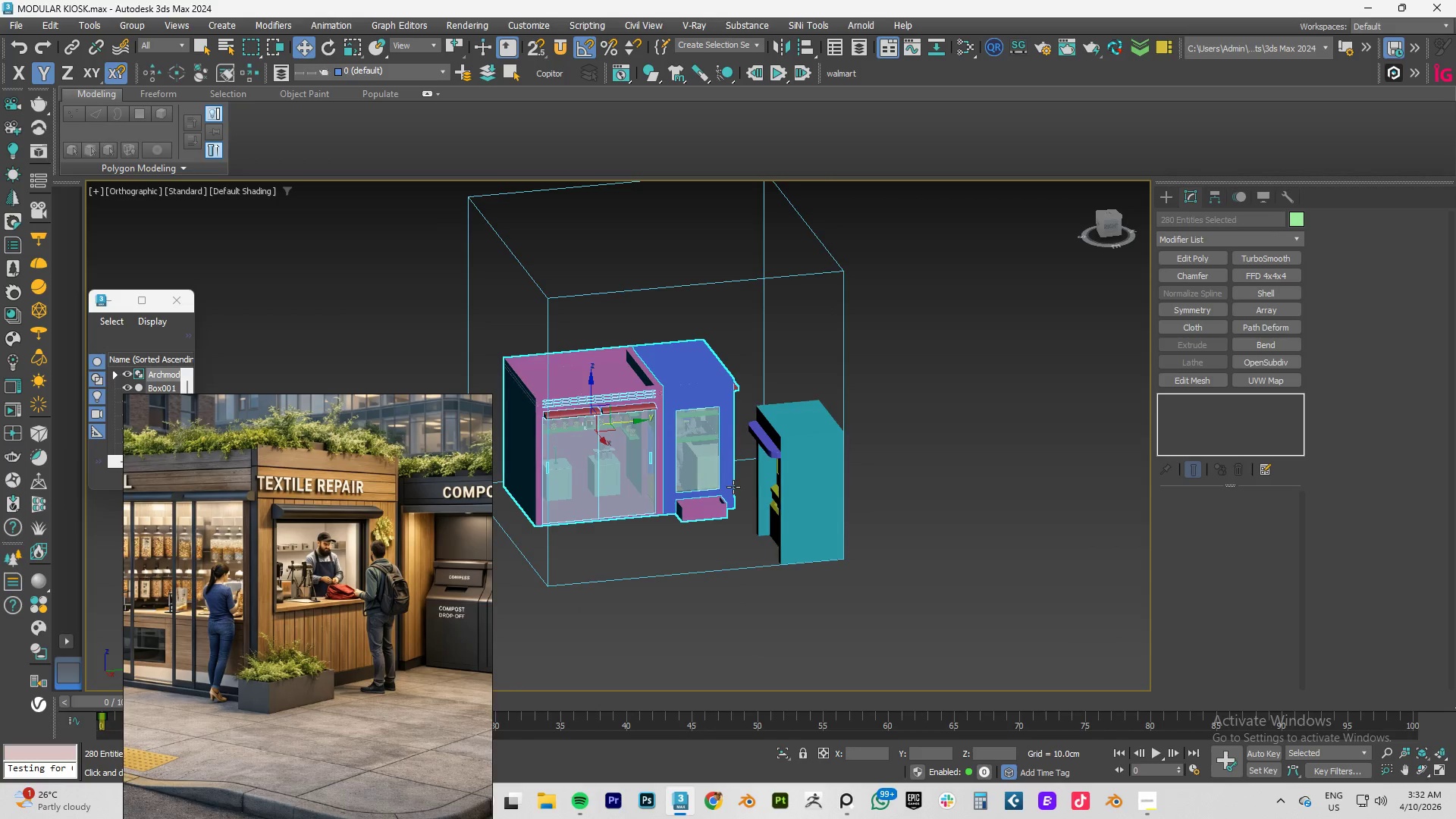 
key(Control+Z)
 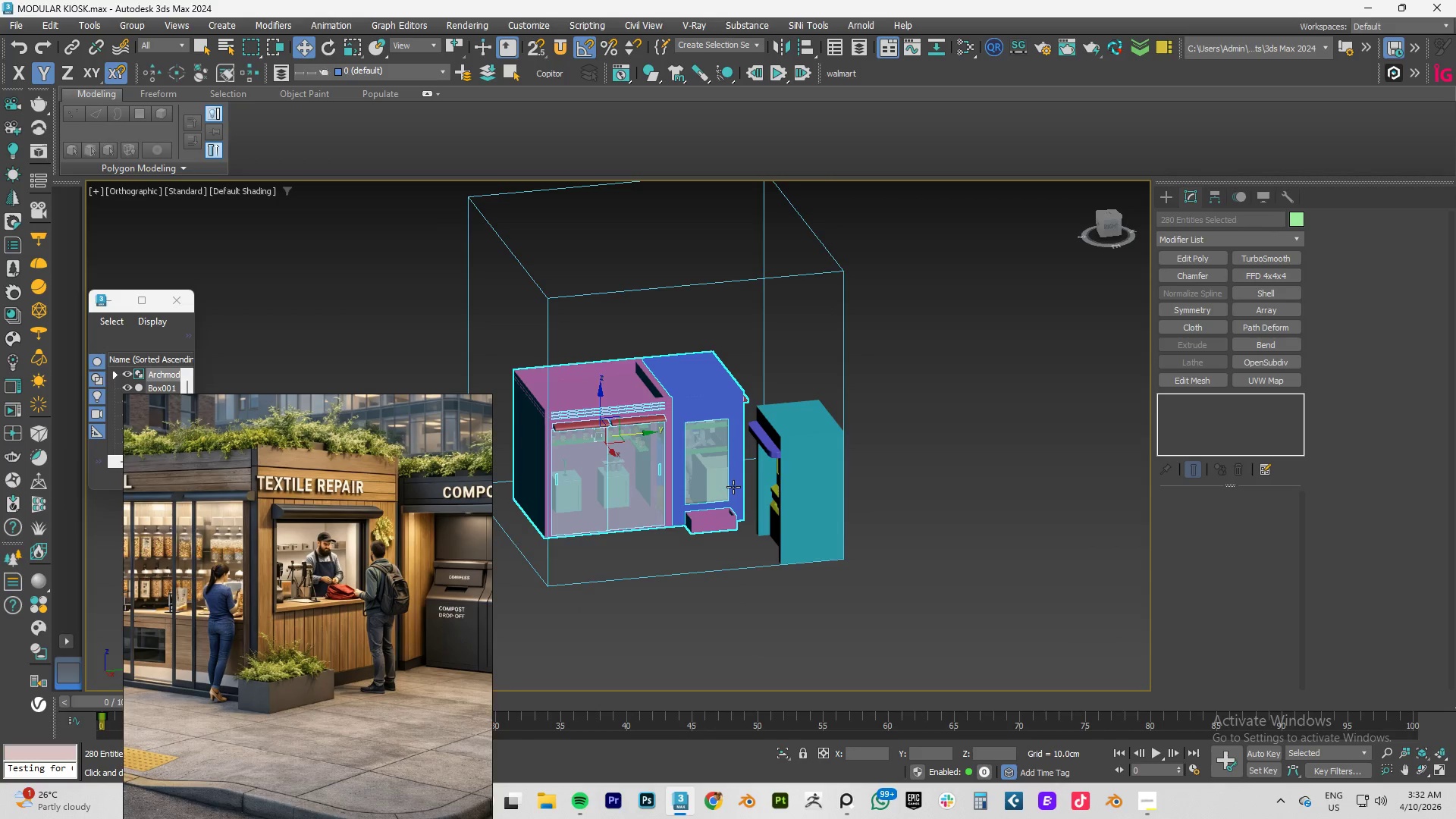 
key(Control+Z)
 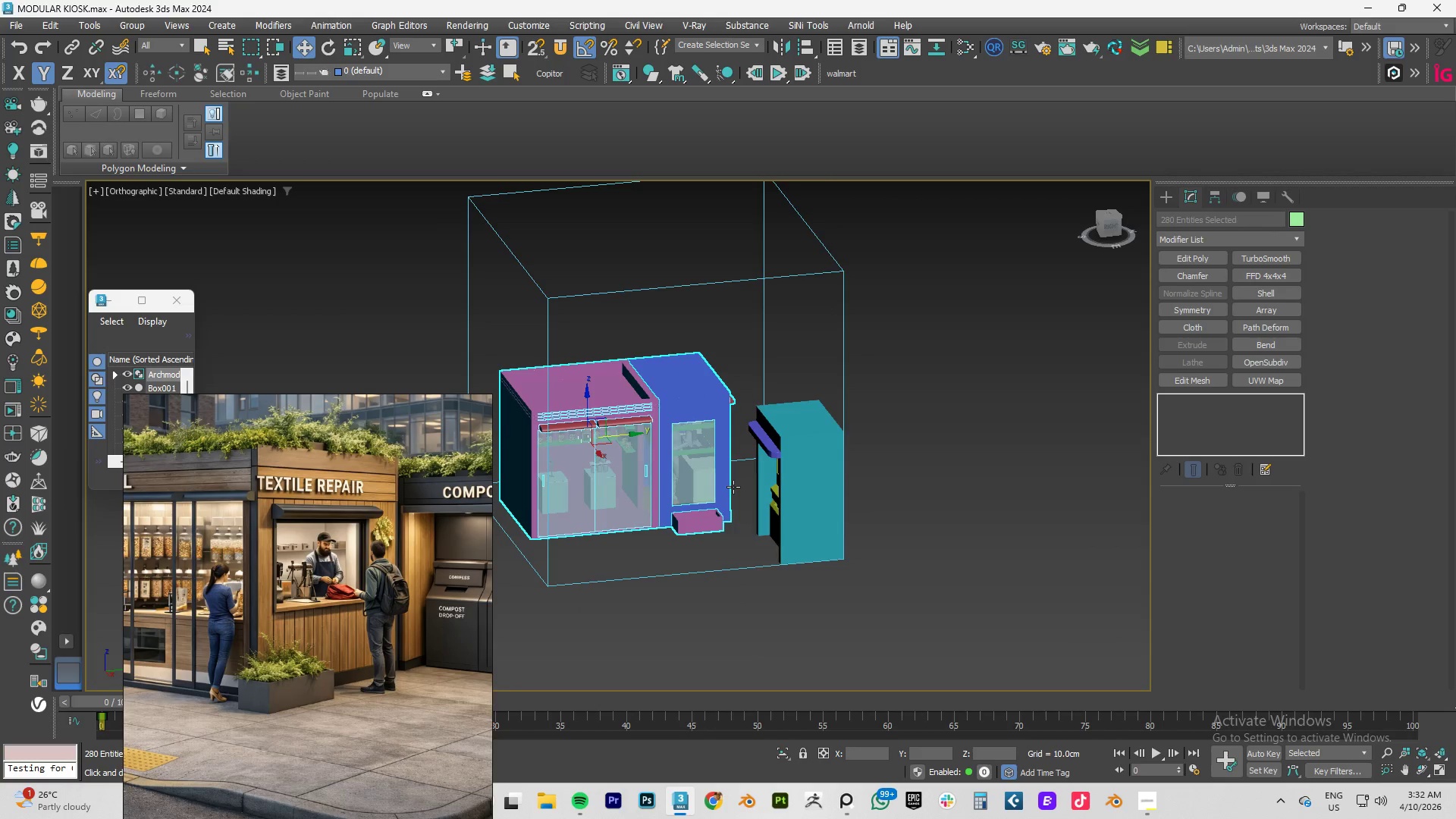 
key(Control+Z)
 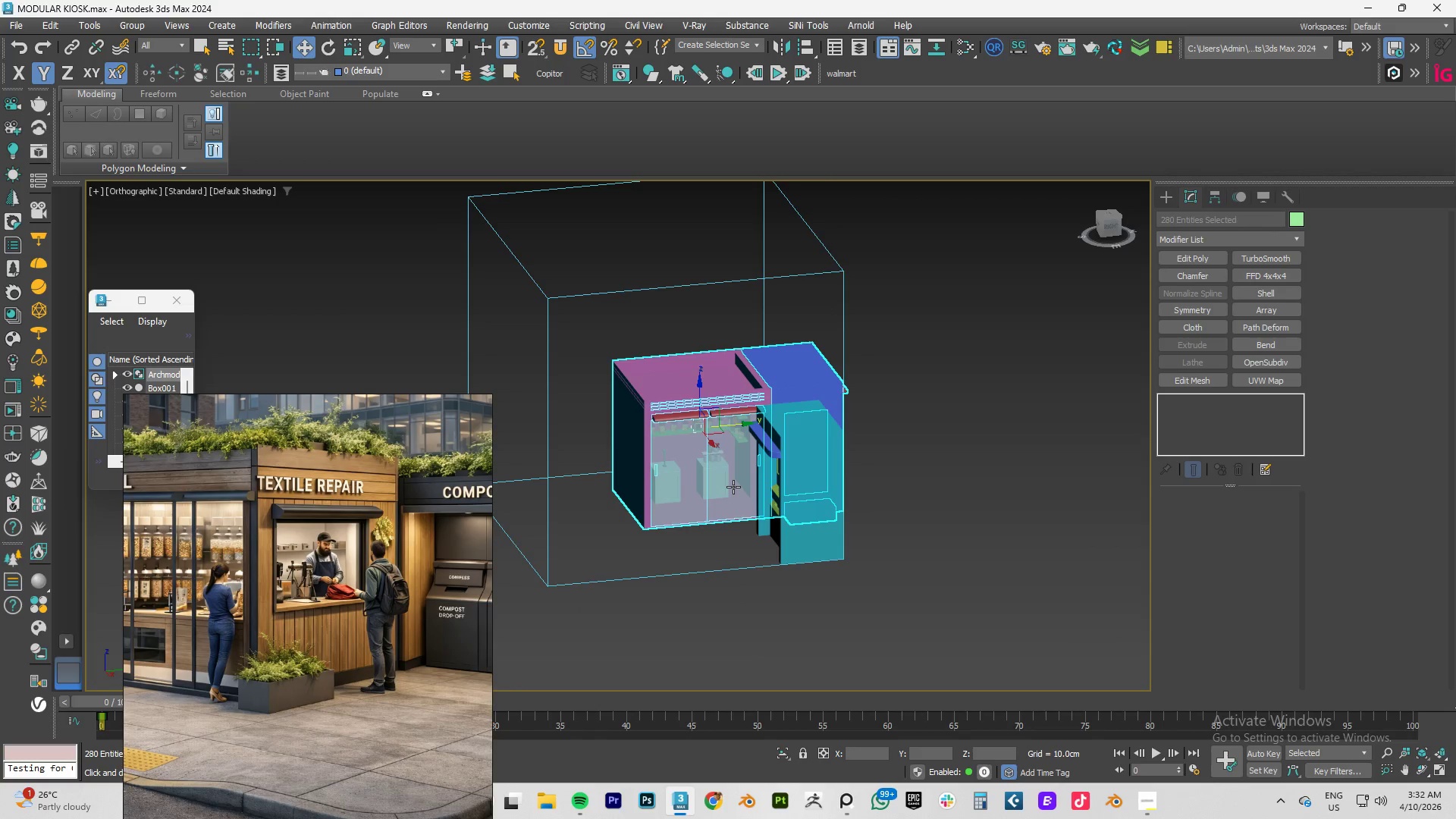 
key(Control+Z)
 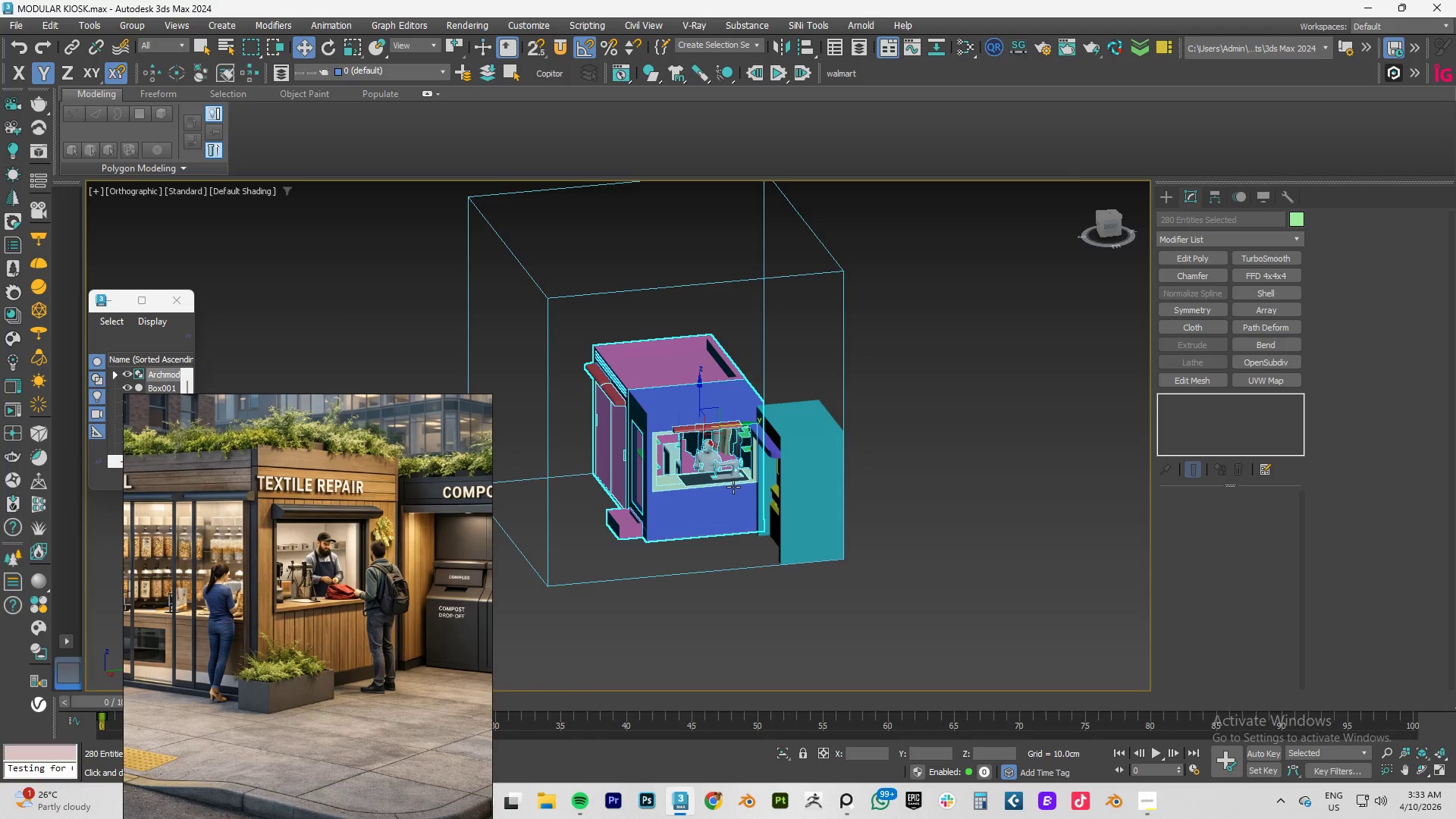 
wait(8.69)
 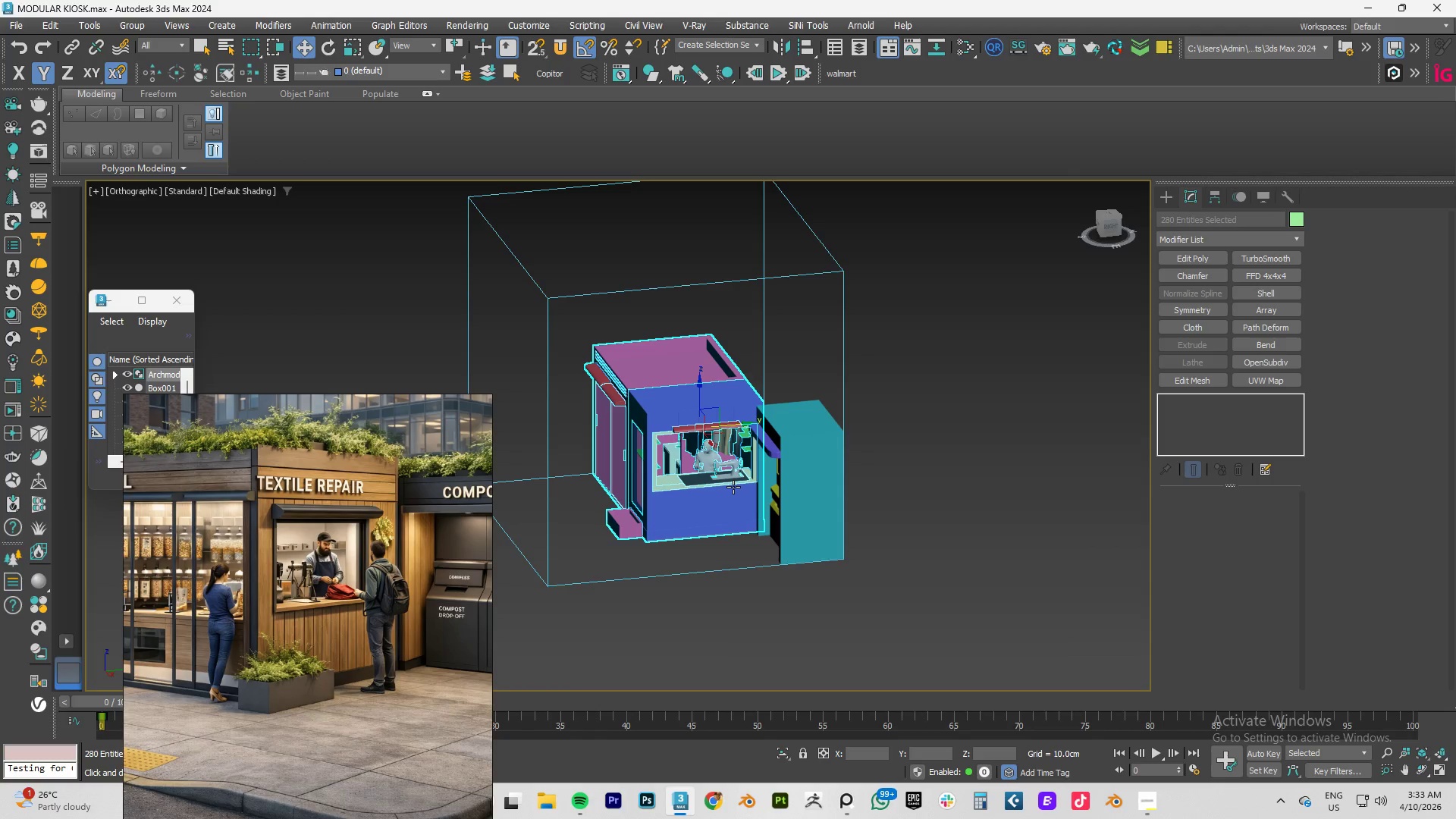 
type(tz)
 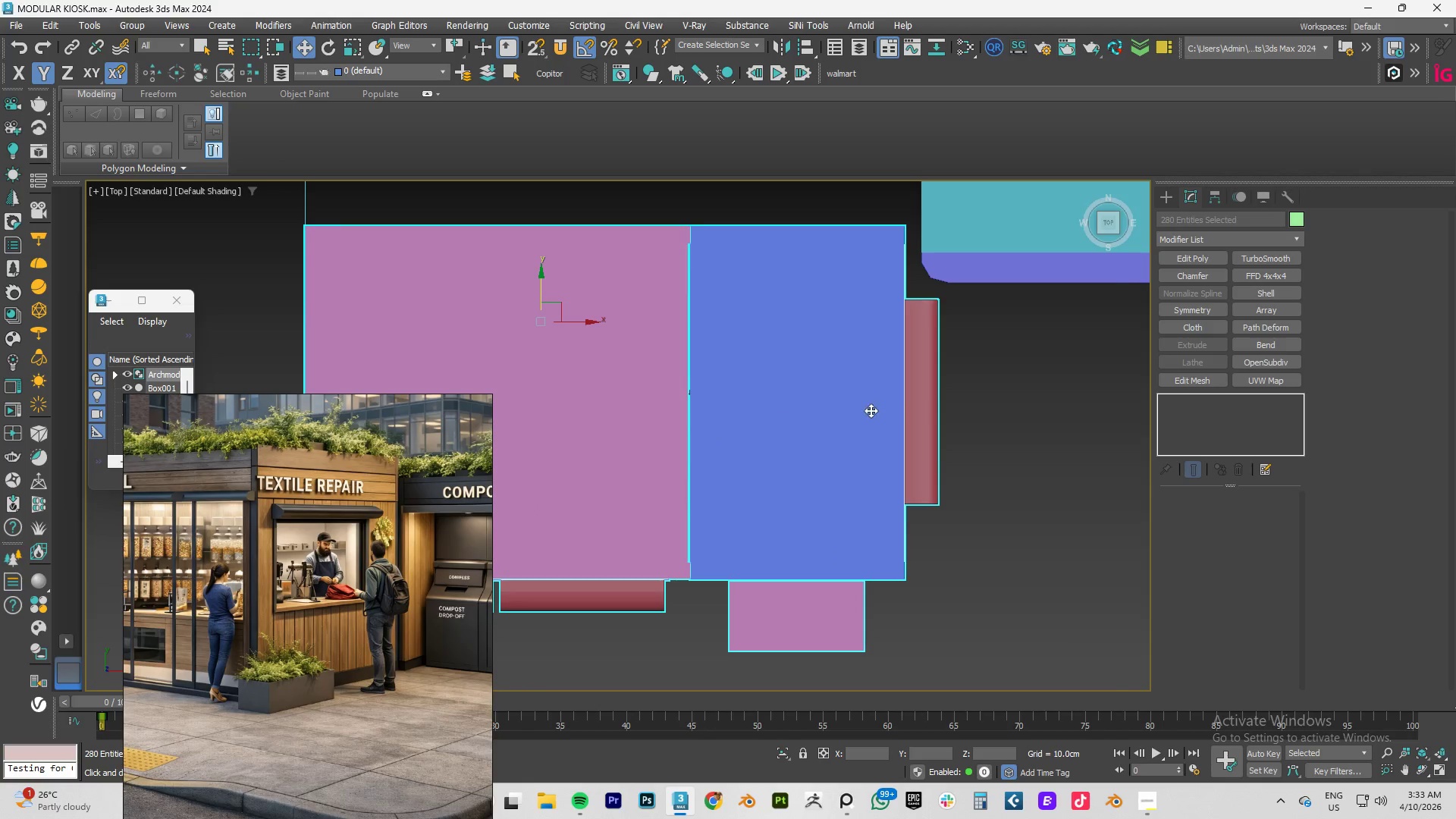 
scroll: coordinate [905, 407], scroll_direction: down, amount: 4.0
 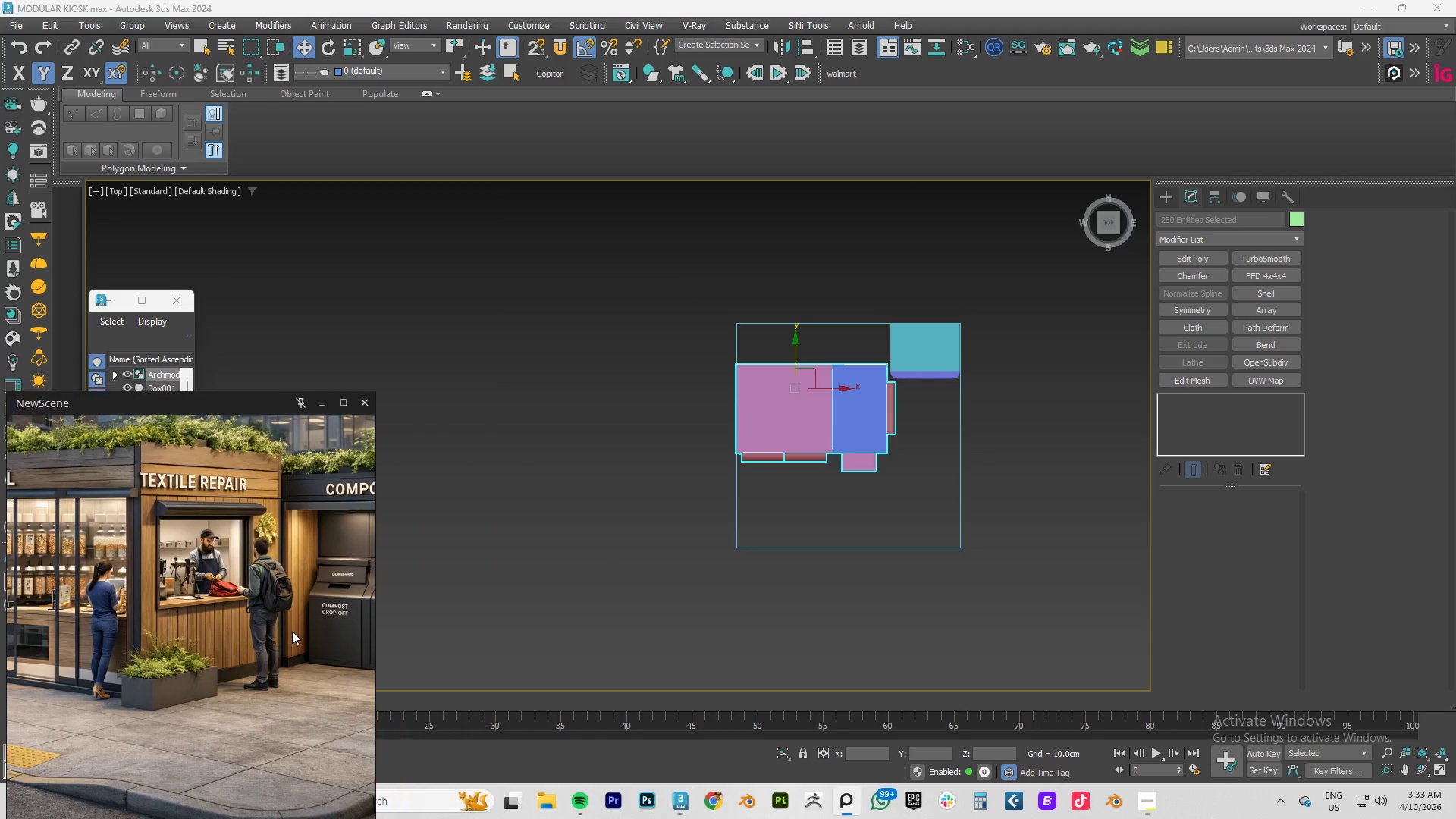 
scroll: coordinate [310, 610], scroll_direction: up, amount: 4.0
 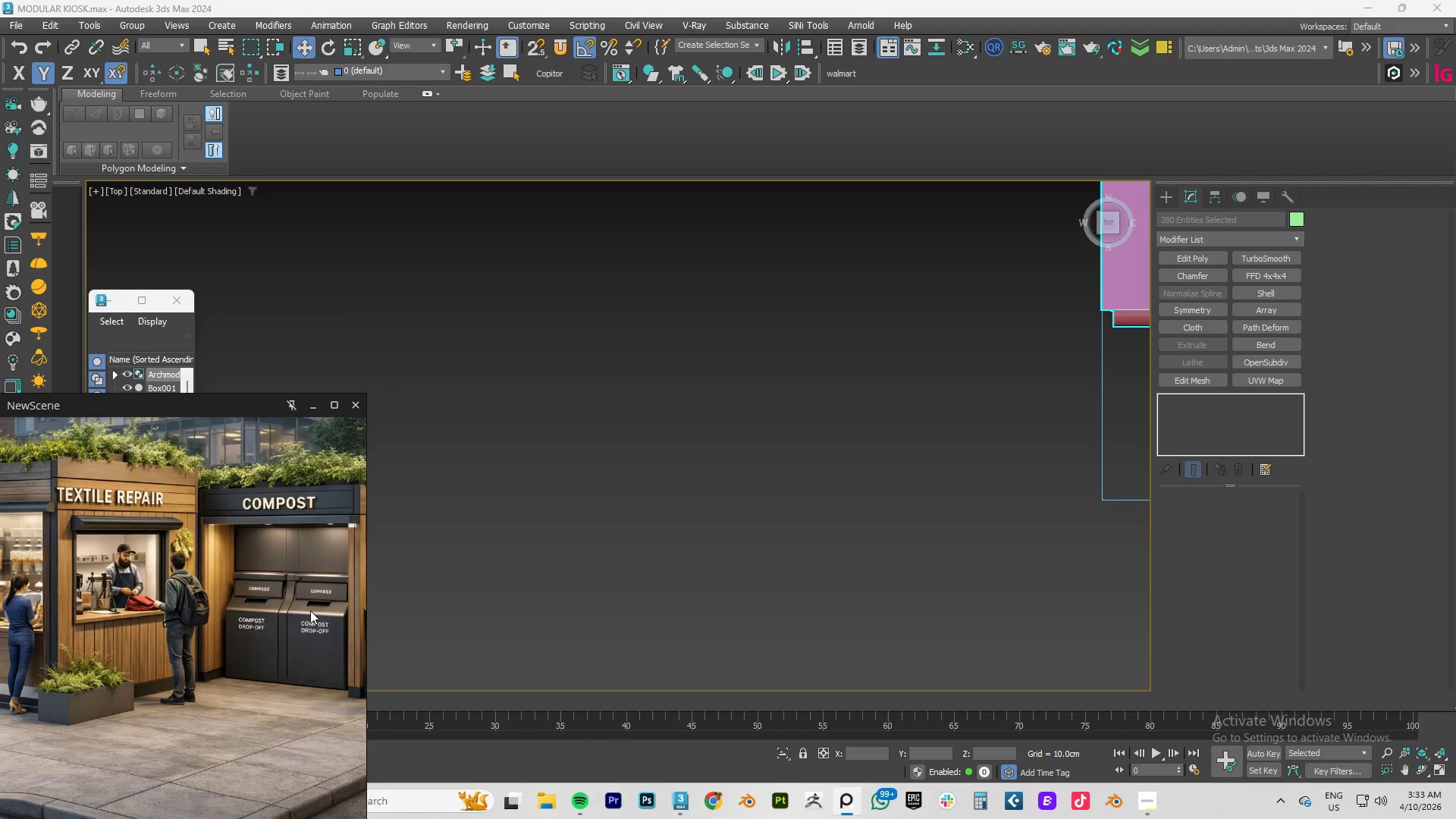 
scroll: coordinate [310, 610], scroll_direction: down, amount: 4.0
 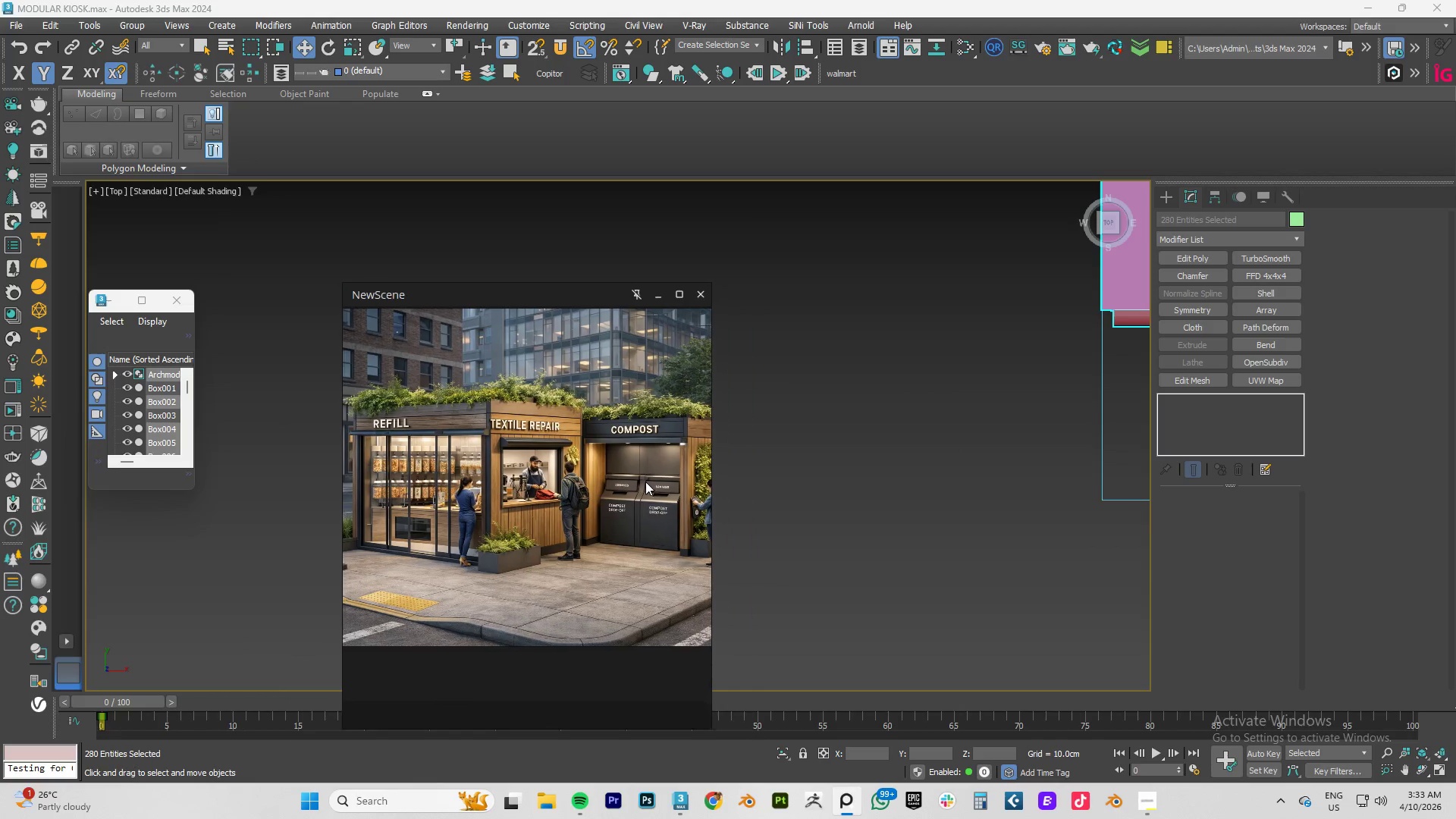 
left_click_drag(start_coordinate=[639, 479], to_coordinate=[444, 494])
 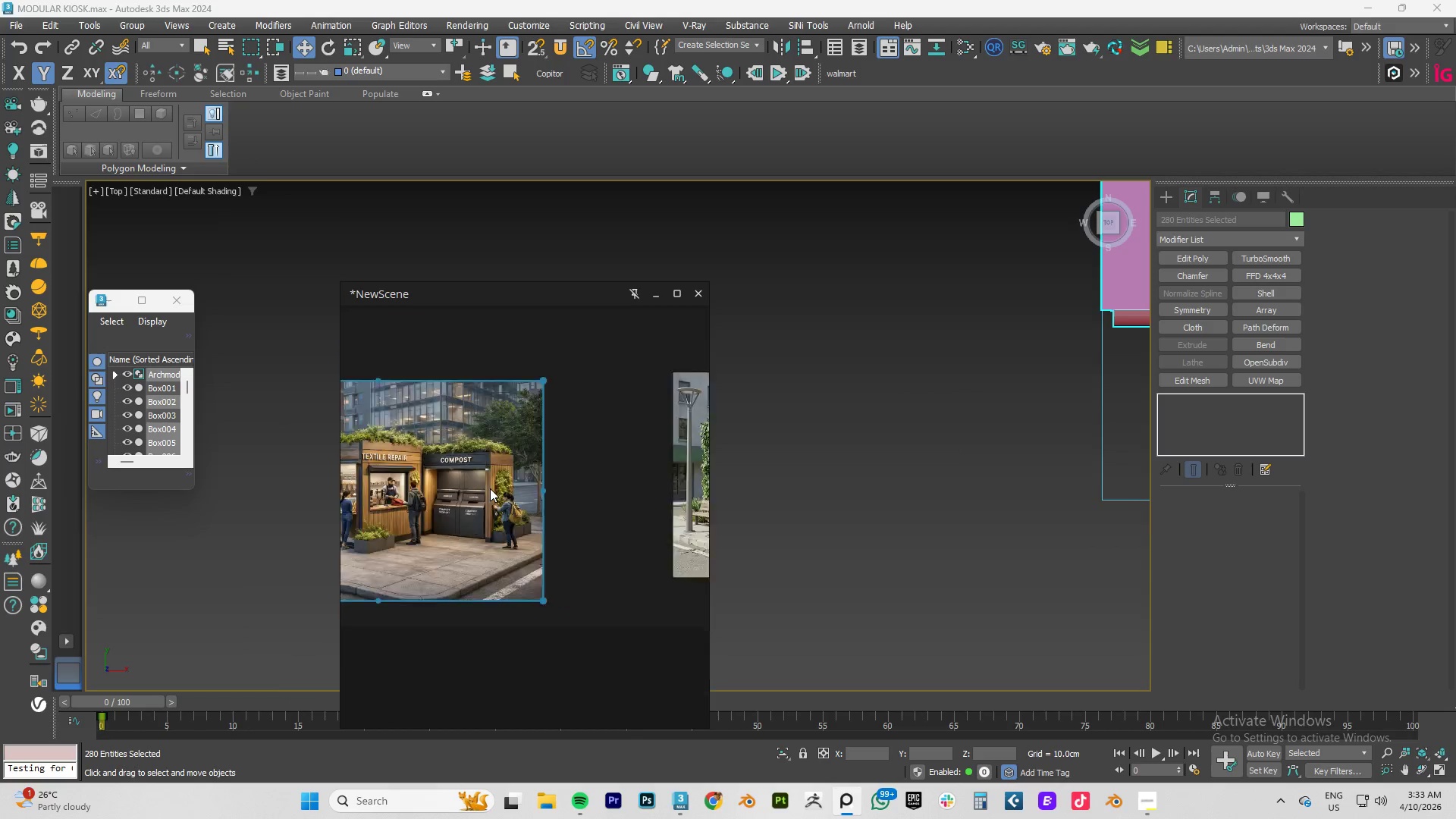 
scroll: coordinate [491, 488], scroll_direction: down, amount: 7.0
 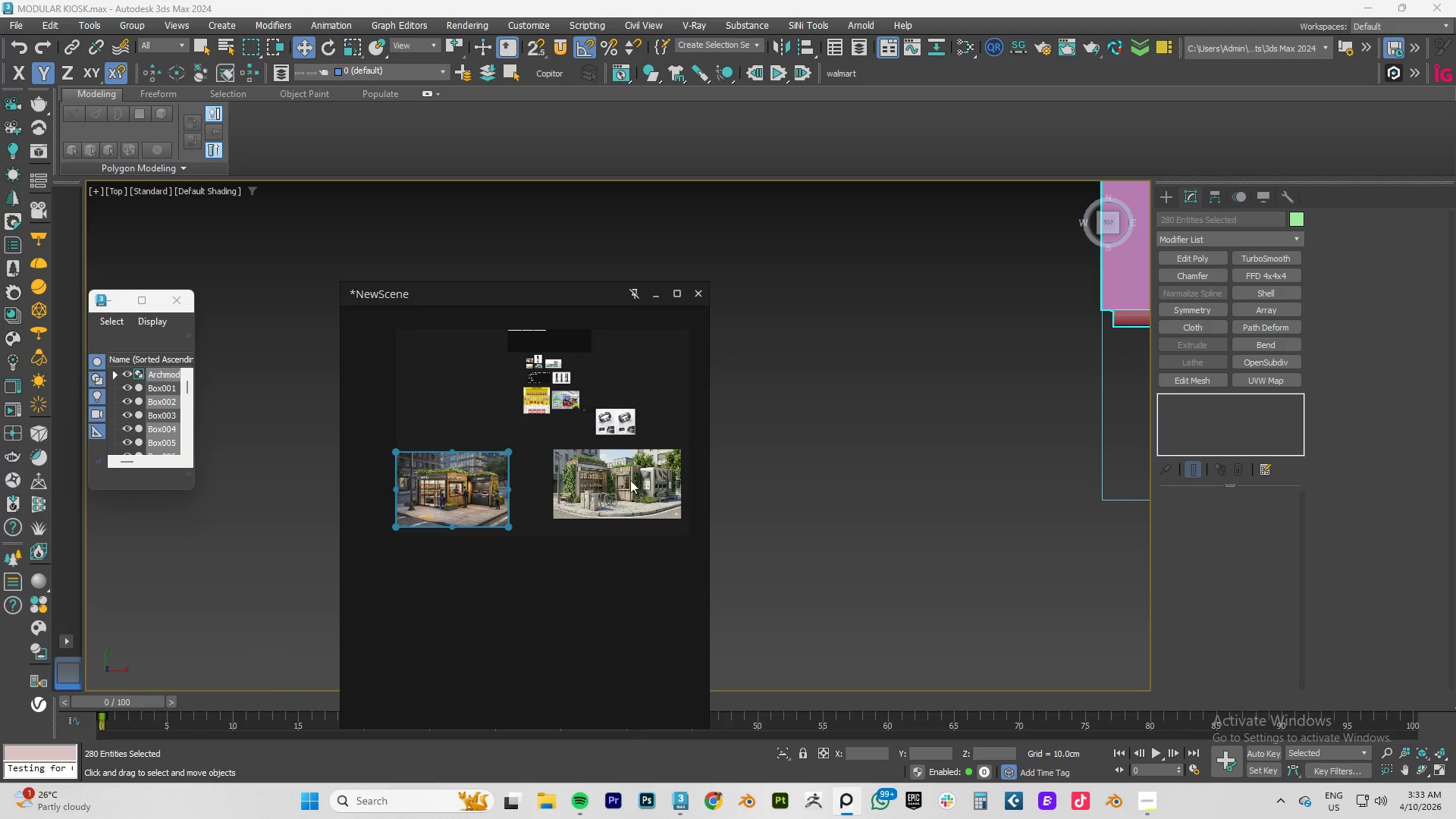 
scroll: coordinate [624, 478], scroll_direction: up, amount: 7.0
 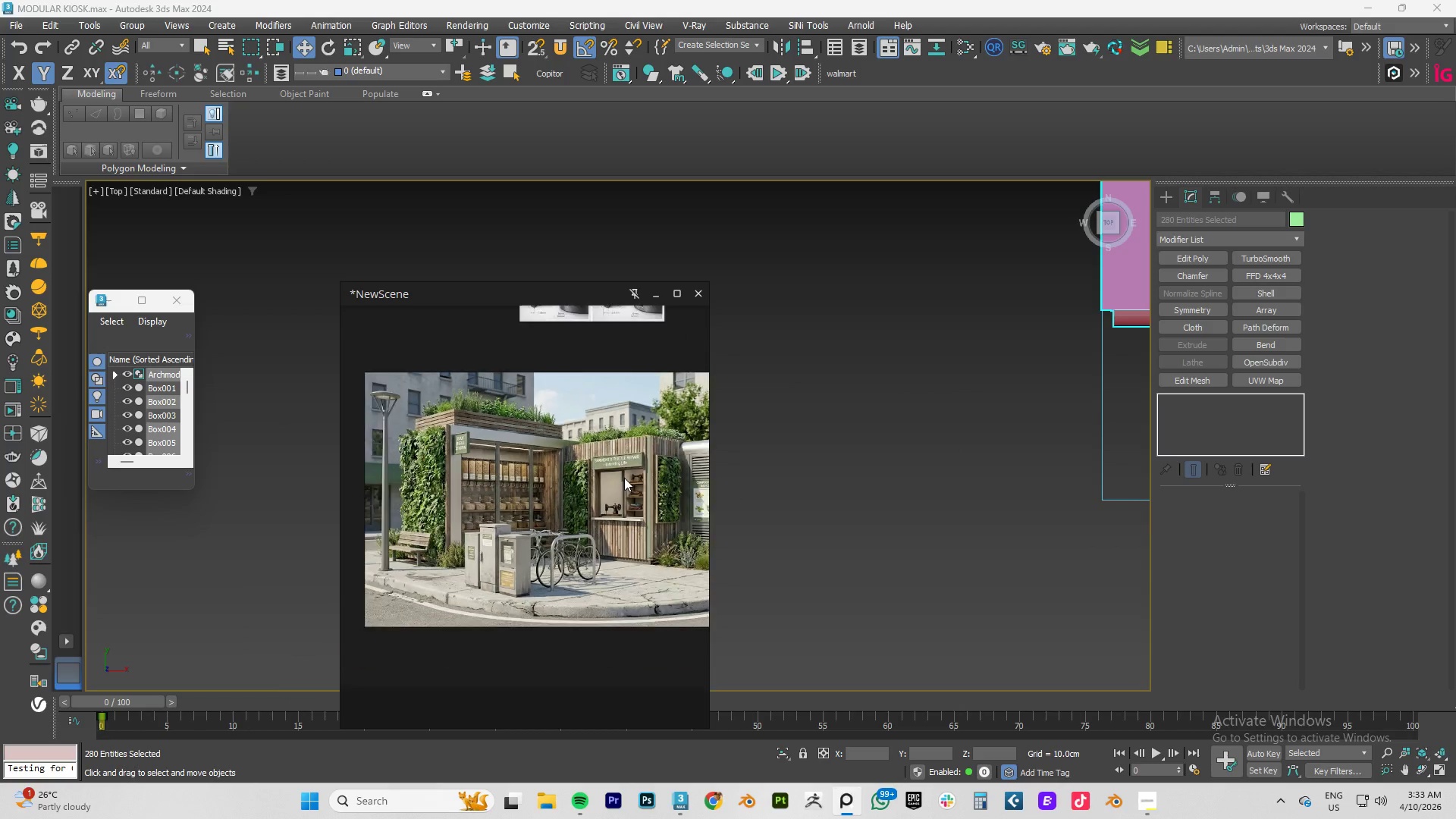 
scroll: coordinate [624, 478], scroll_direction: down, amount: 1.0
 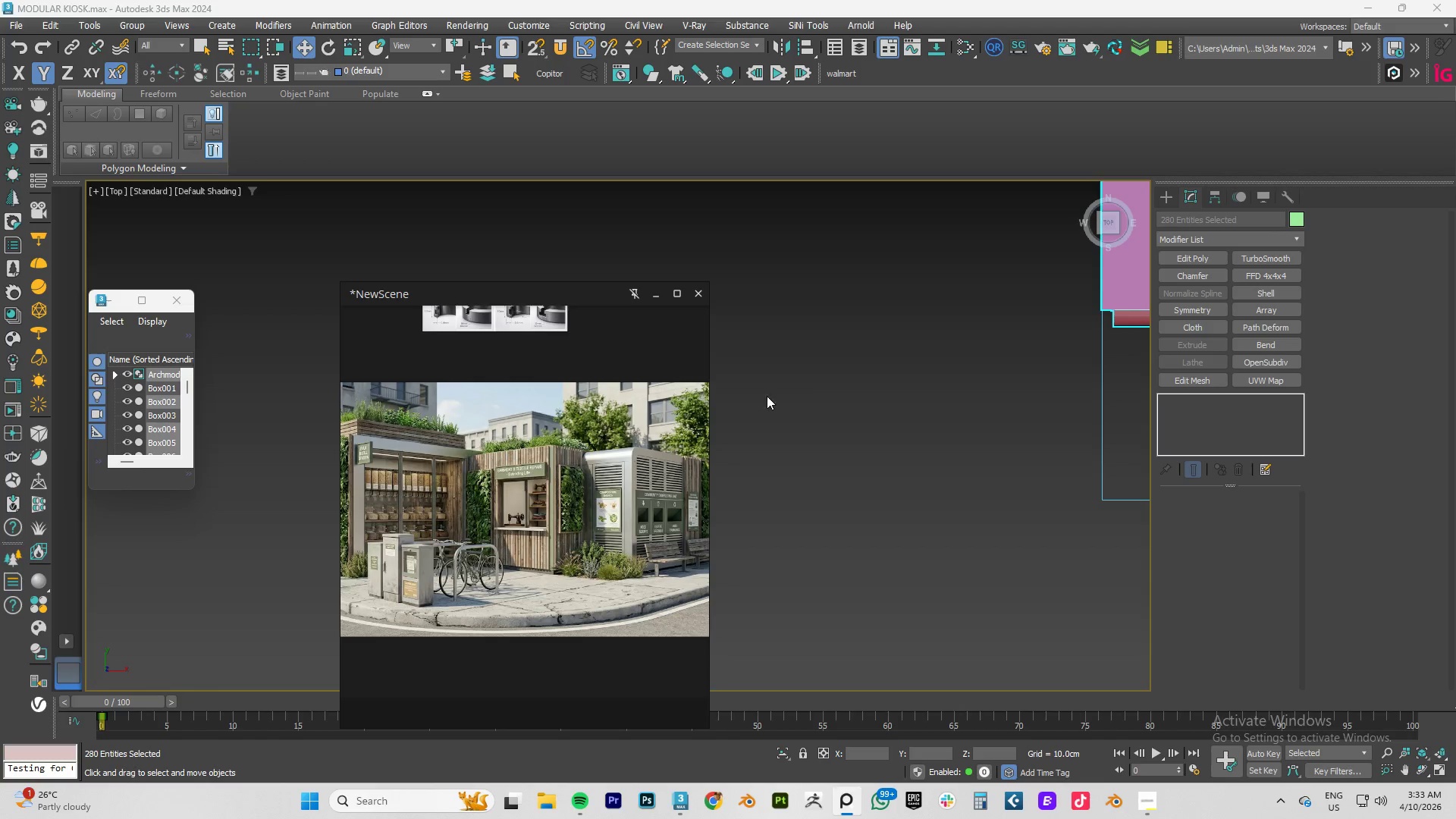 
wait(6.43)
 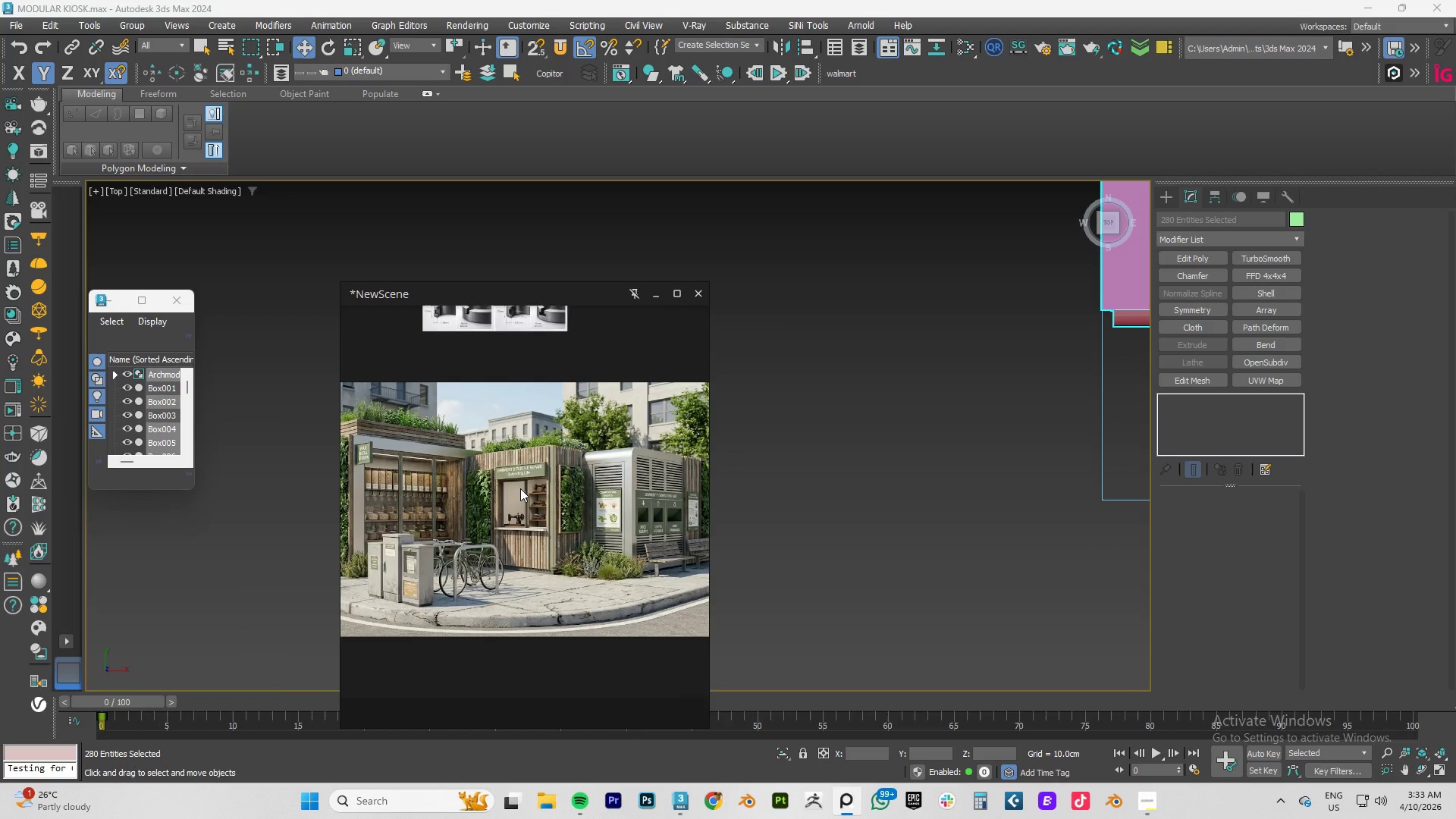 
scroll: coordinate [893, 434], scroll_direction: down, amount: 4.0
 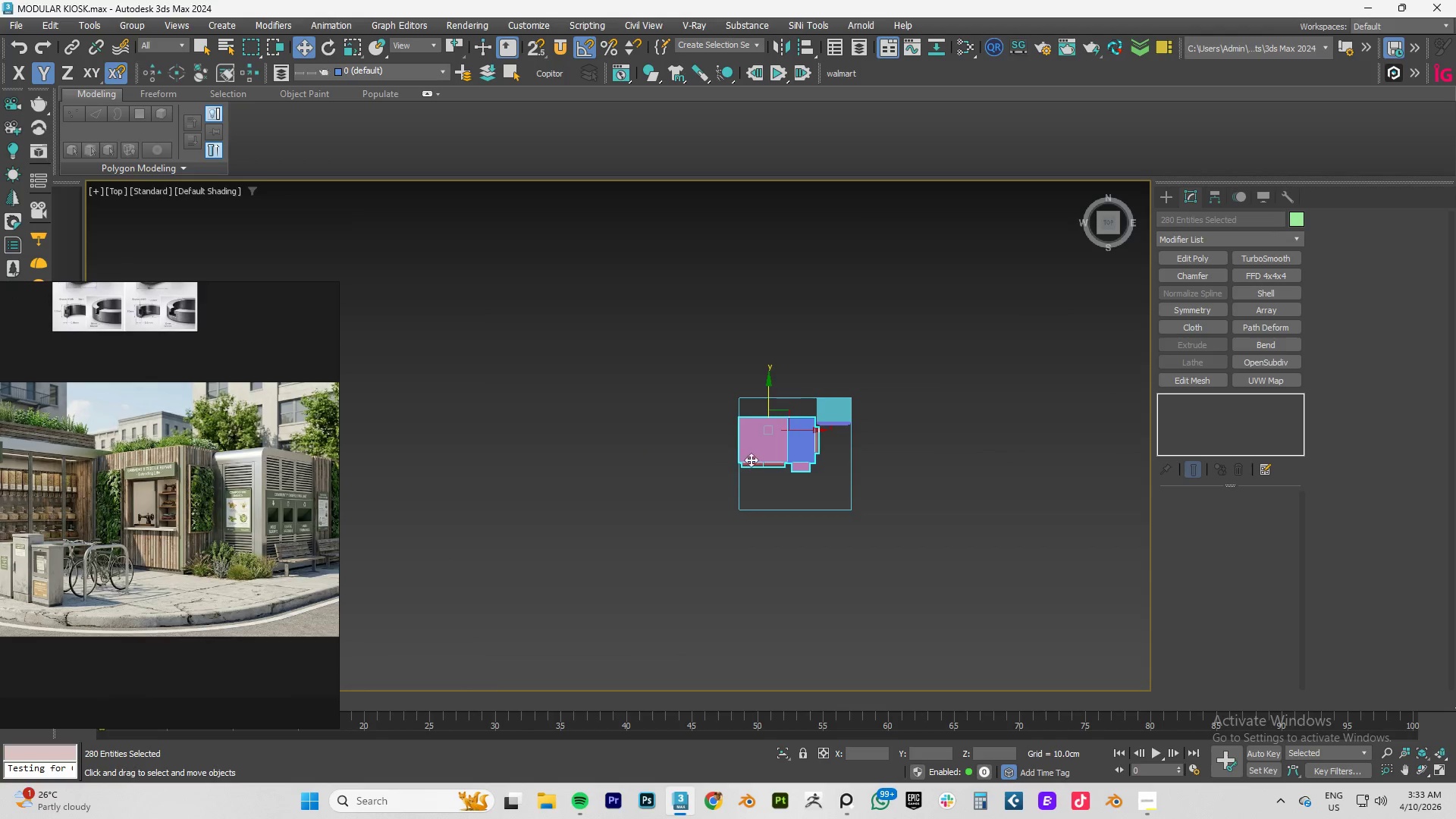 
scroll: coordinate [824, 439], scroll_direction: up, amount: 4.0
 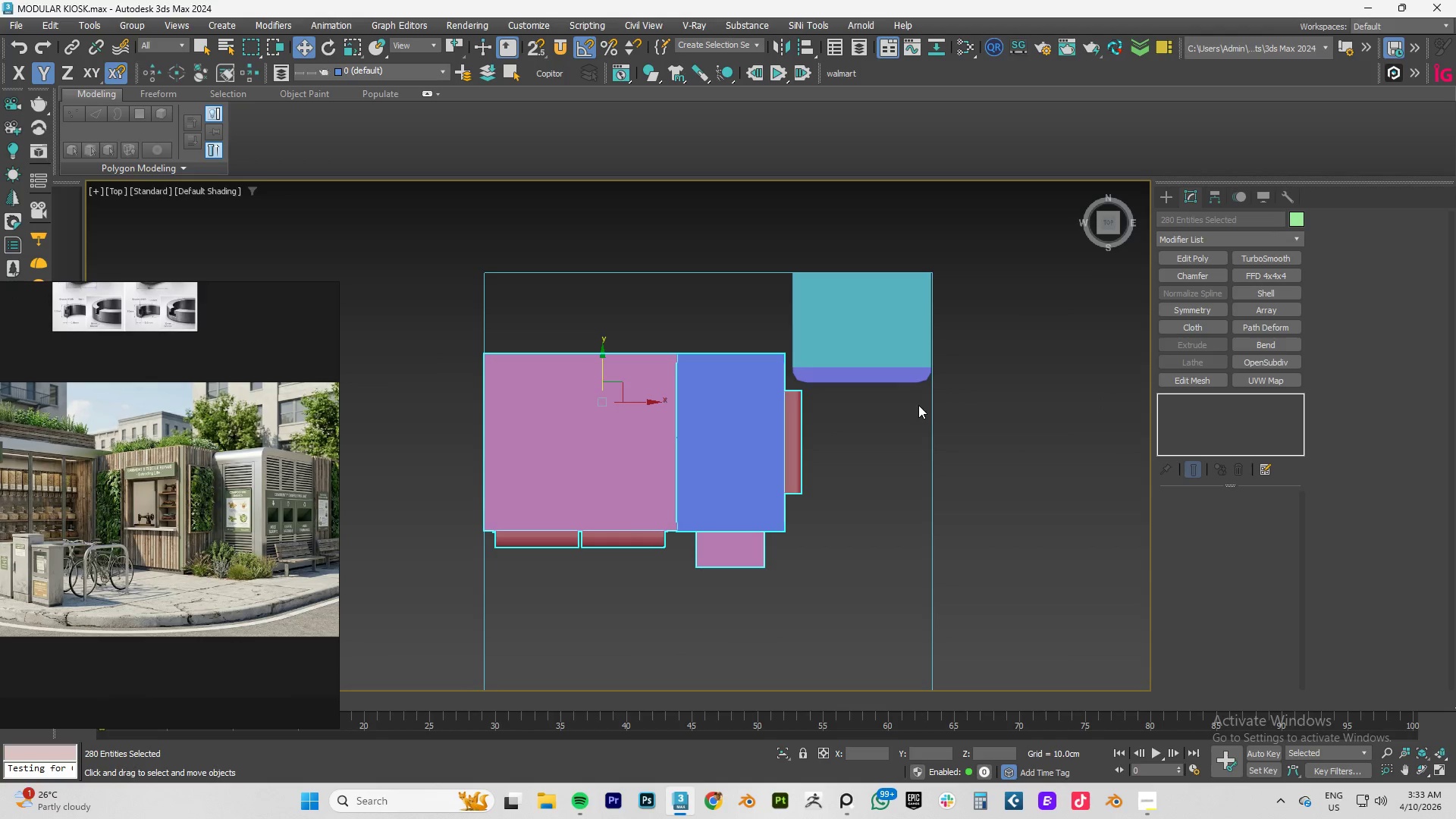 
left_click_drag(start_coordinate=[904, 414], to_coordinate=[828, 328])
 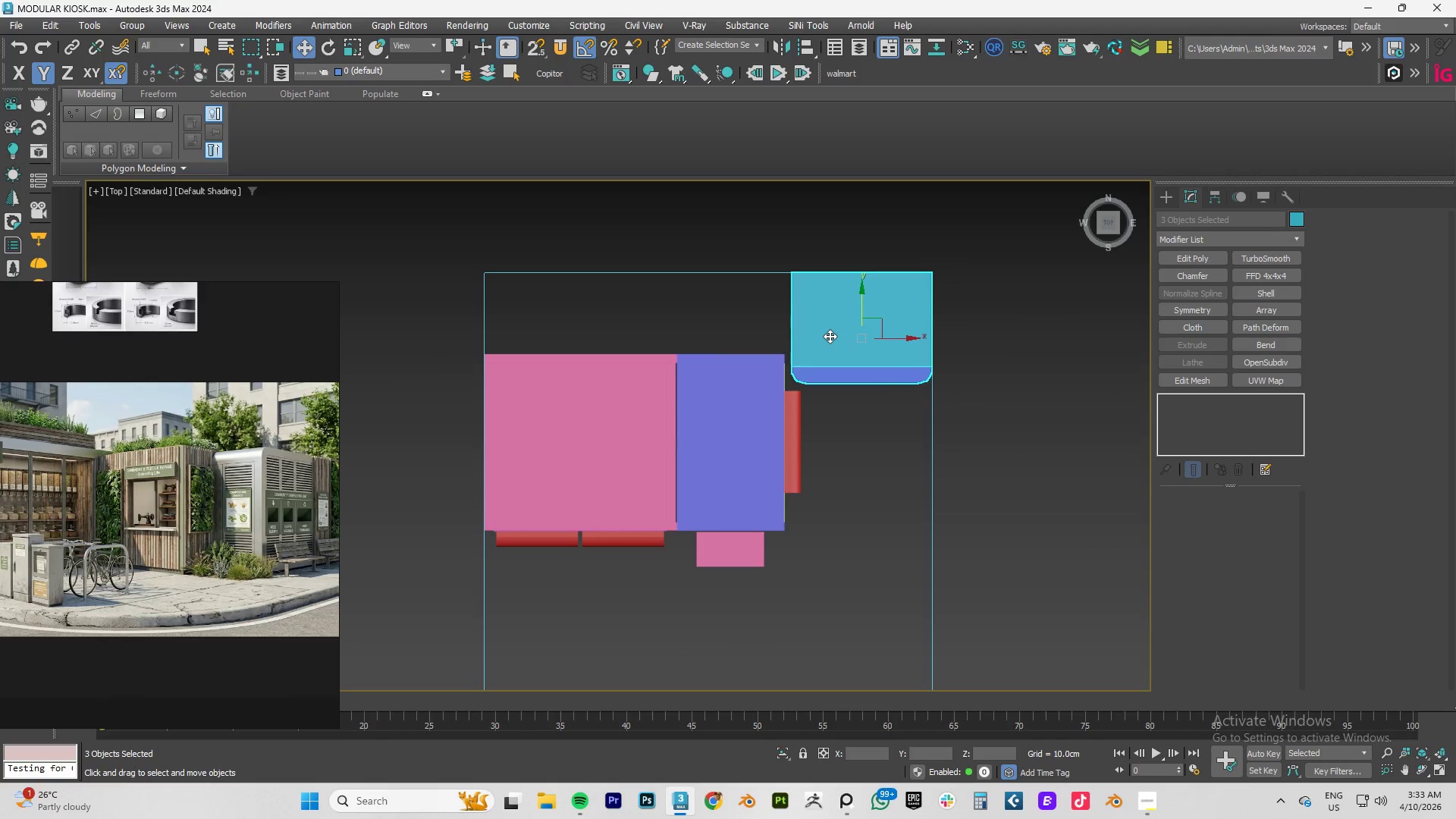 
key(E)
 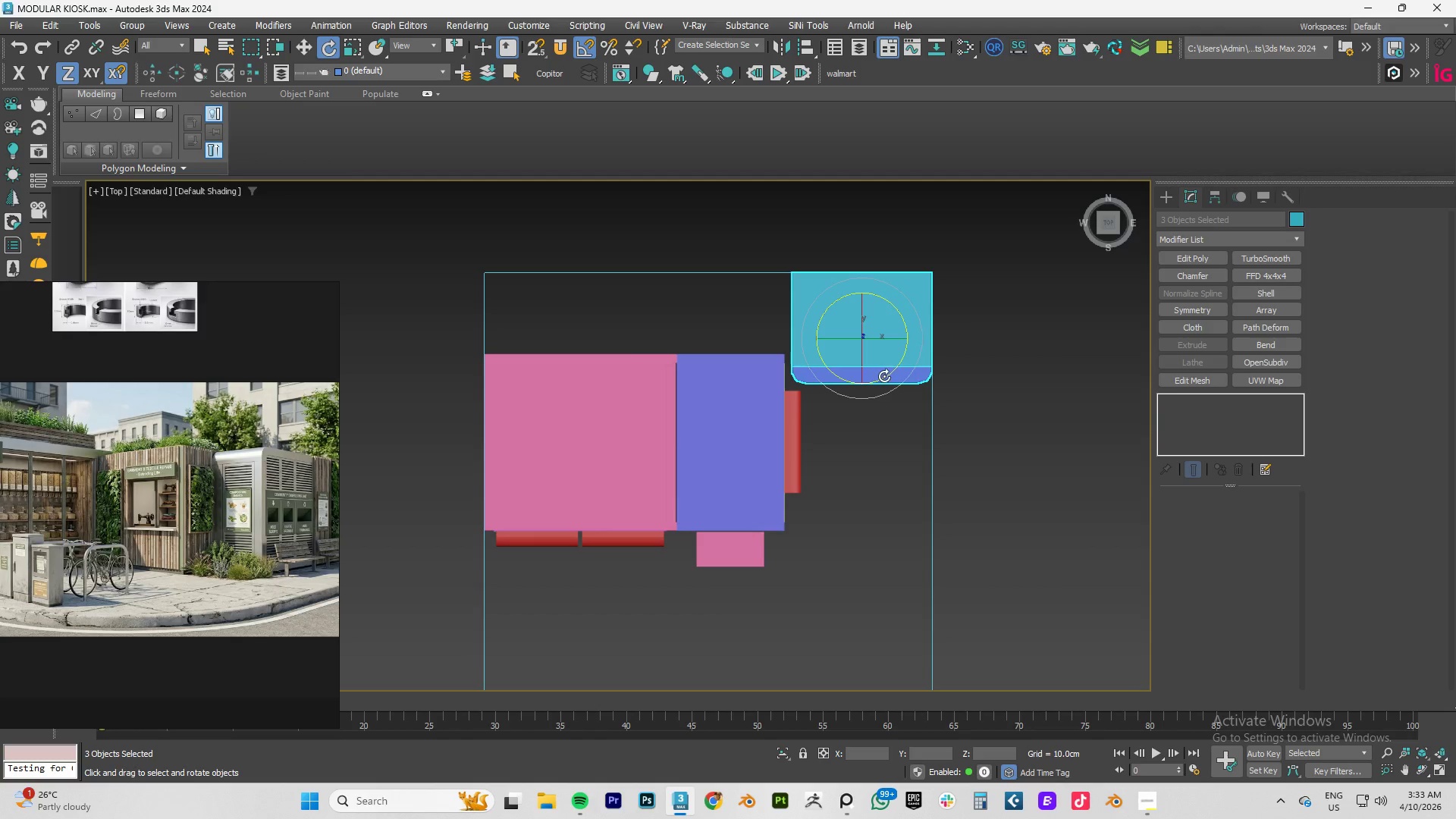 
left_click_drag(start_coordinate=[884, 375], to_coordinate=[931, 328])
 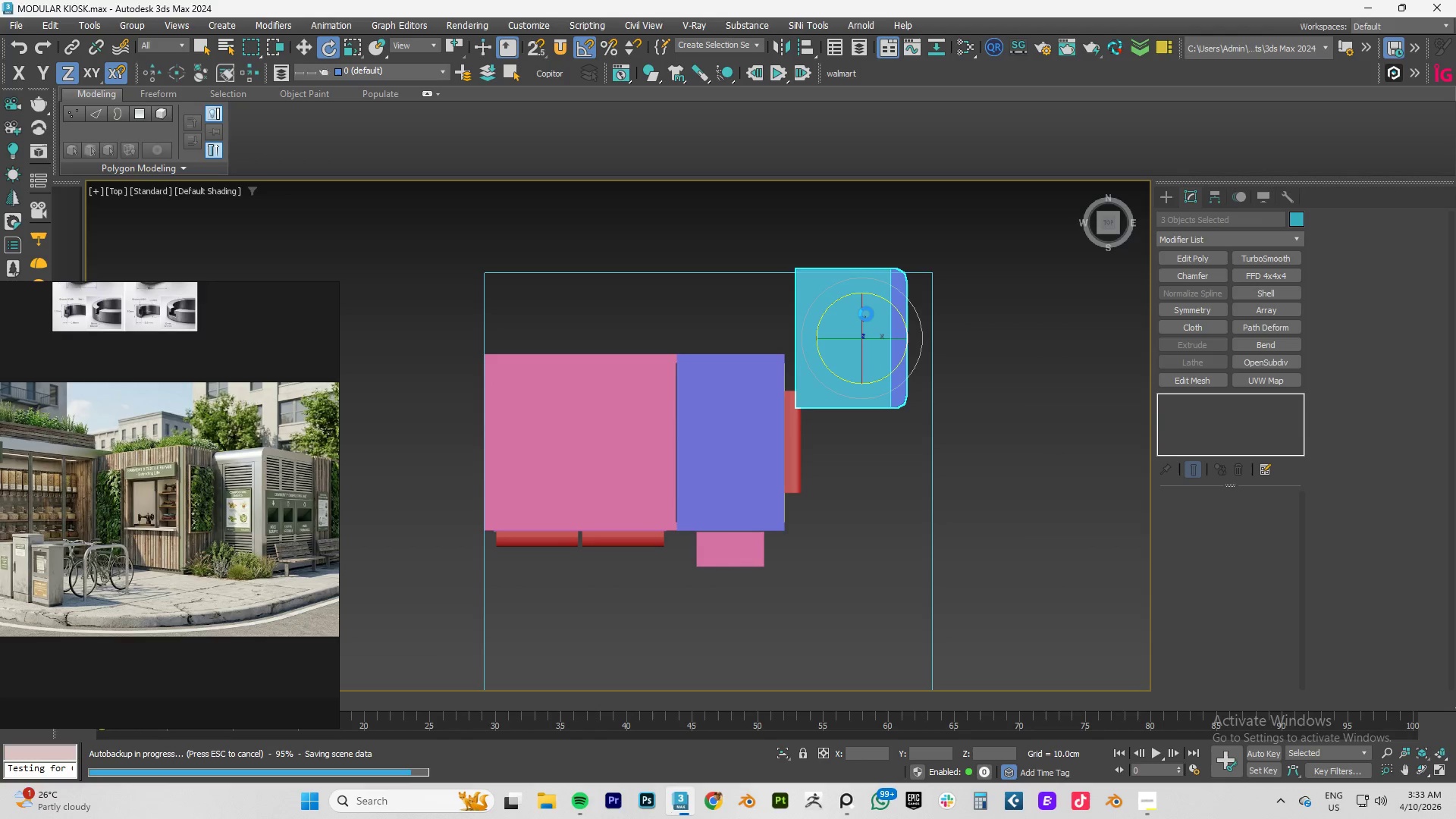 
key(W)
 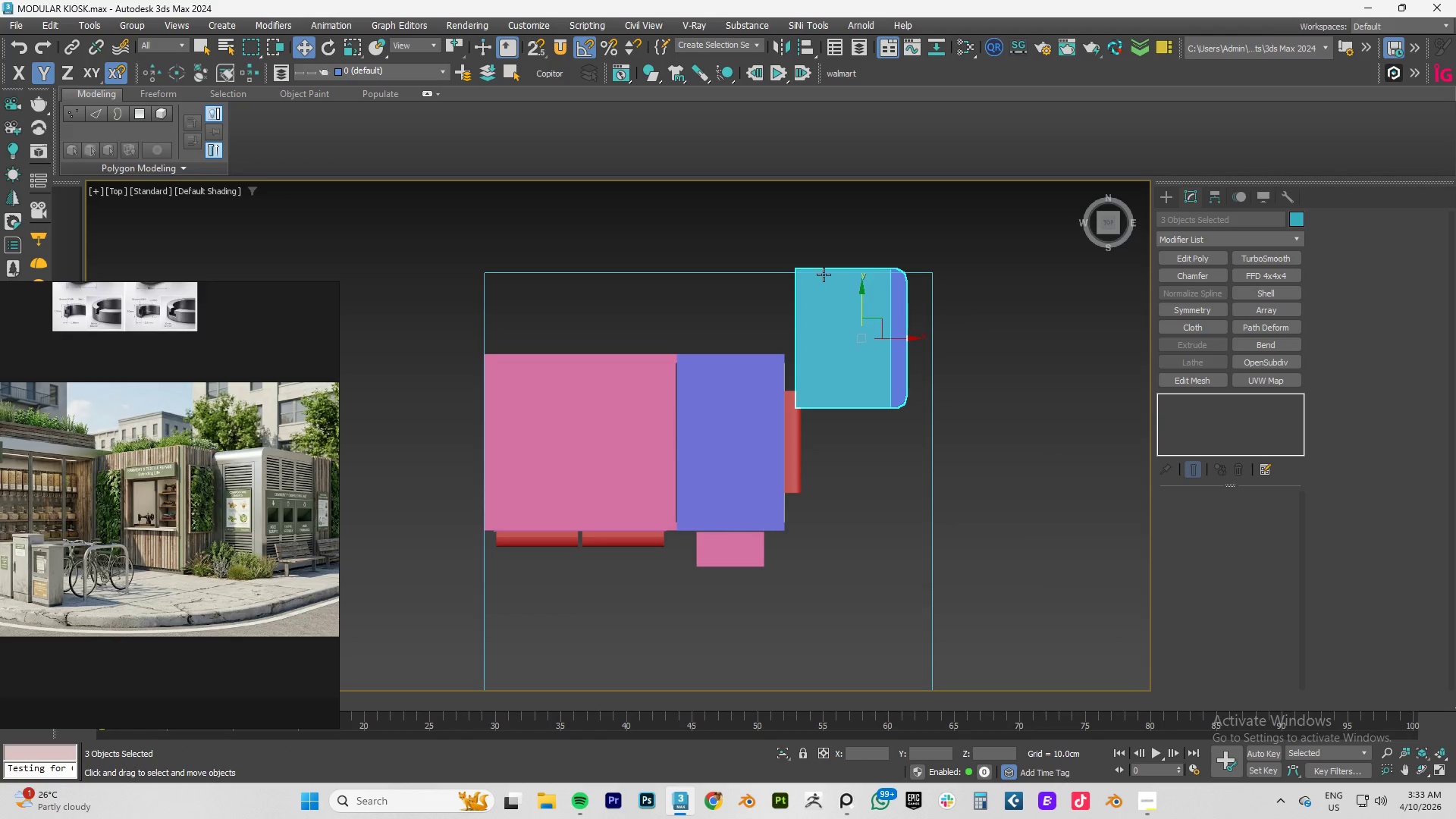 
scroll: coordinate [787, 264], scroll_direction: up, amount: 4.0
 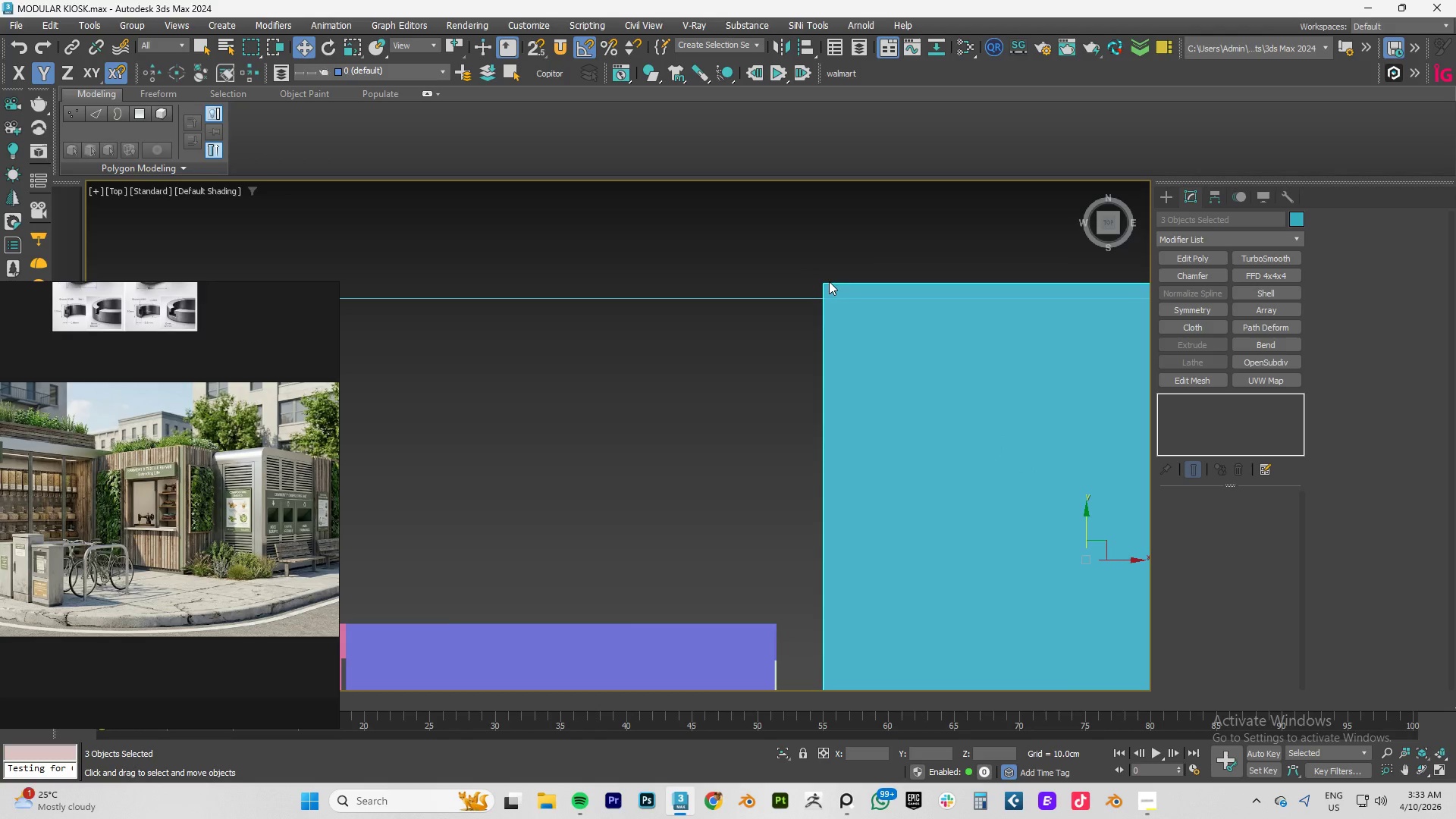 
key(S)
 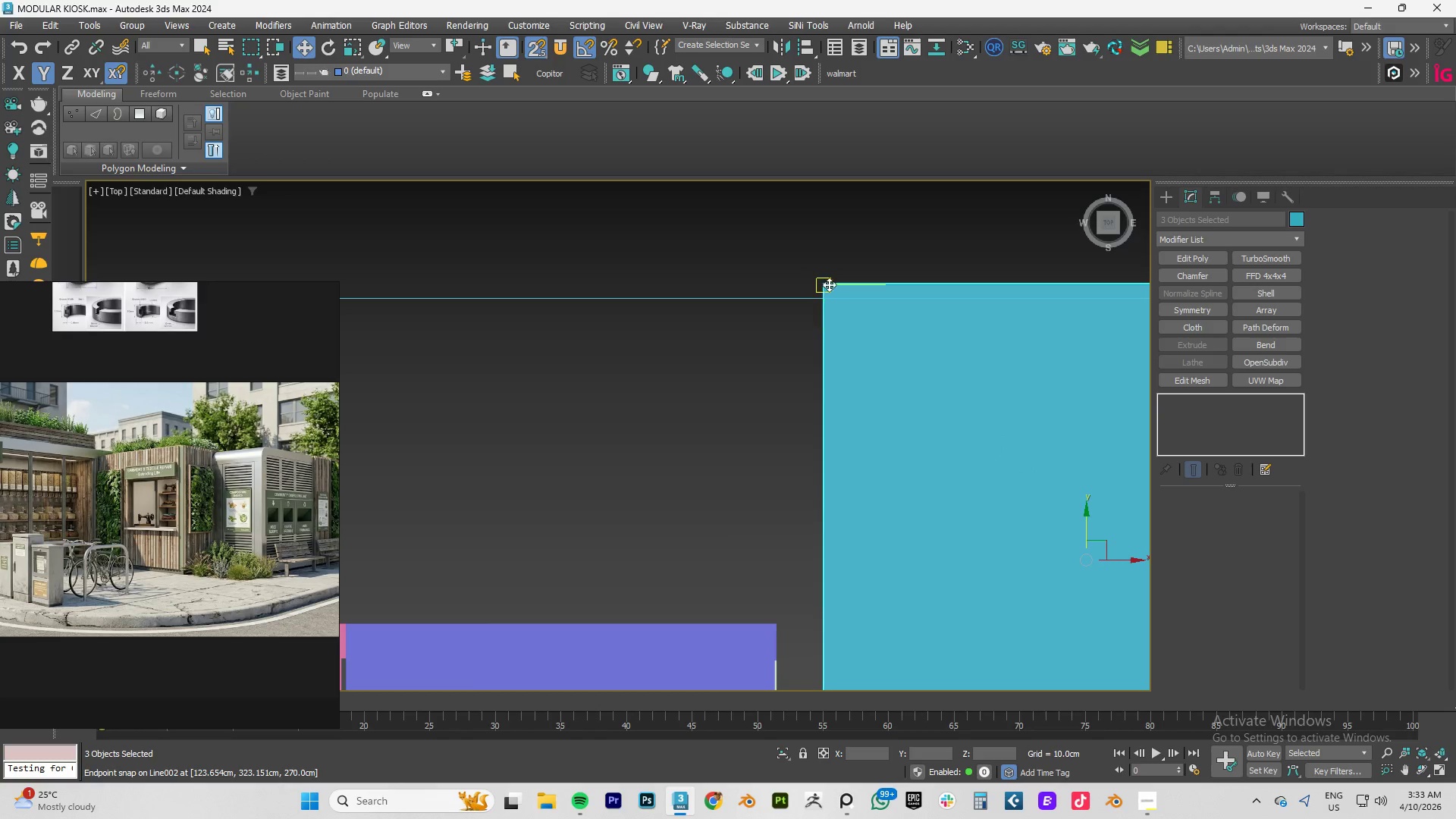 
scroll: coordinate [829, 284], scroll_direction: down, amount: 4.0
 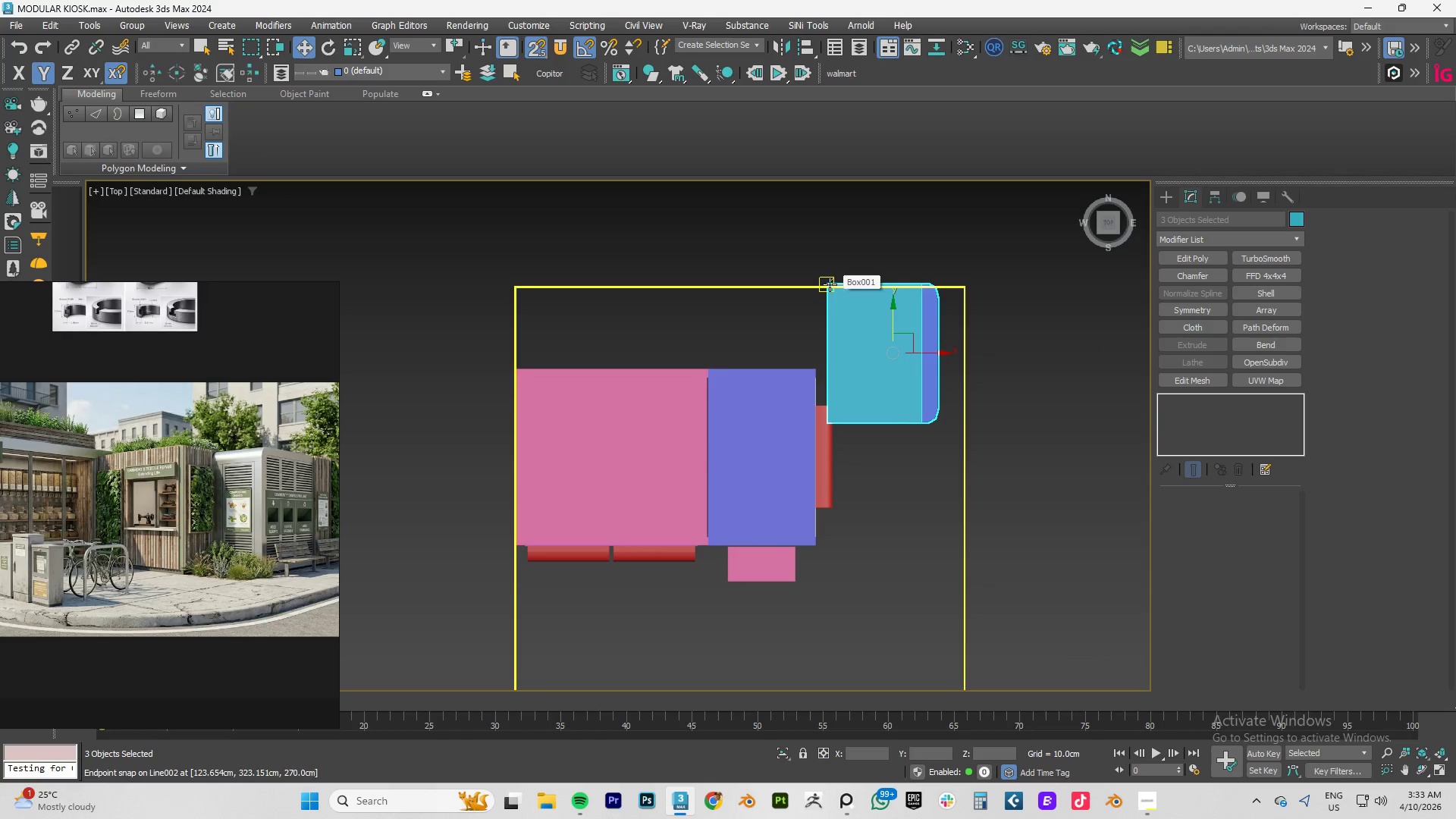 
scroll: coordinate [829, 282], scroll_direction: up, amount: 4.0
 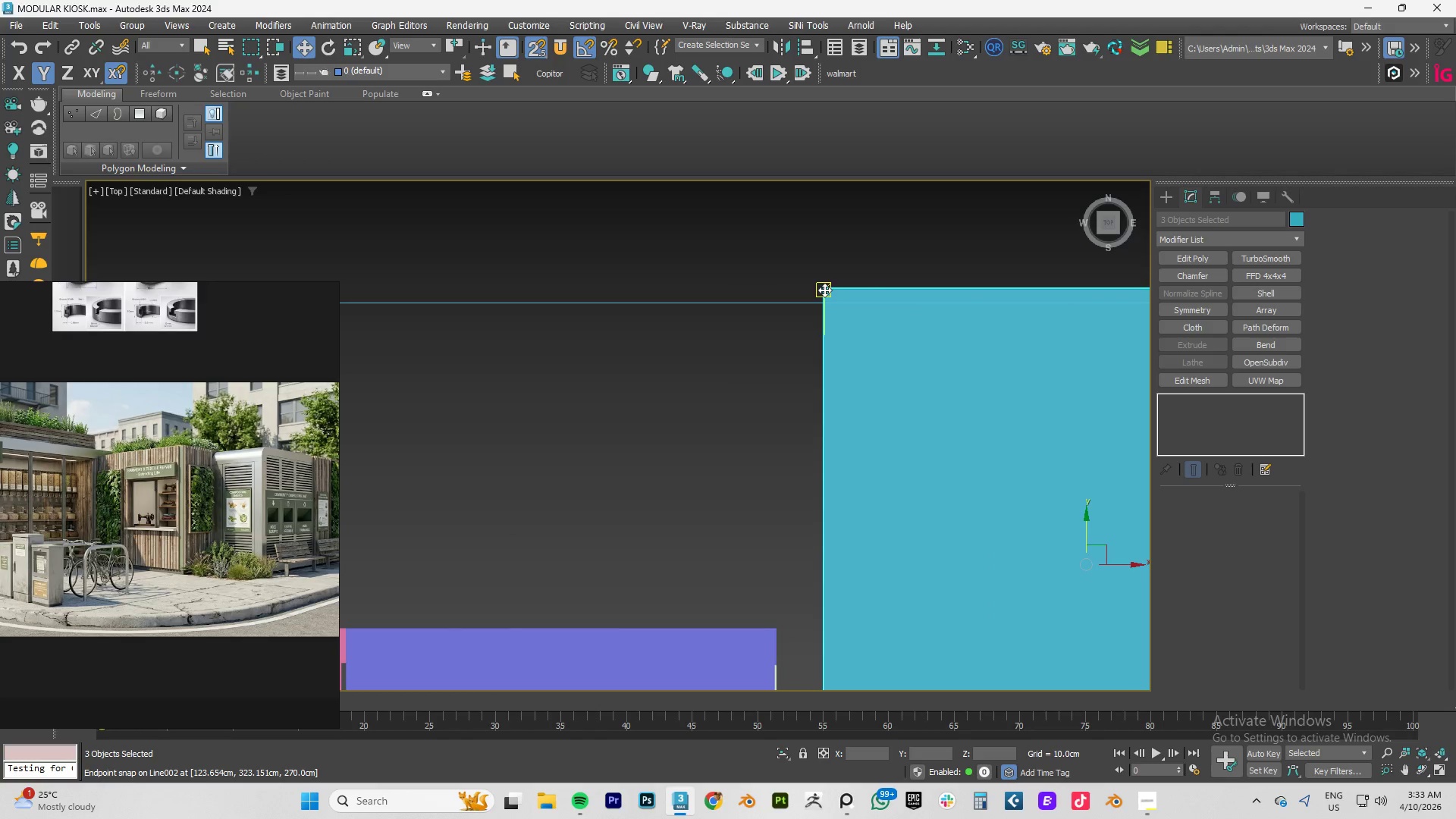 
left_click_drag(start_coordinate=[824, 290], to_coordinate=[475, 305])
 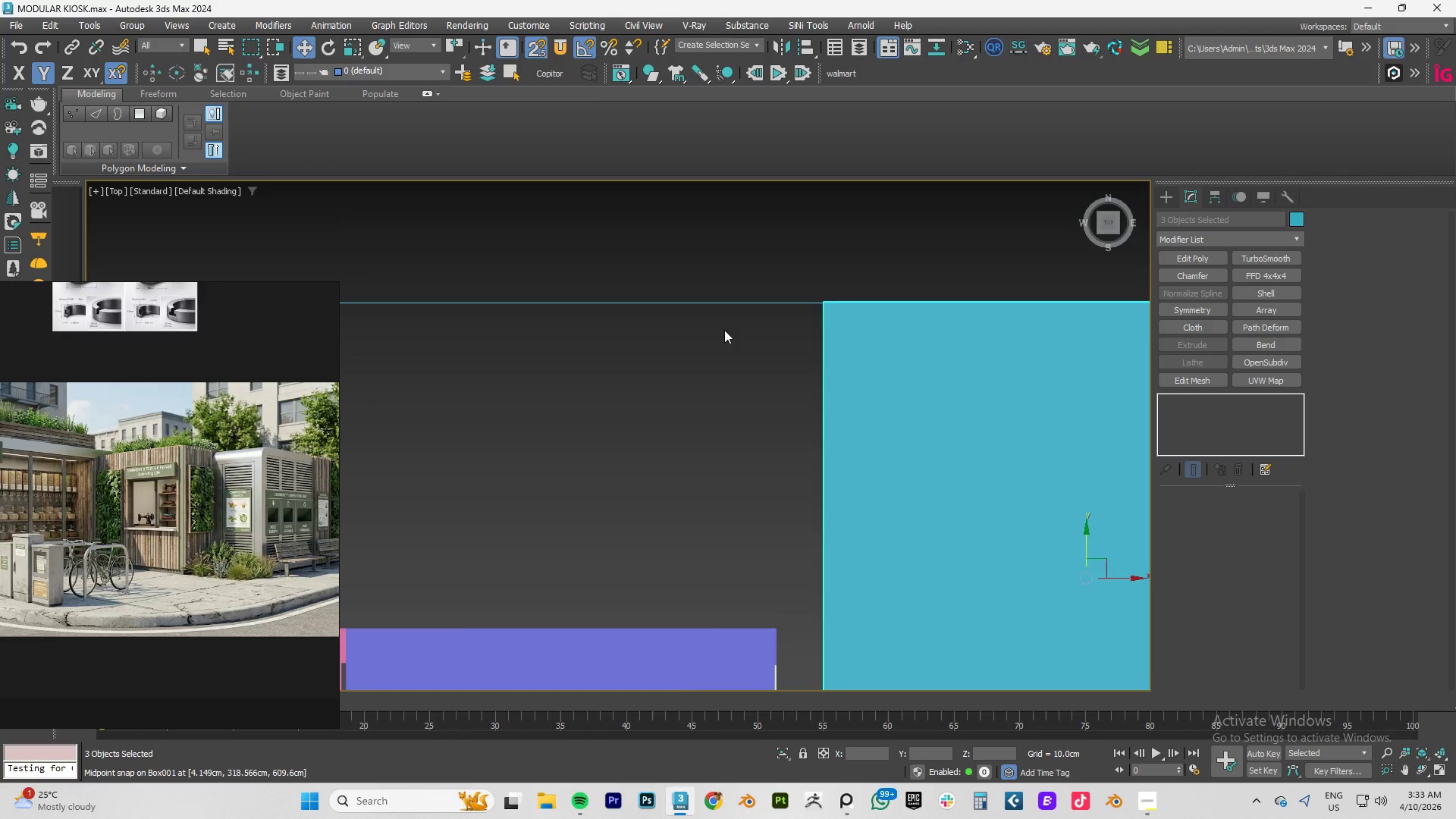 
scroll: coordinate [767, 336], scroll_direction: down, amount: 4.0
 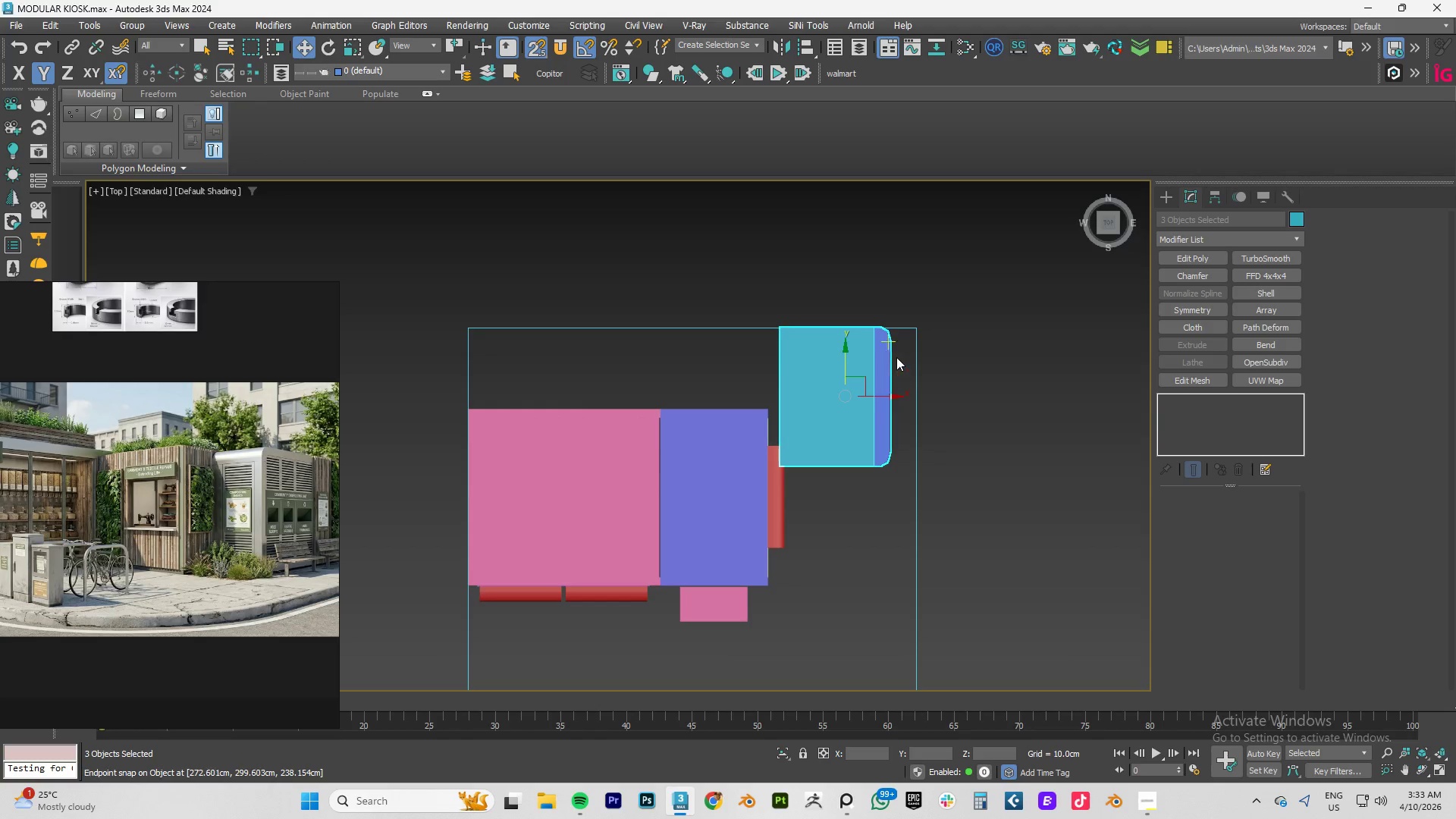 
scroll: coordinate [883, 335], scroll_direction: up, amount: 4.0
 